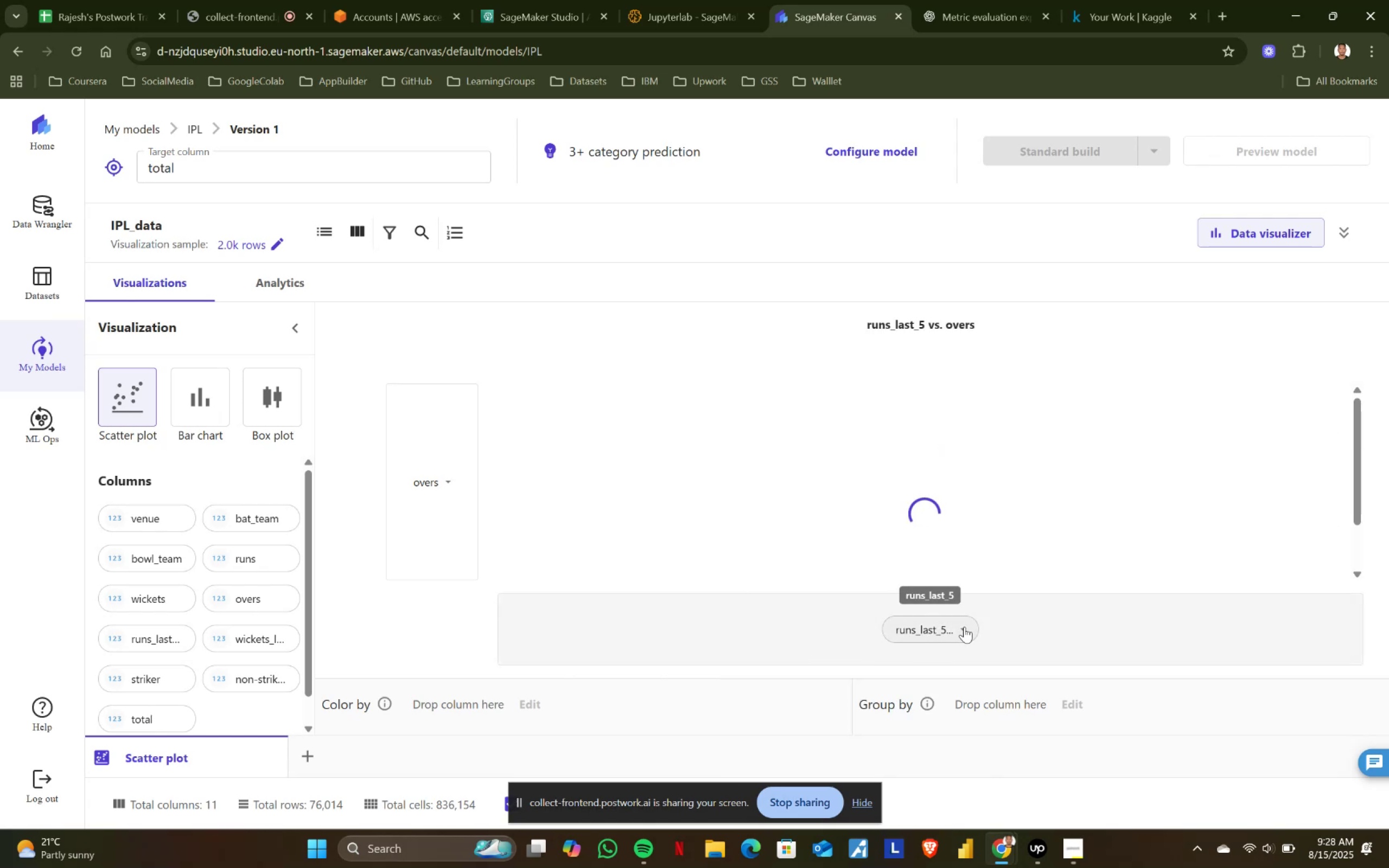 
wait(8.78)
 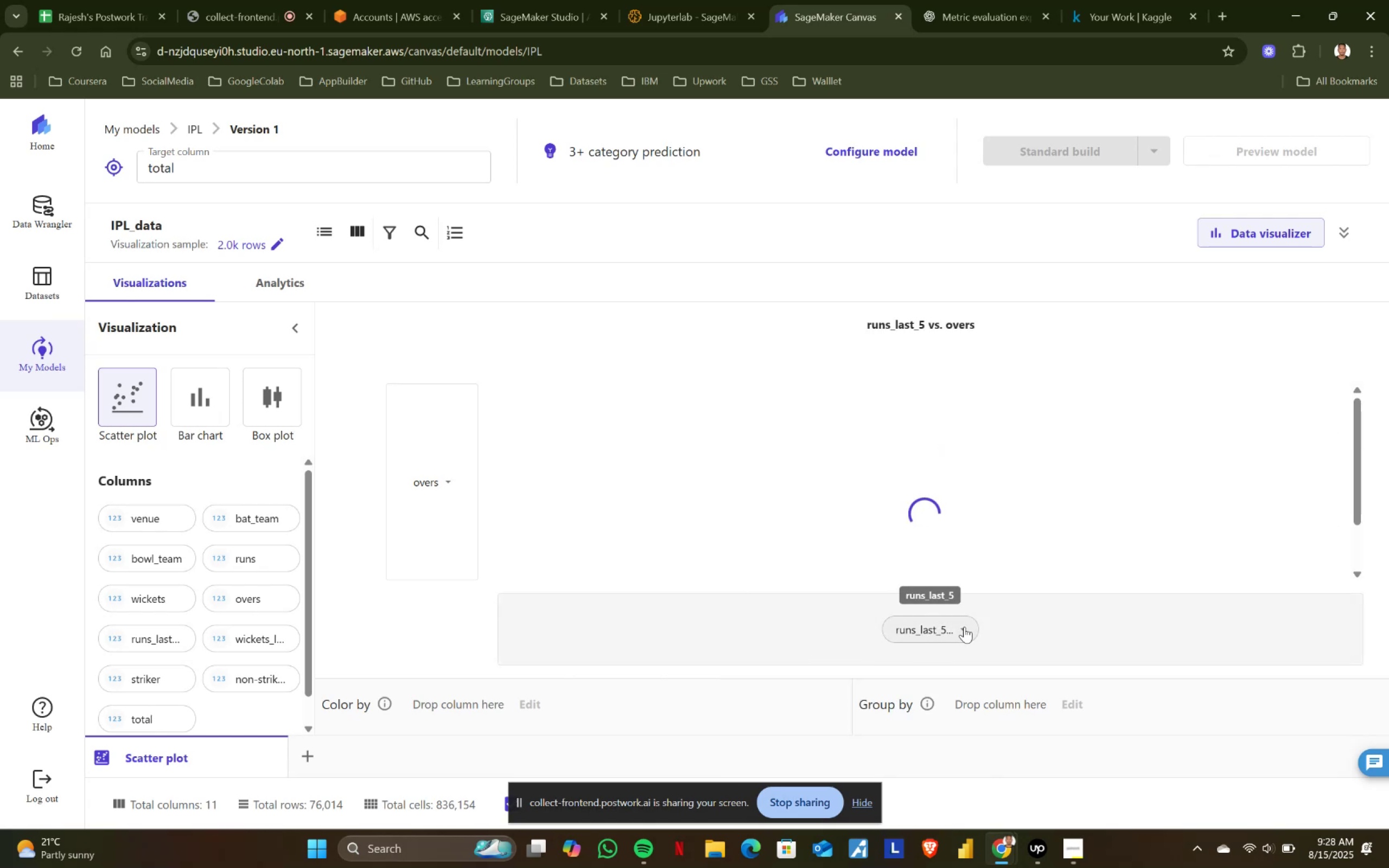 
left_click([964, 627])
 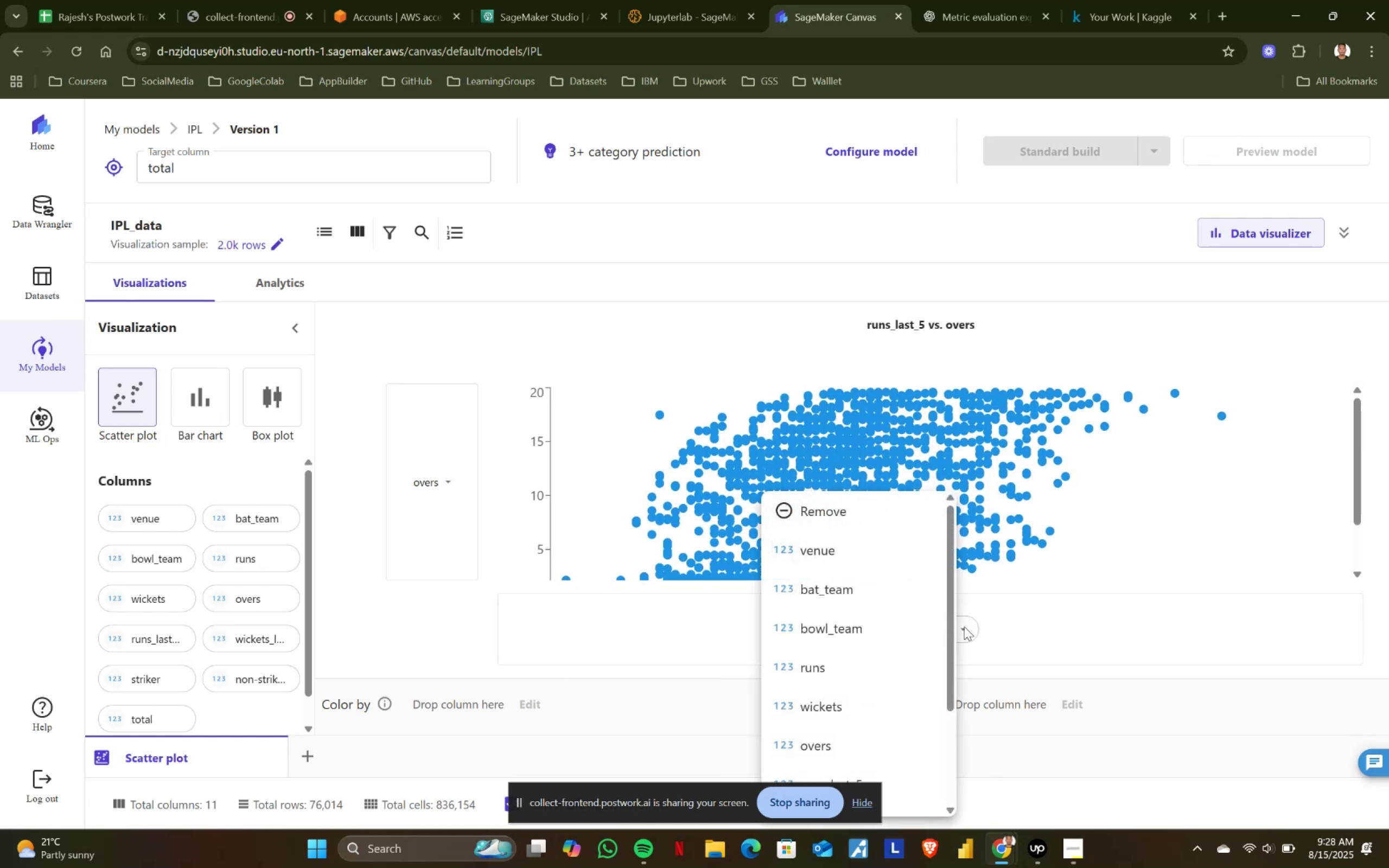 
scroll: coordinate [908, 648], scroll_direction: down, amount: 1.0
 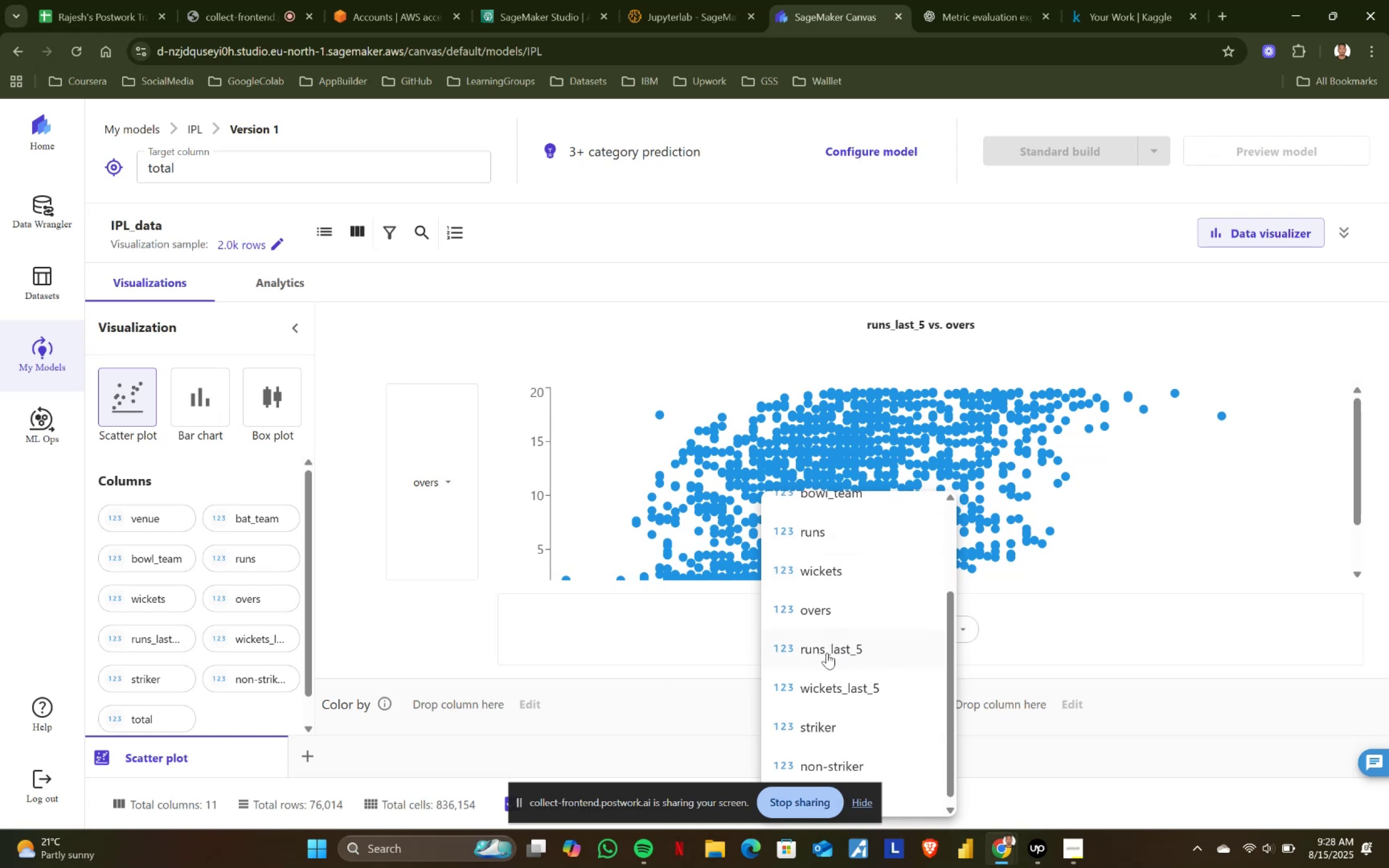 
left_click([819, 683])
 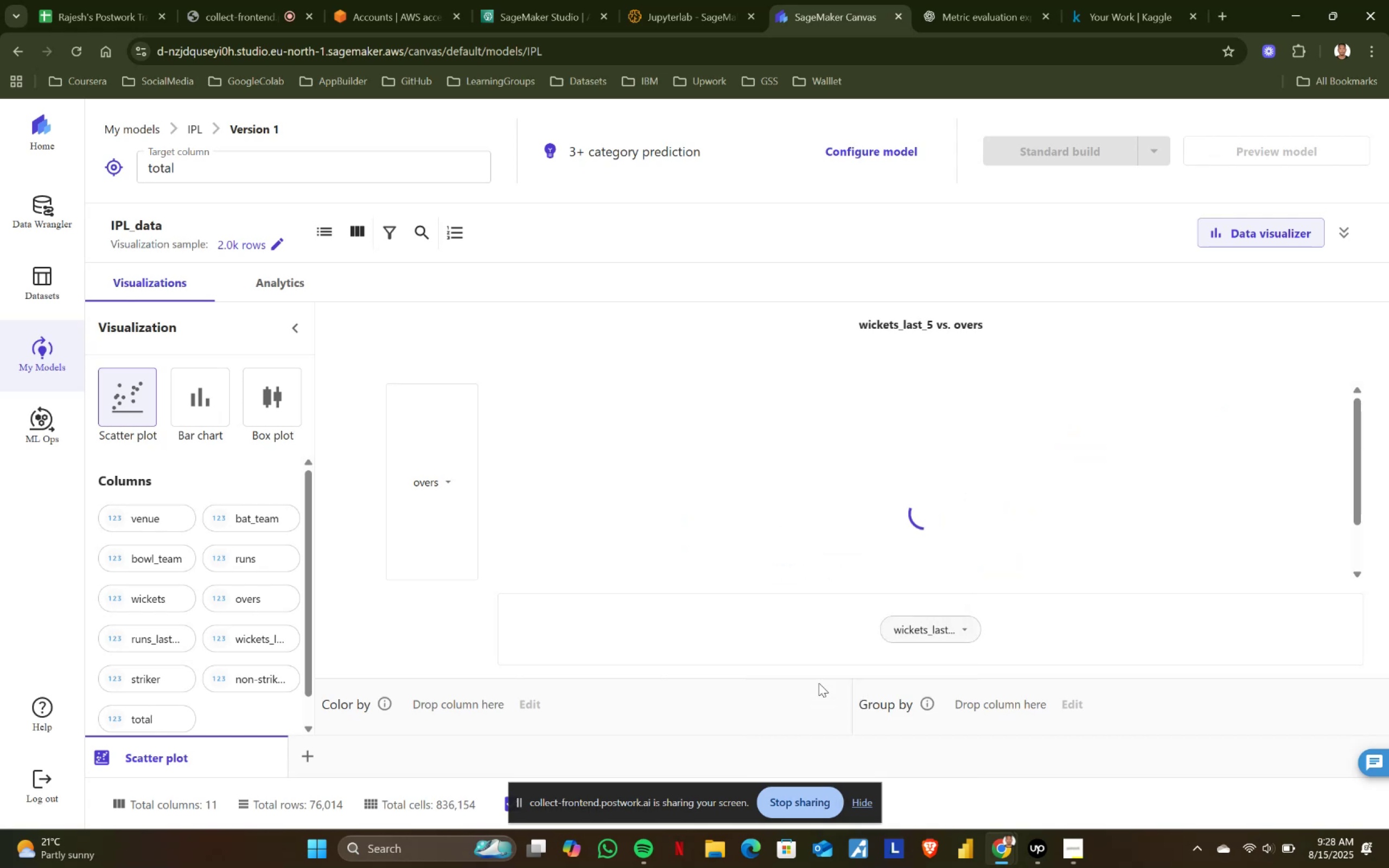 
mouse_move([970, 631])
 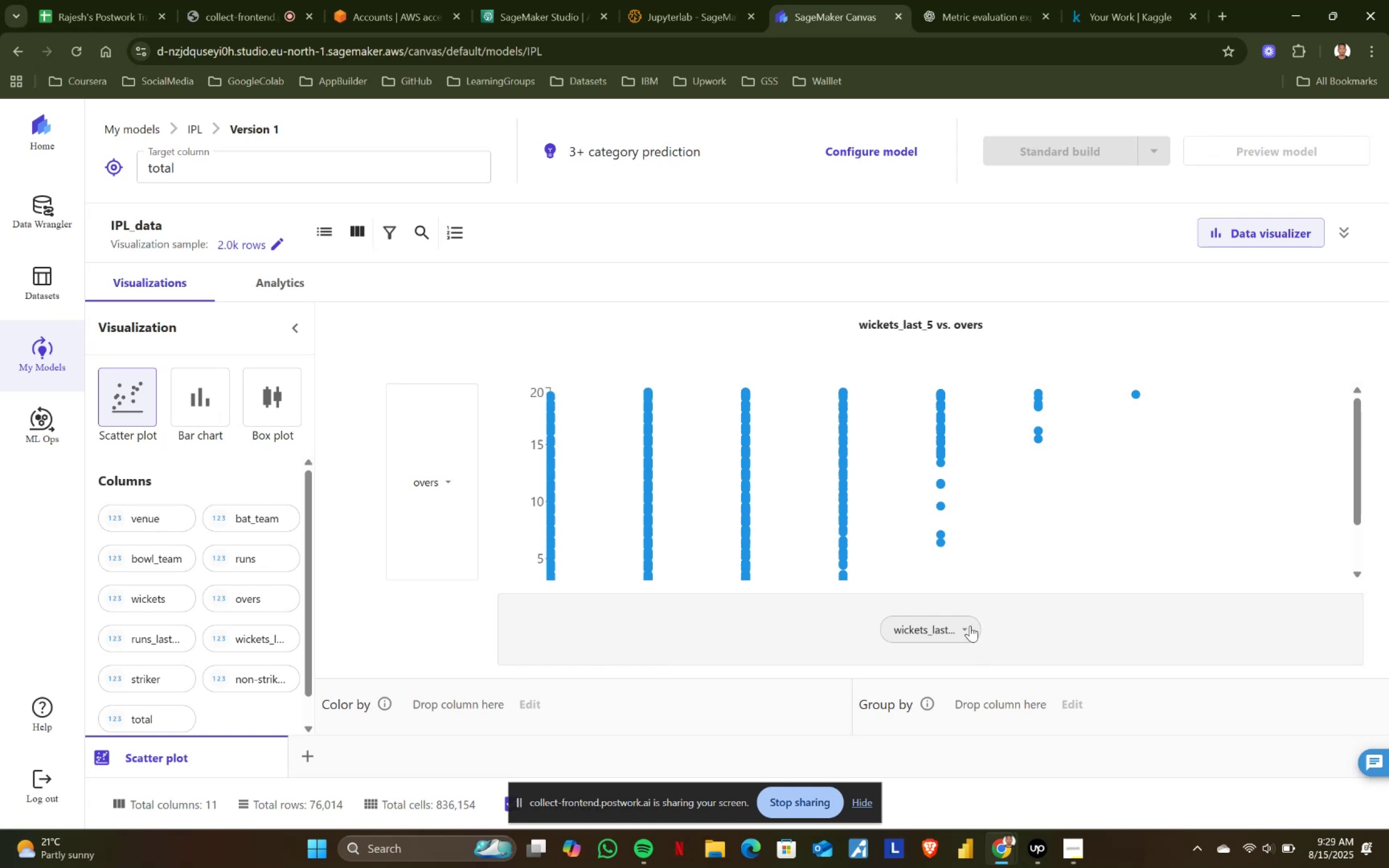 
left_click([970, 626])
 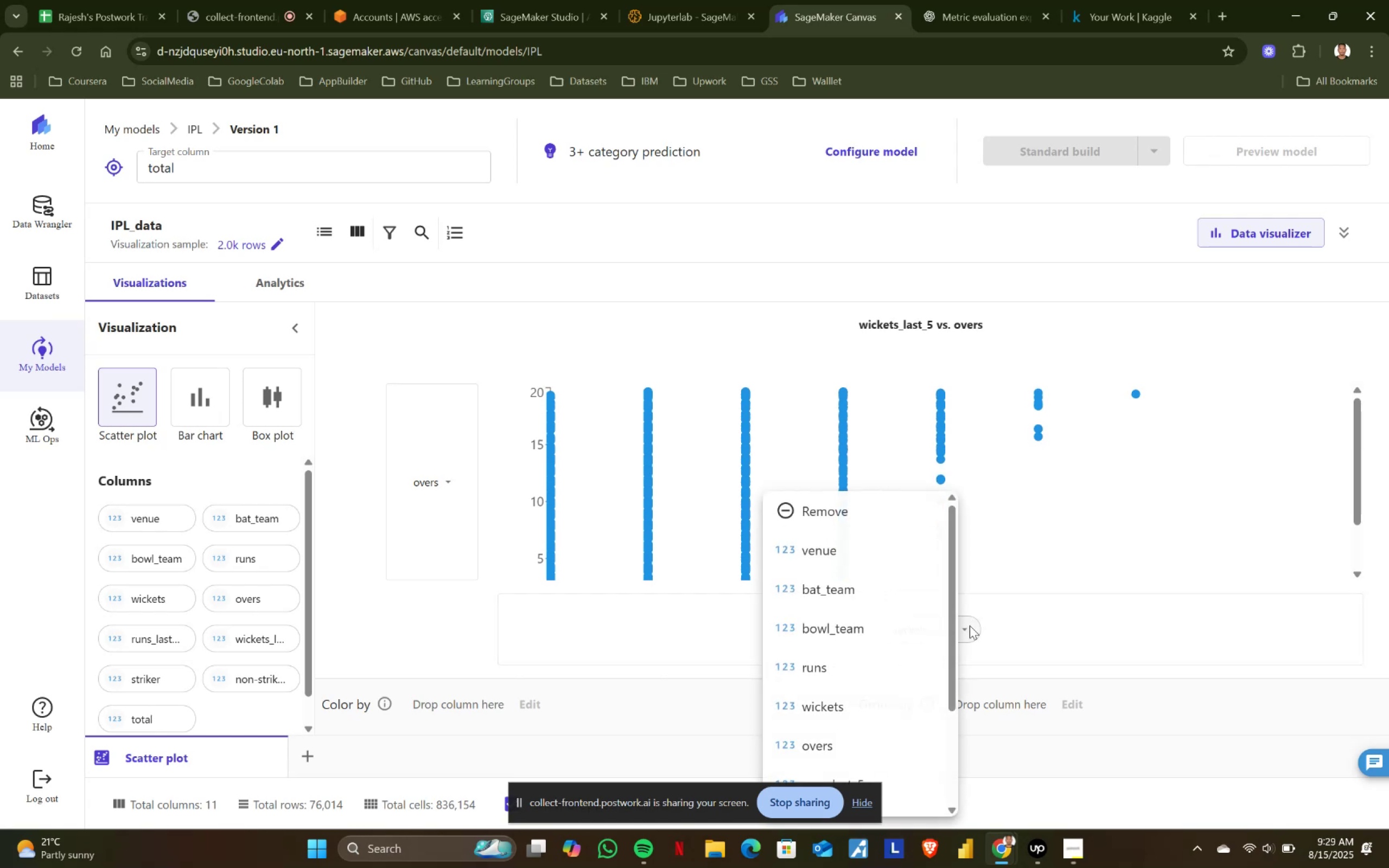 
scroll: coordinate [919, 659], scroll_direction: down, amount: 3.0
 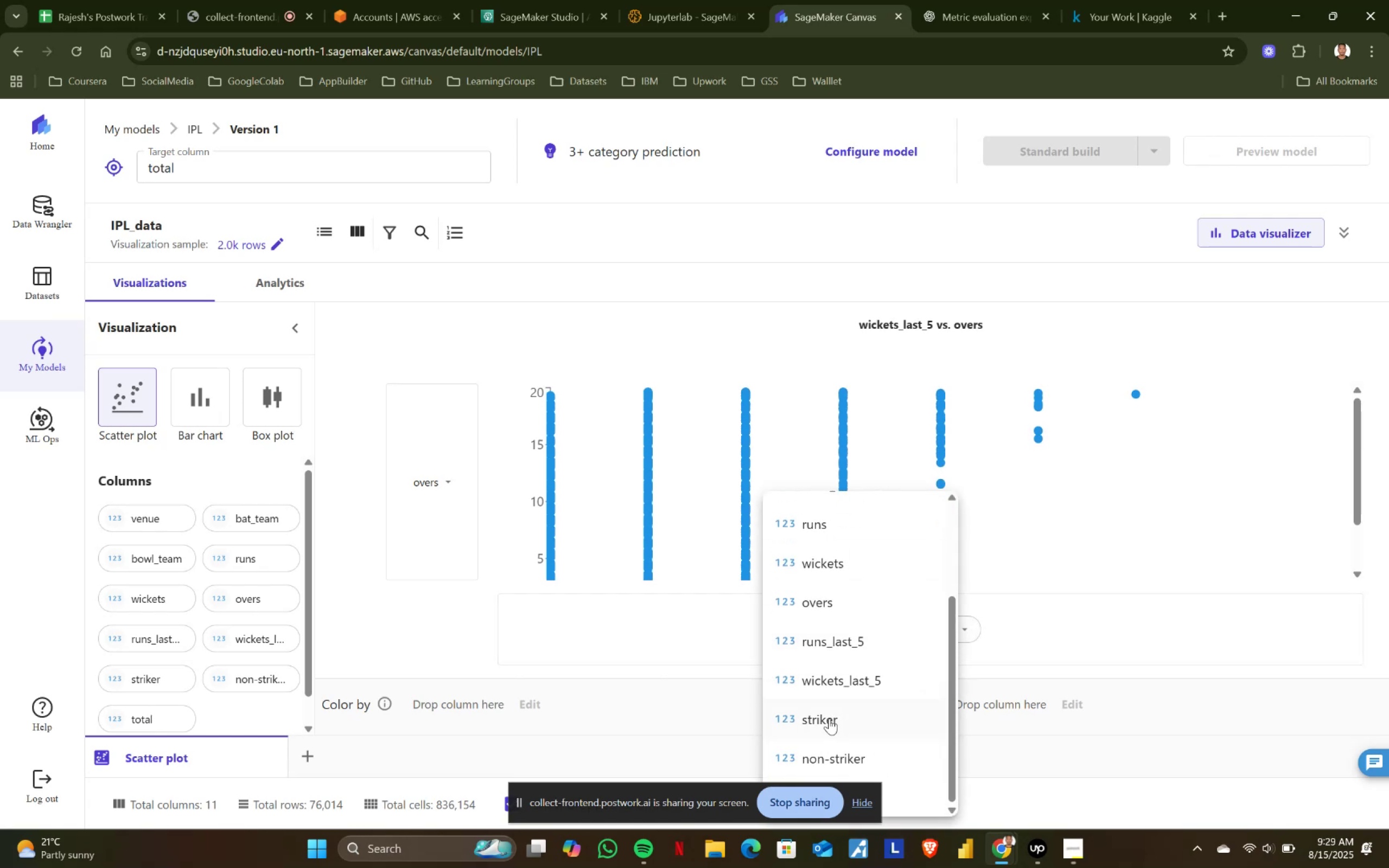 
left_click([829, 718])
 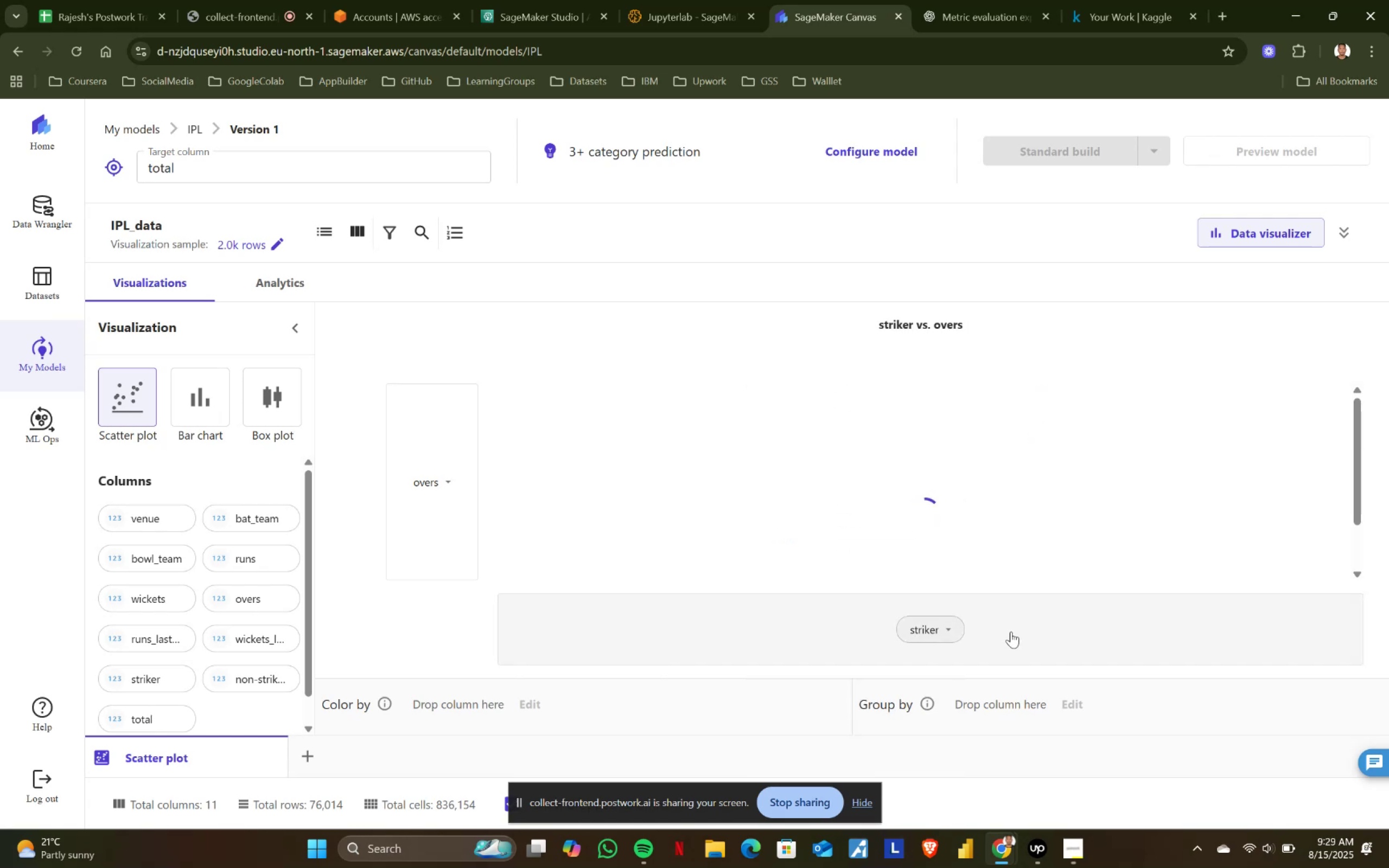 
wait(8.38)
 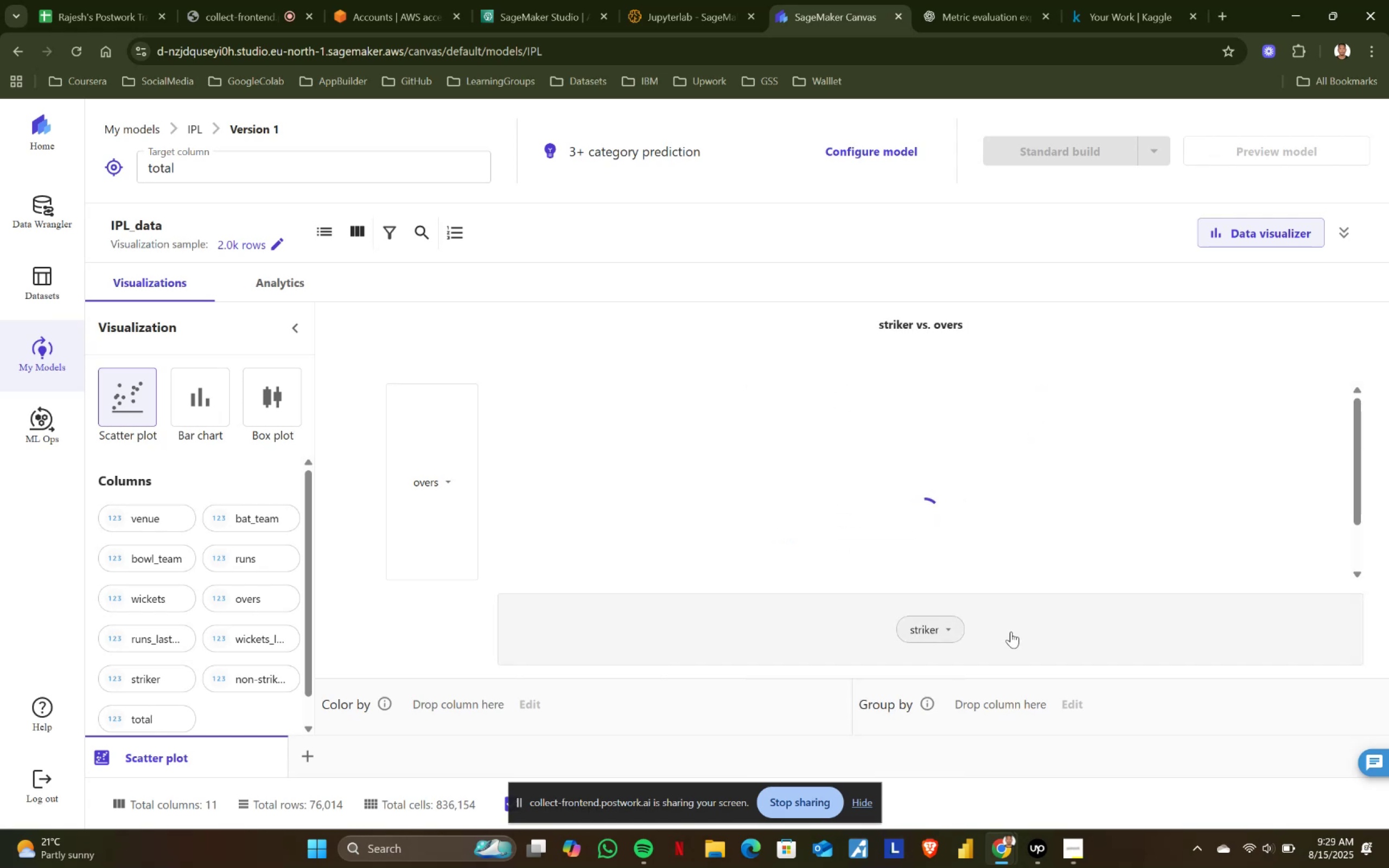 
left_click([947, 631])
 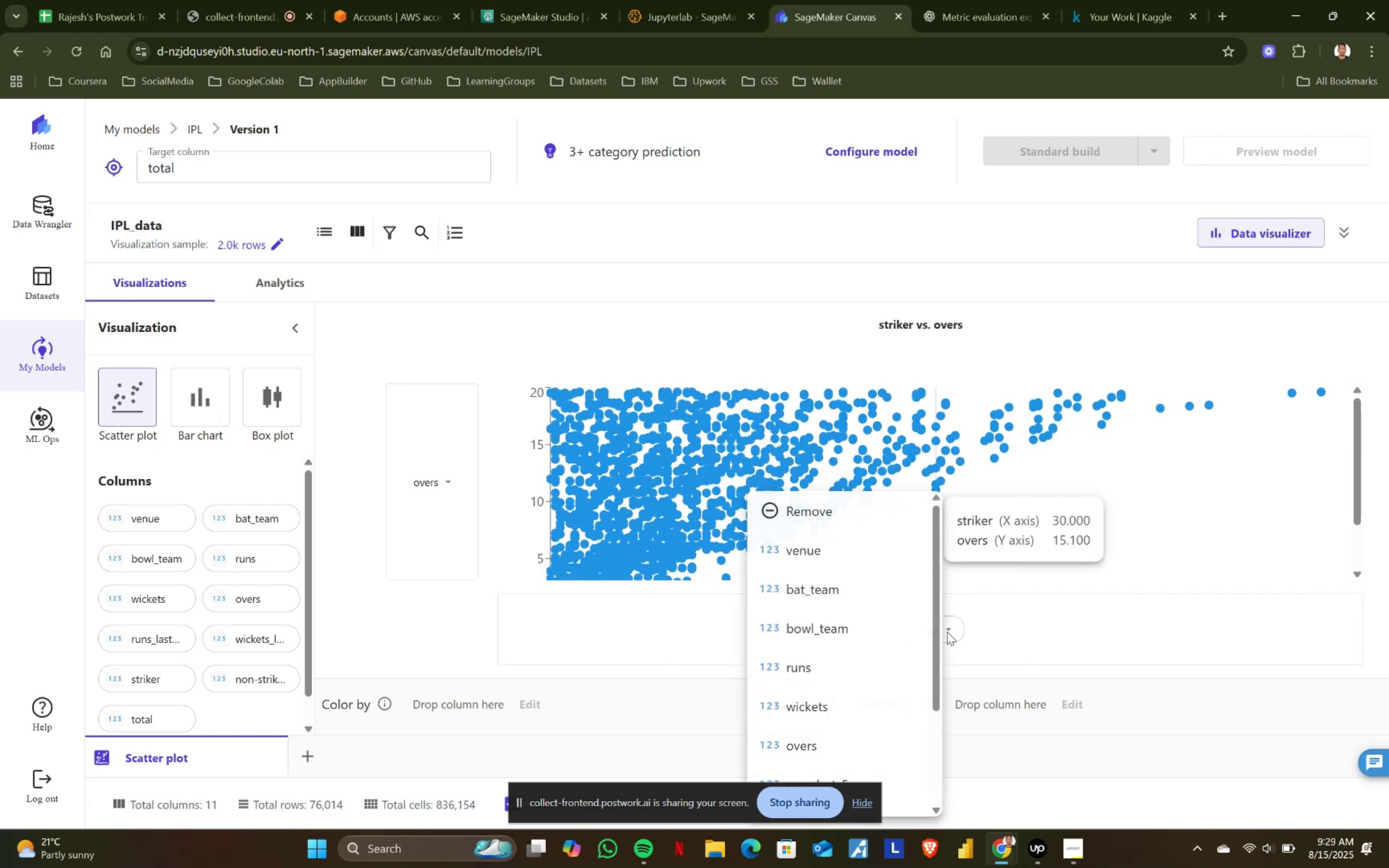 
scroll: coordinate [877, 699], scroll_direction: down, amount: 3.0
 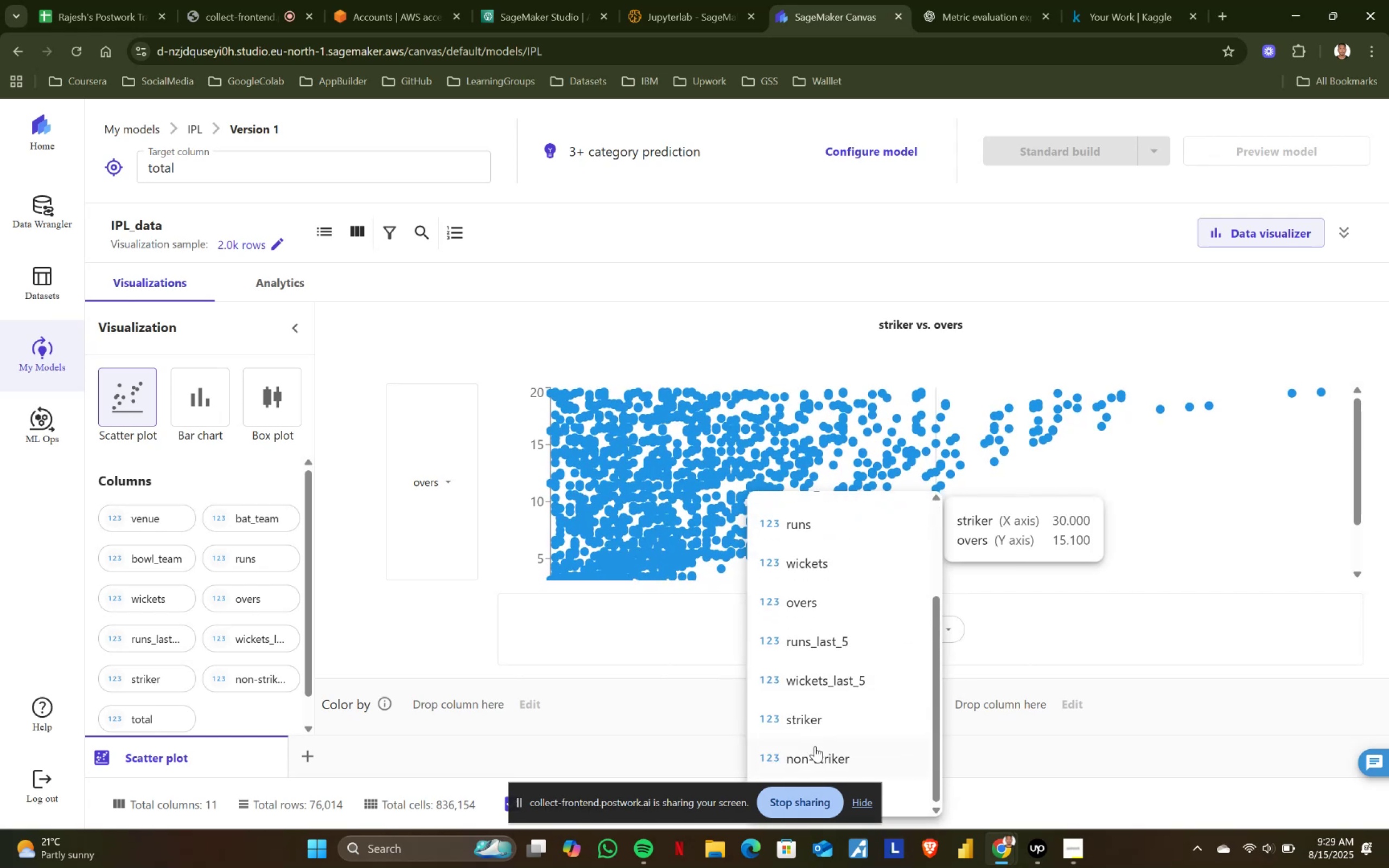 
left_click([822, 760])
 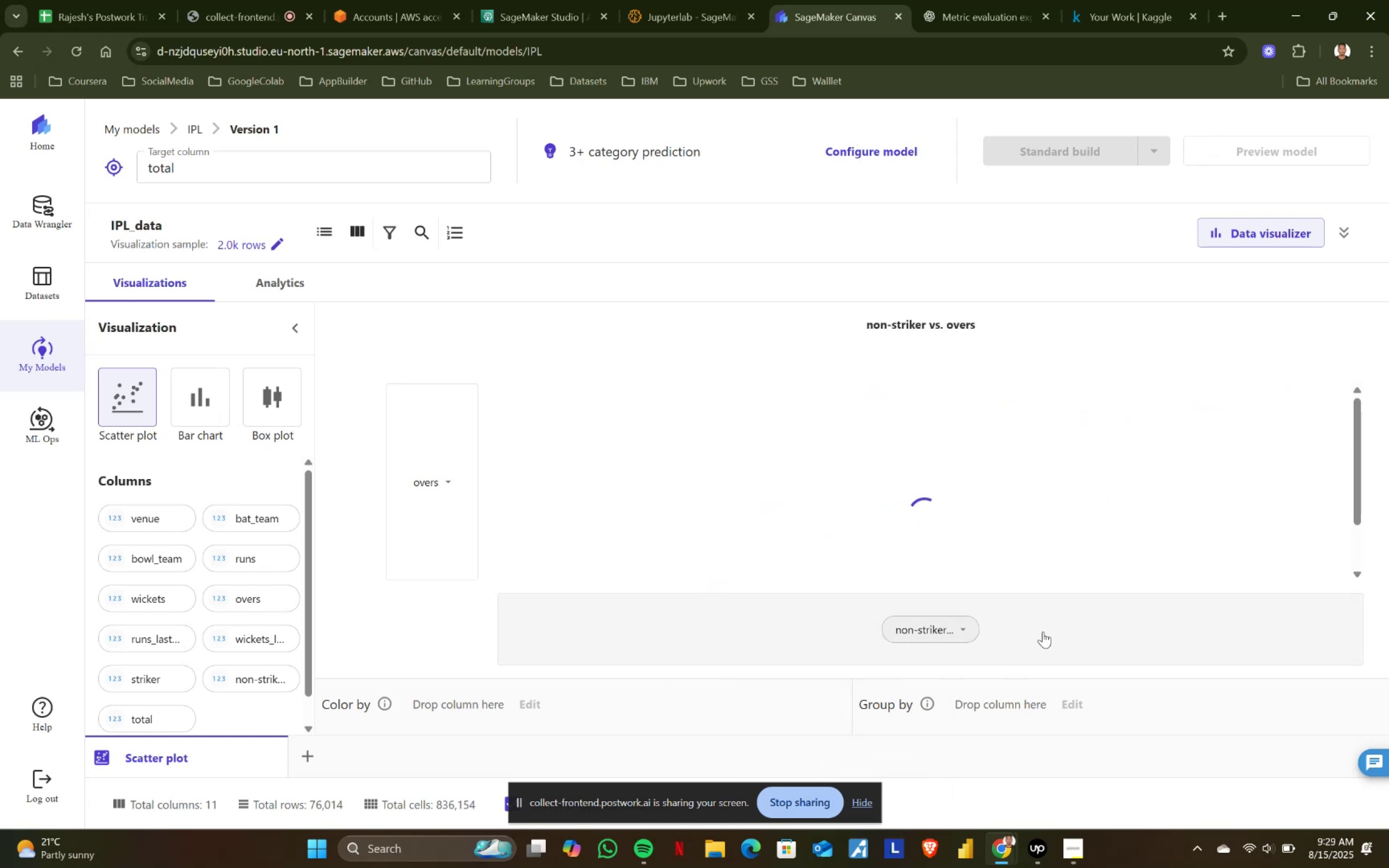 
mouse_move([964, 625])
 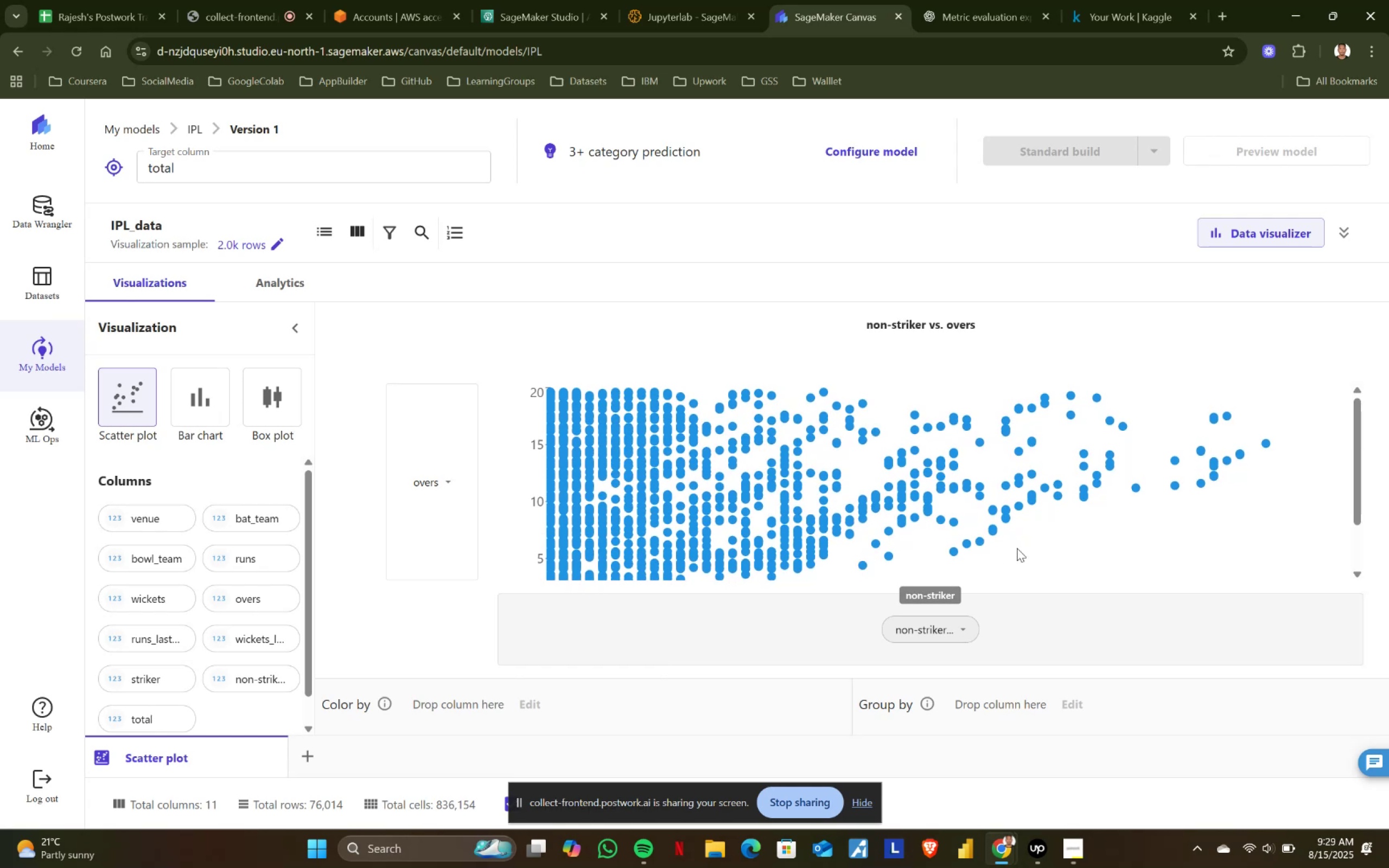 
scroll: coordinate [1024, 541], scroll_direction: down, amount: 4.0
 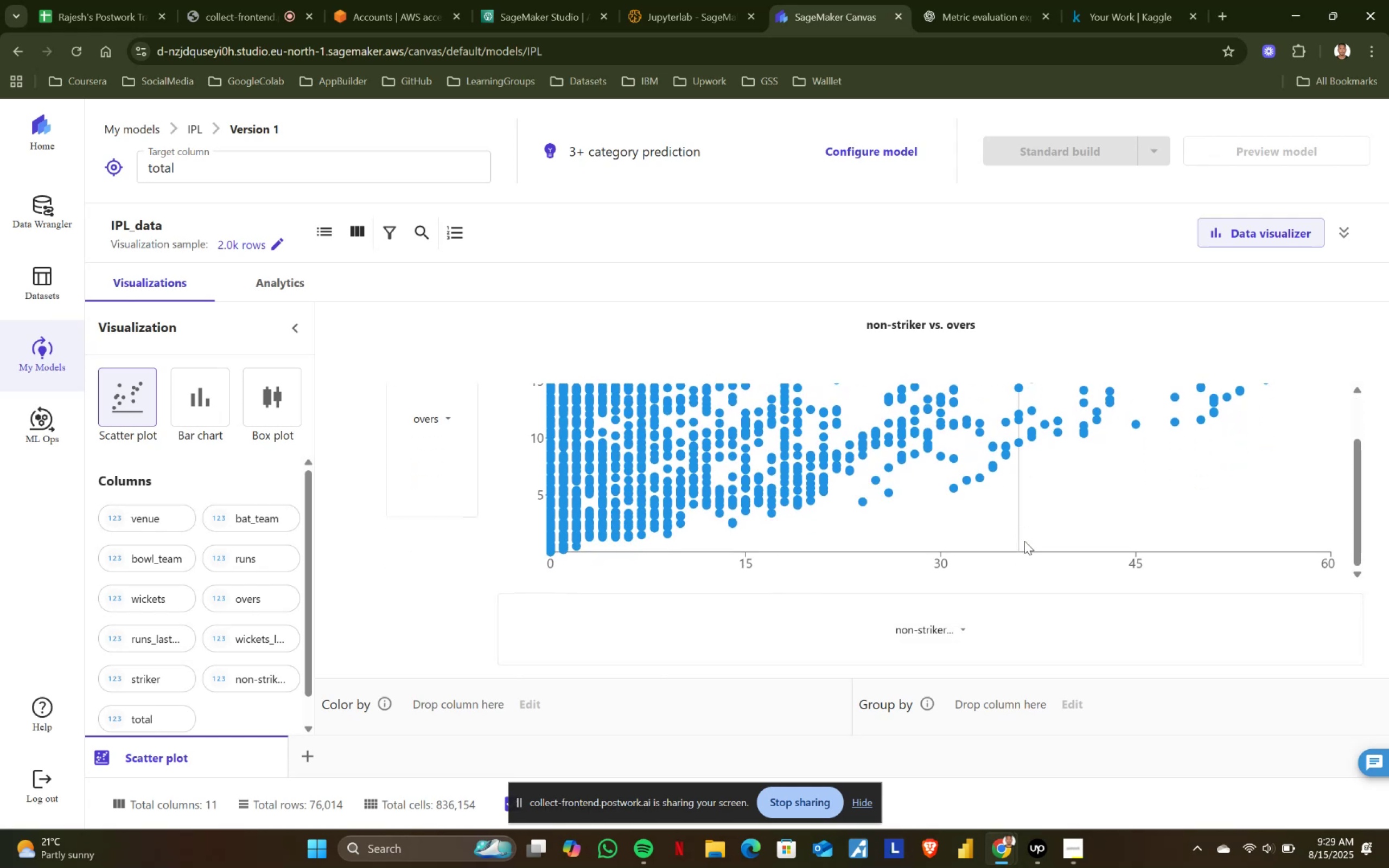 
scroll: coordinate [1024, 541], scroll_direction: up, amount: 4.0
 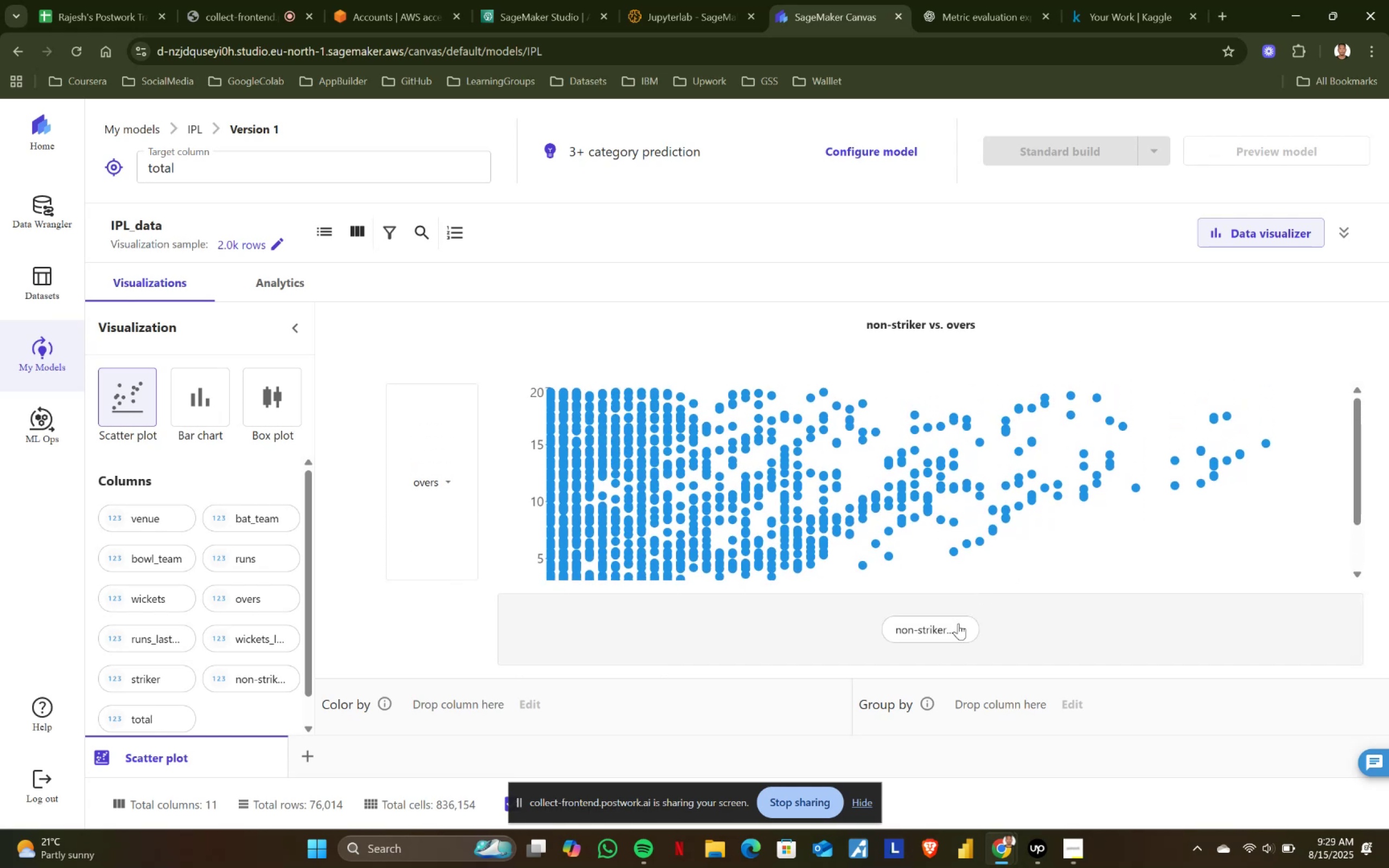 
left_click([957, 627])
 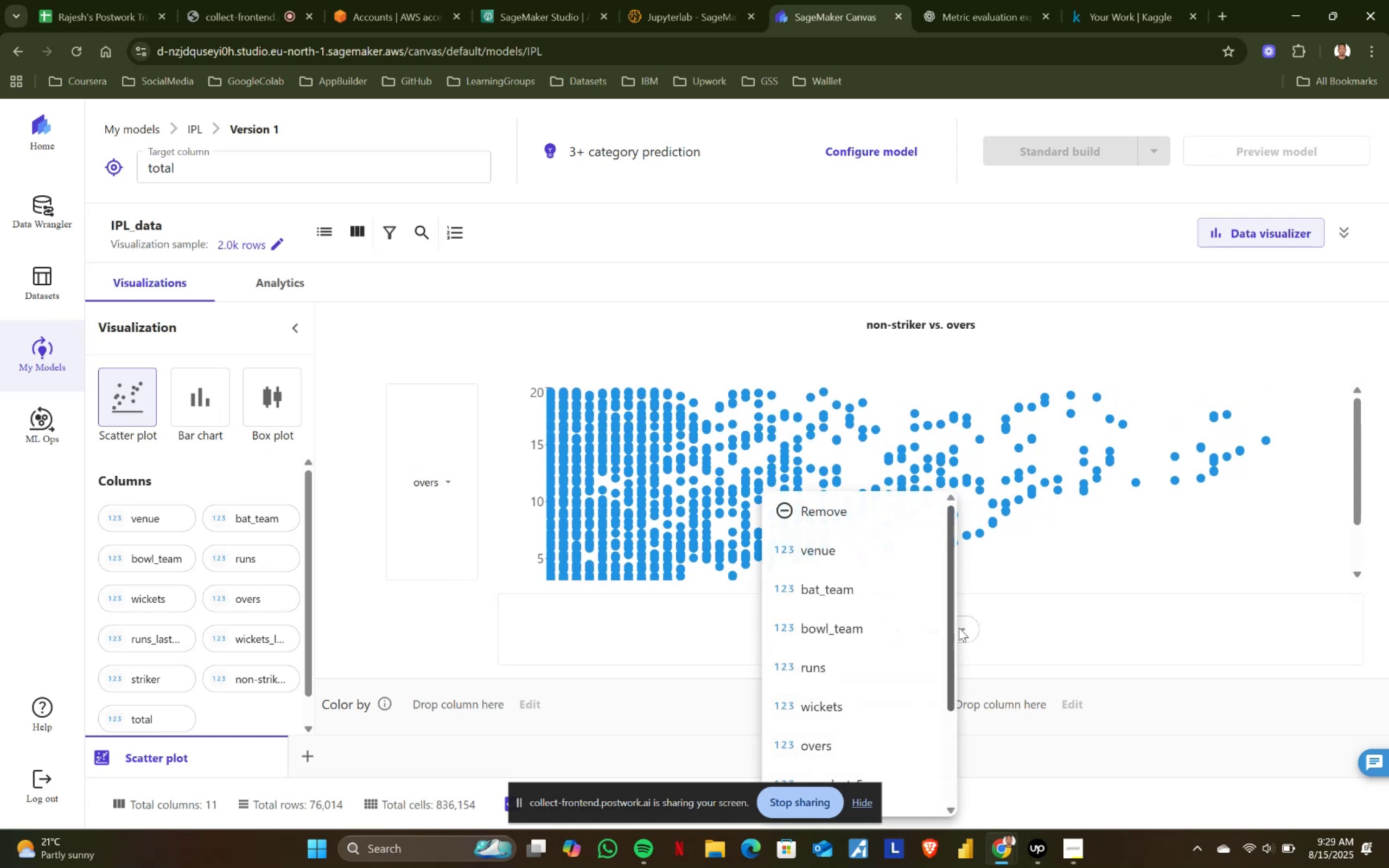 
scroll: coordinate [921, 758], scroll_direction: down, amount: 4.0
 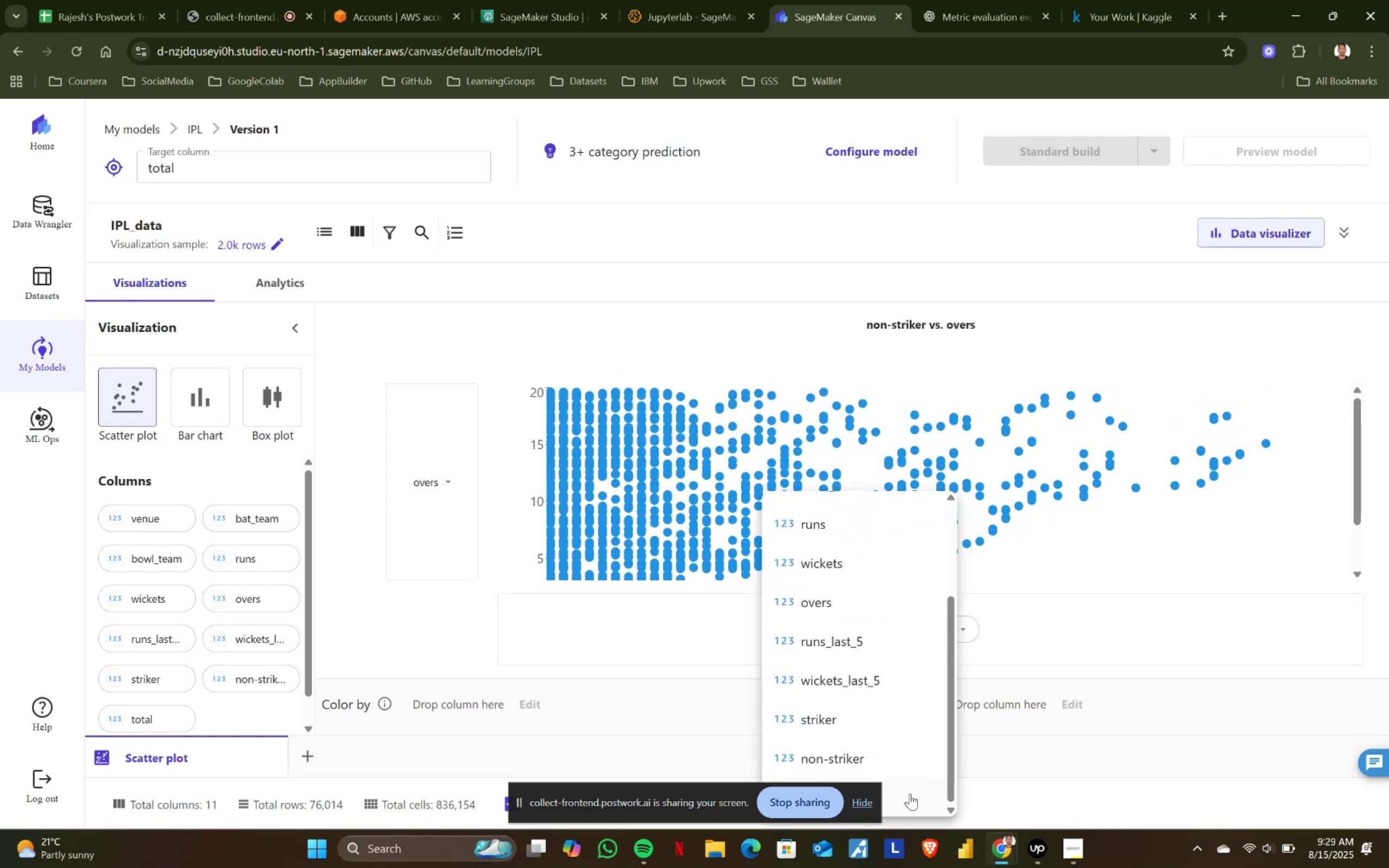 
left_click([910, 795])
 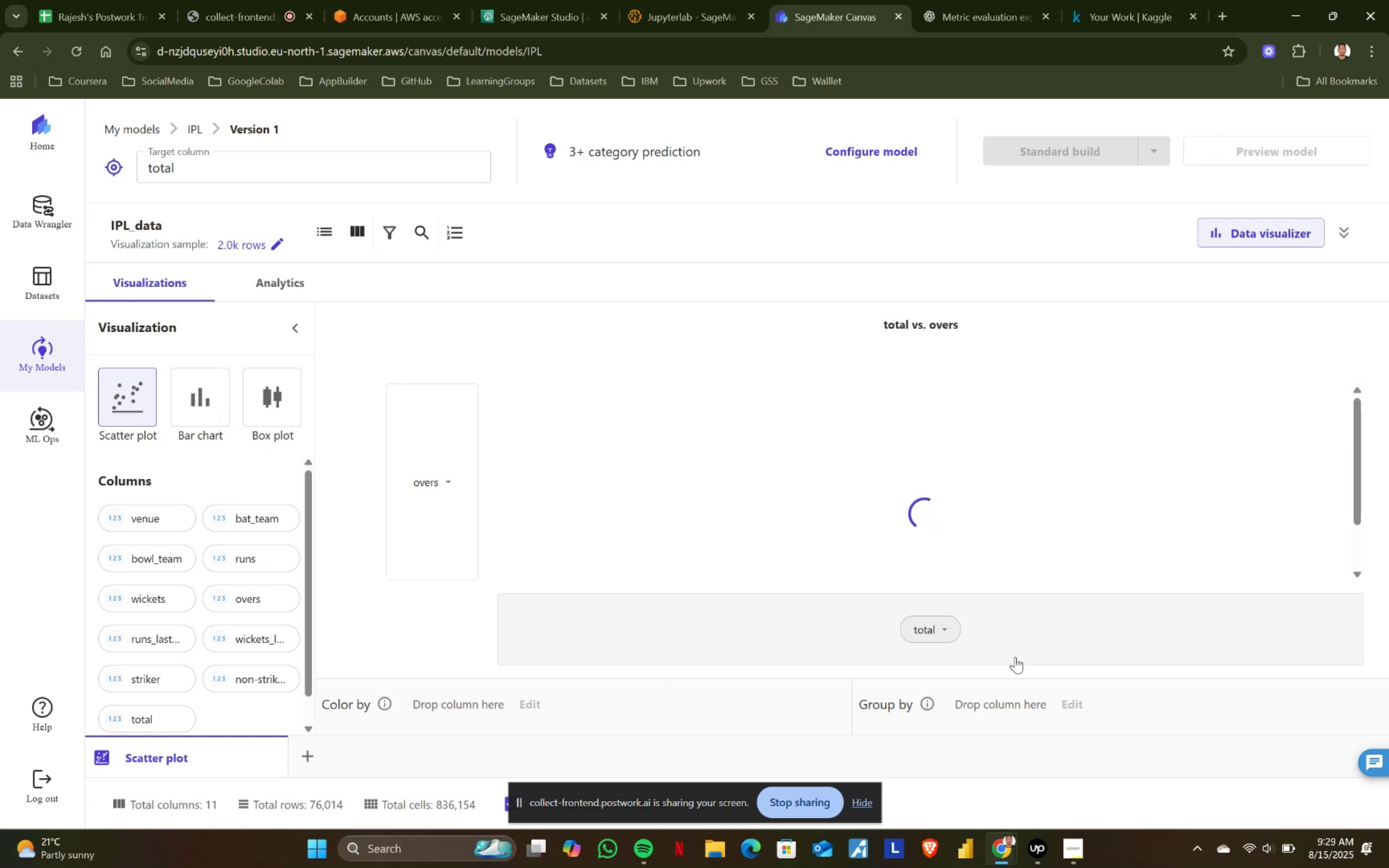 
wait(5.01)
 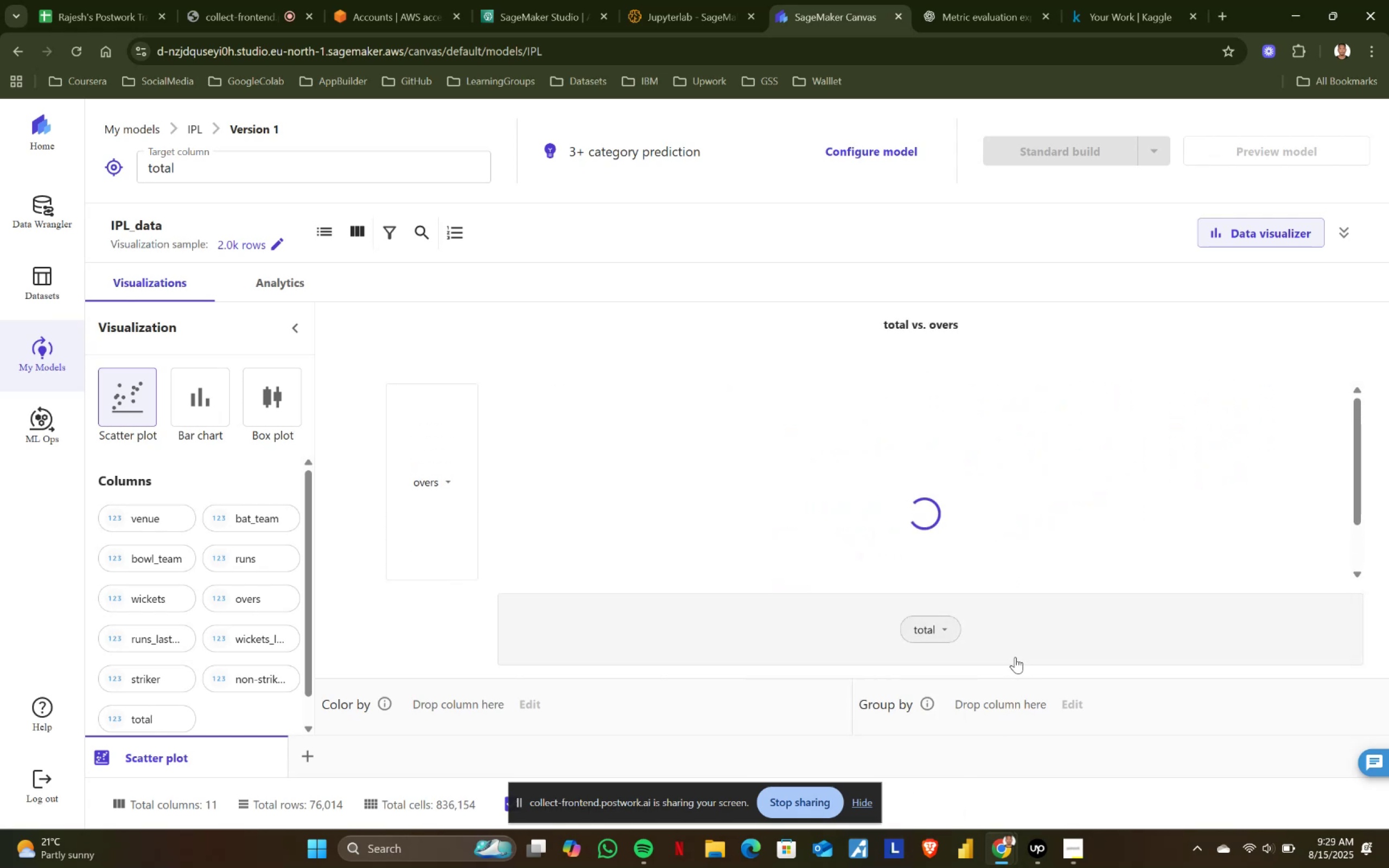 
scroll: coordinate [948, 499], scroll_direction: down, amount: 2.0
 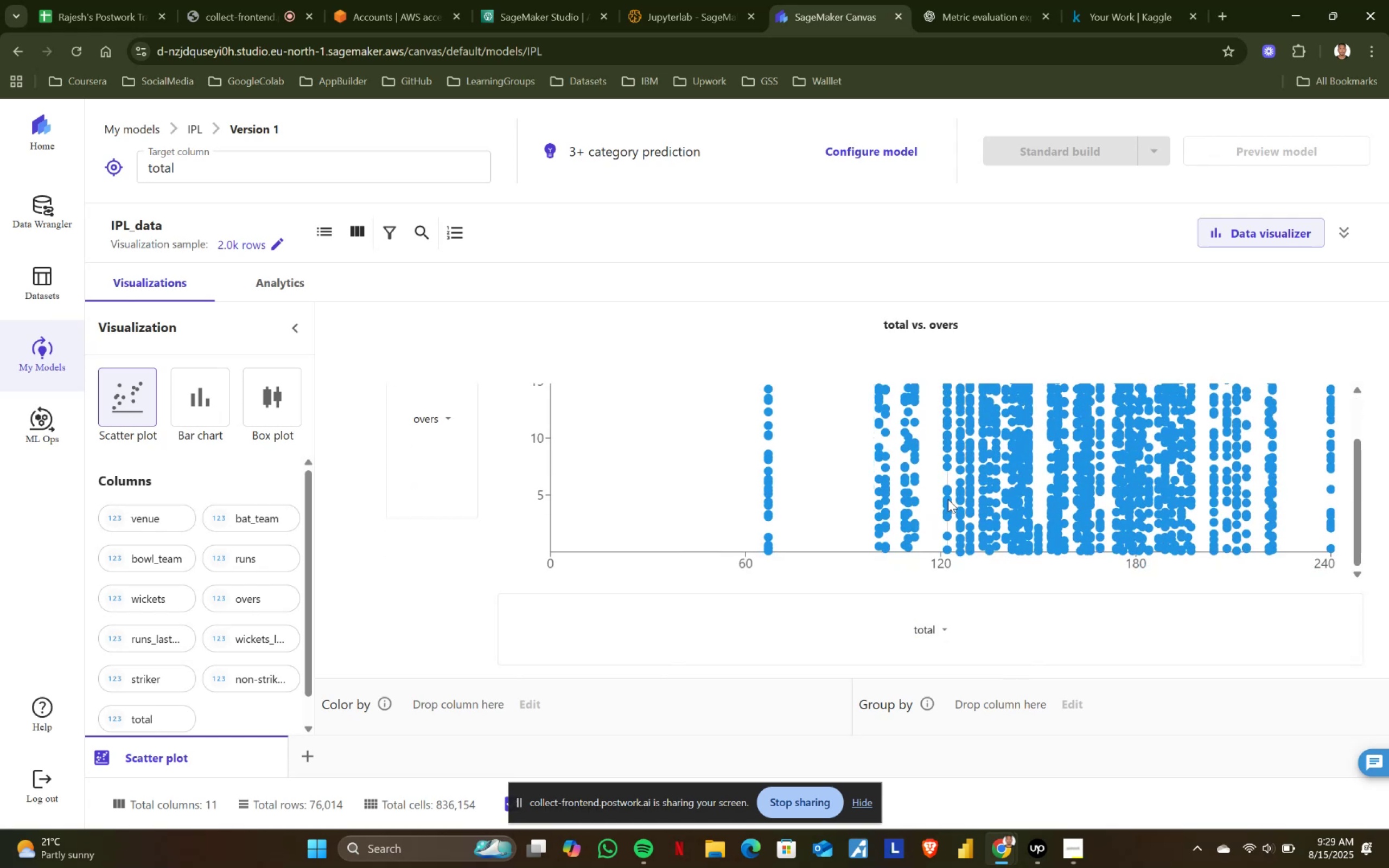 
scroll: coordinate [1005, 488], scroll_direction: up, amount: 3.0
 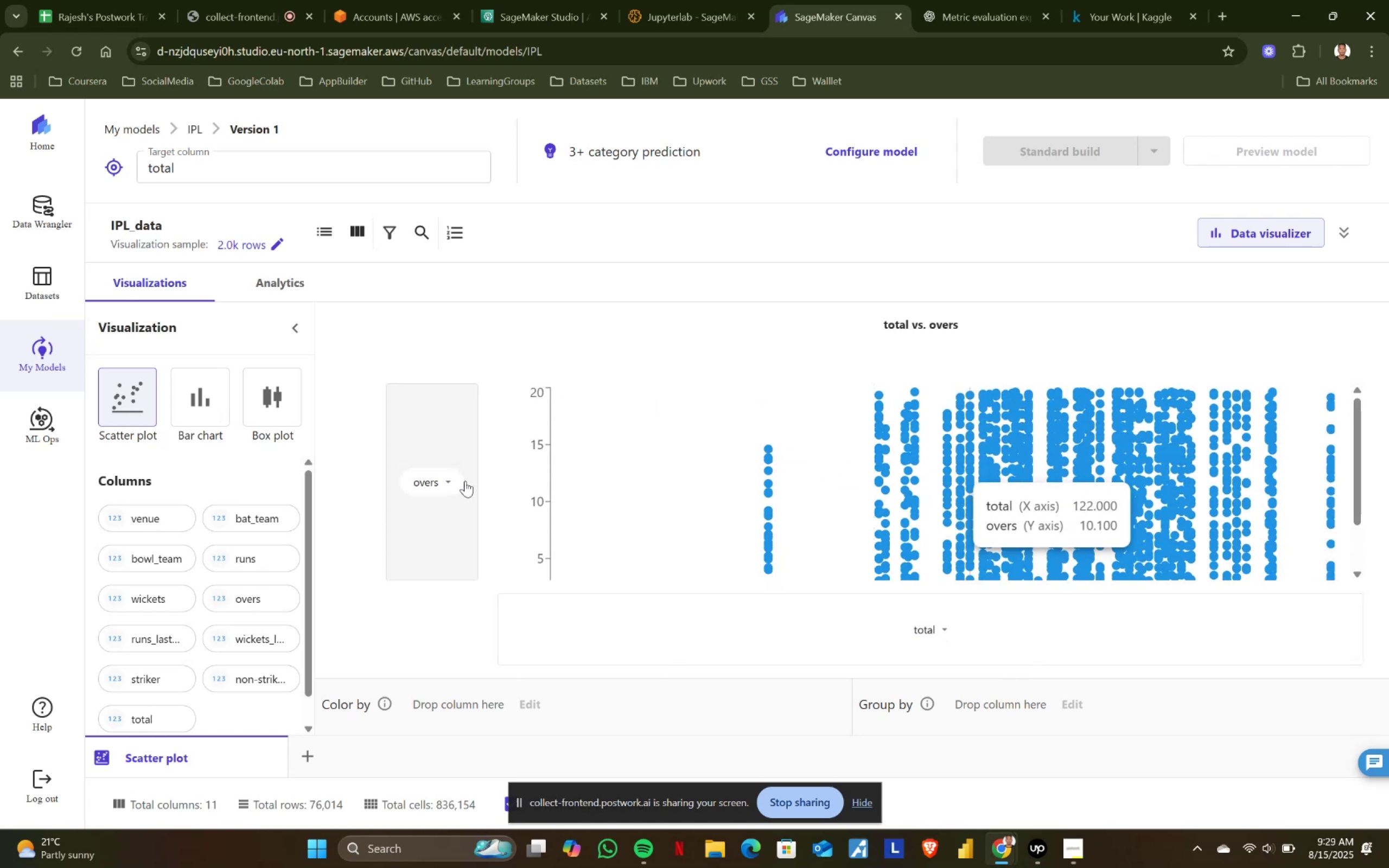 
left_click([450, 480])
 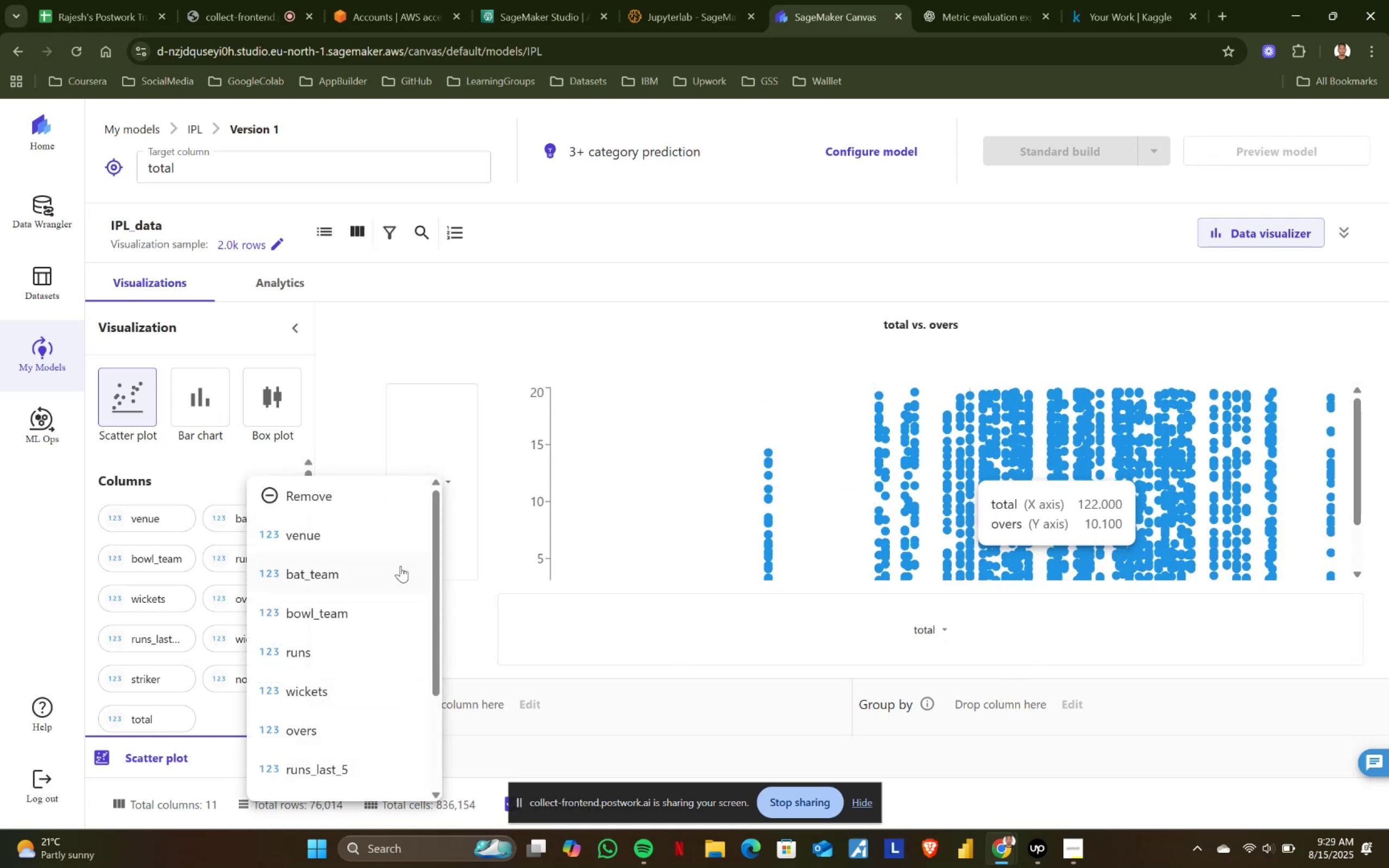 
scroll: coordinate [367, 634], scroll_direction: down, amount: 1.0
 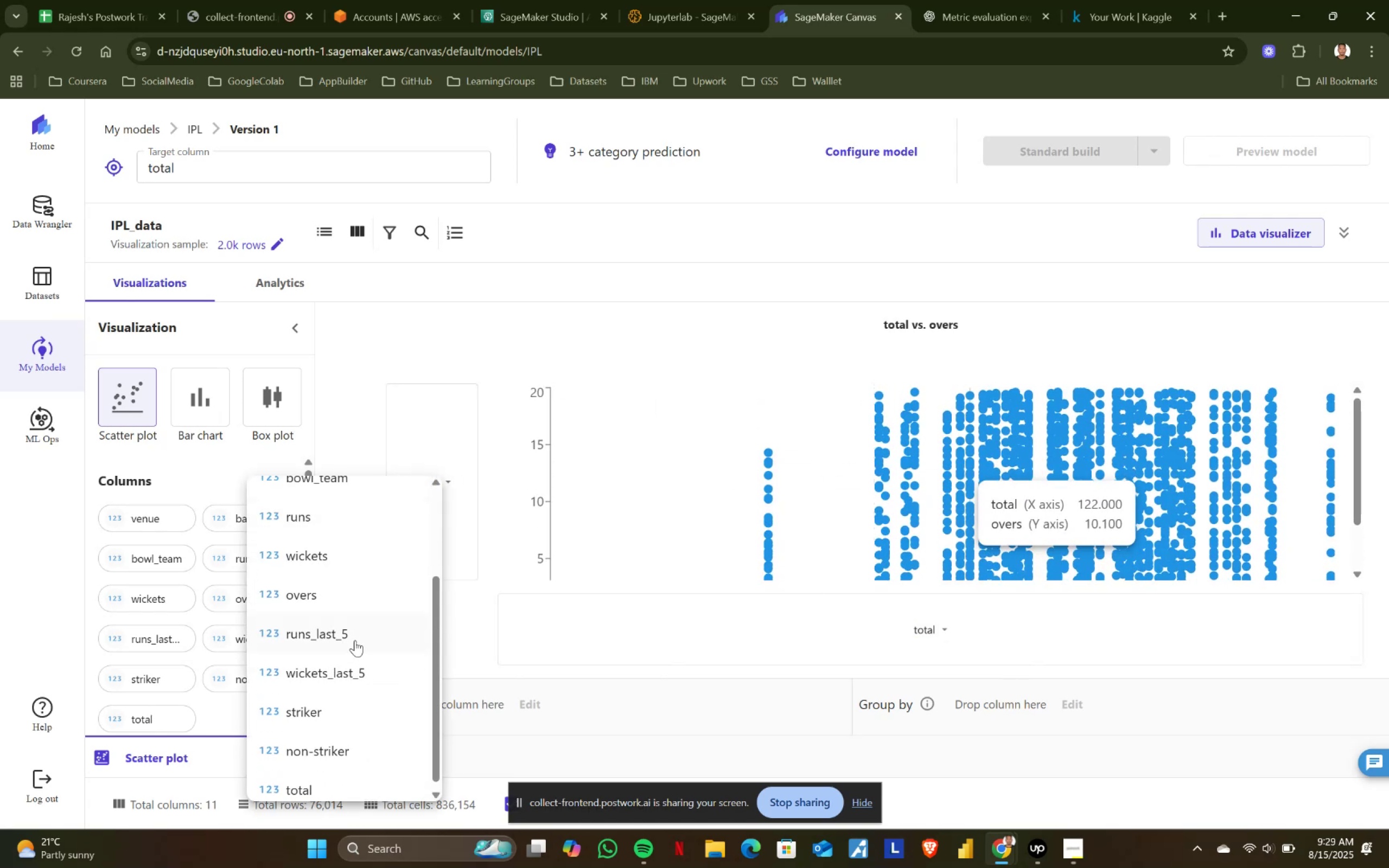 
left_click([352, 634])
 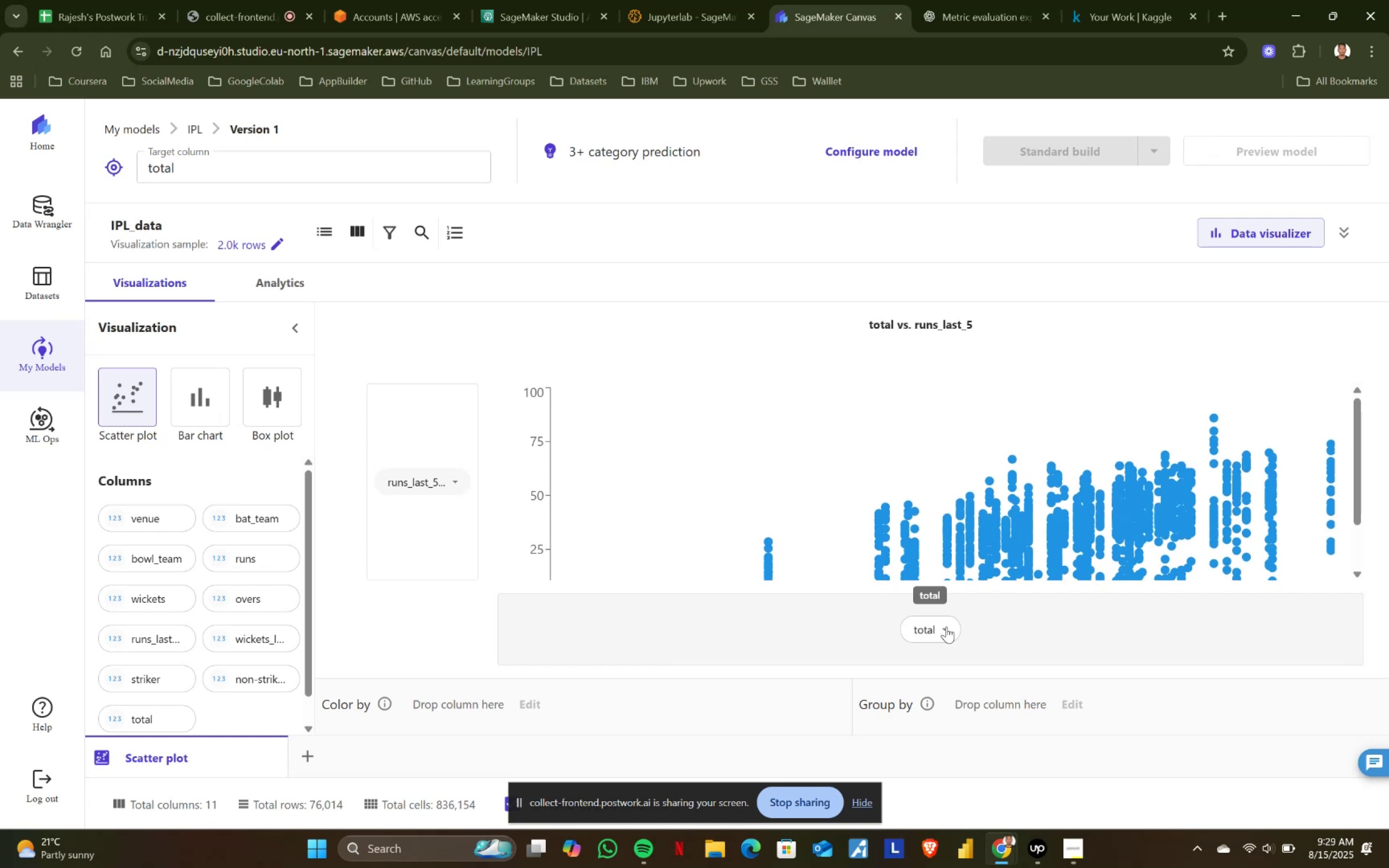 
wait(5.5)
 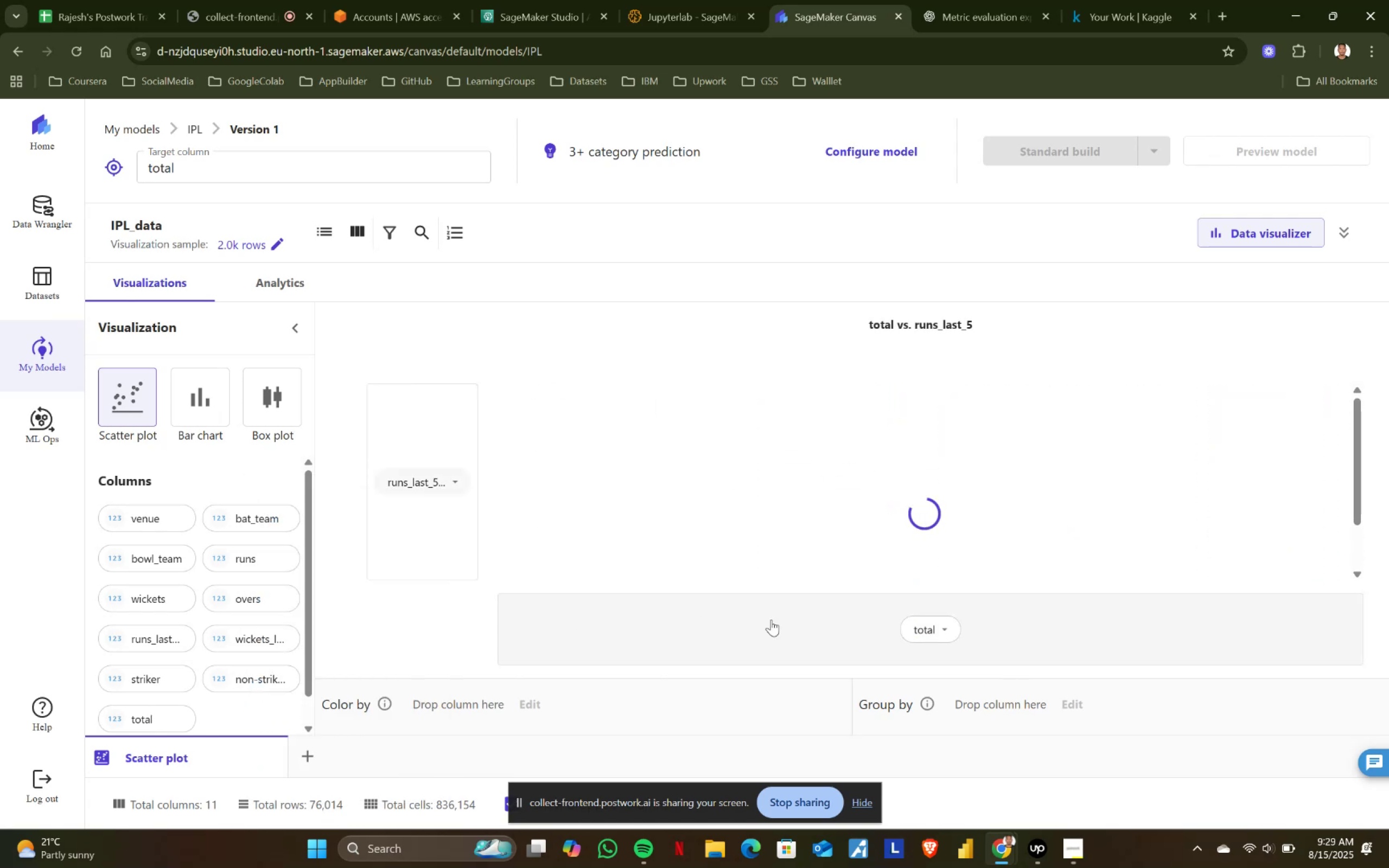 
left_click([946, 627])
 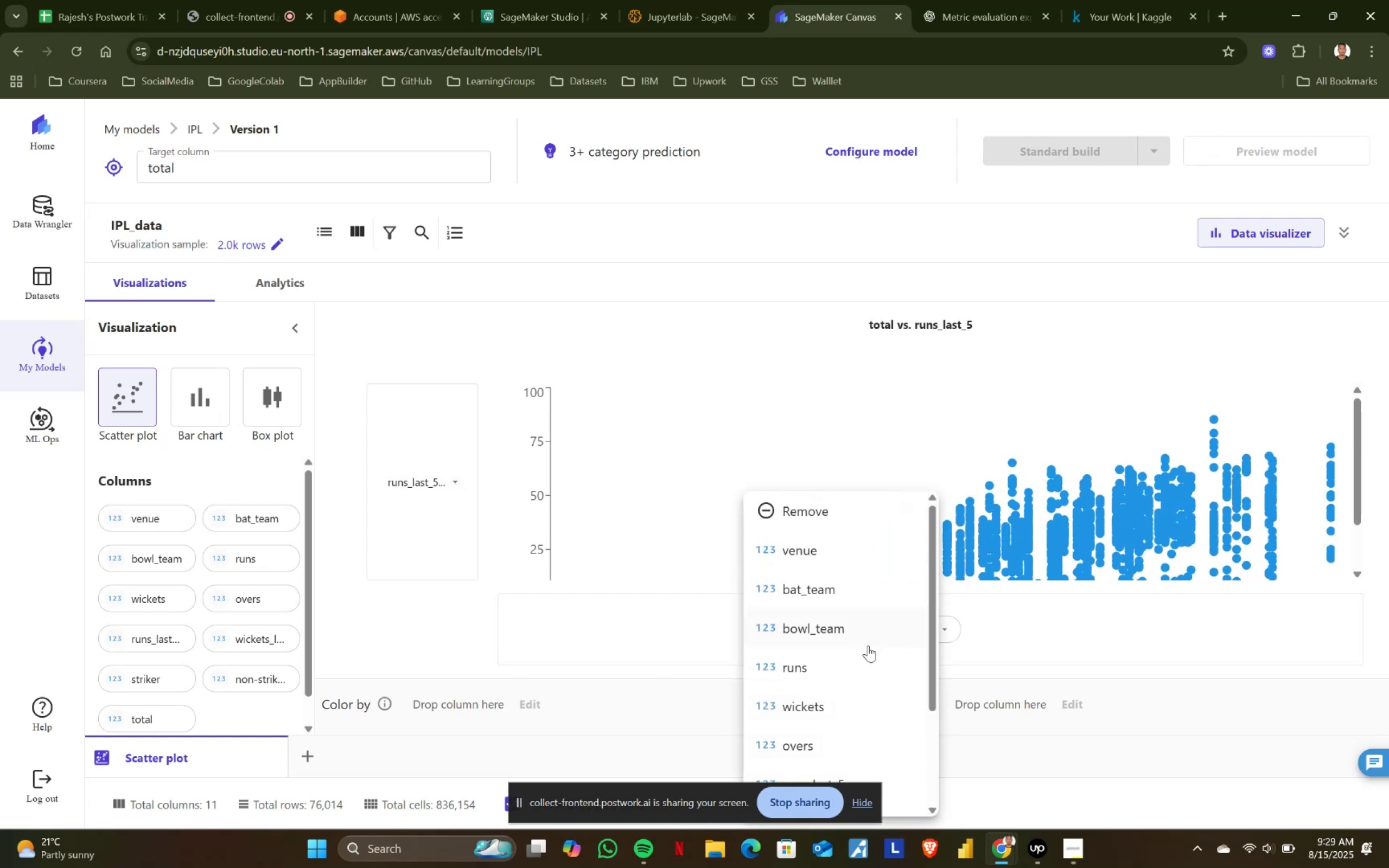 
scroll: coordinate [863, 643], scroll_direction: down, amount: 2.0
 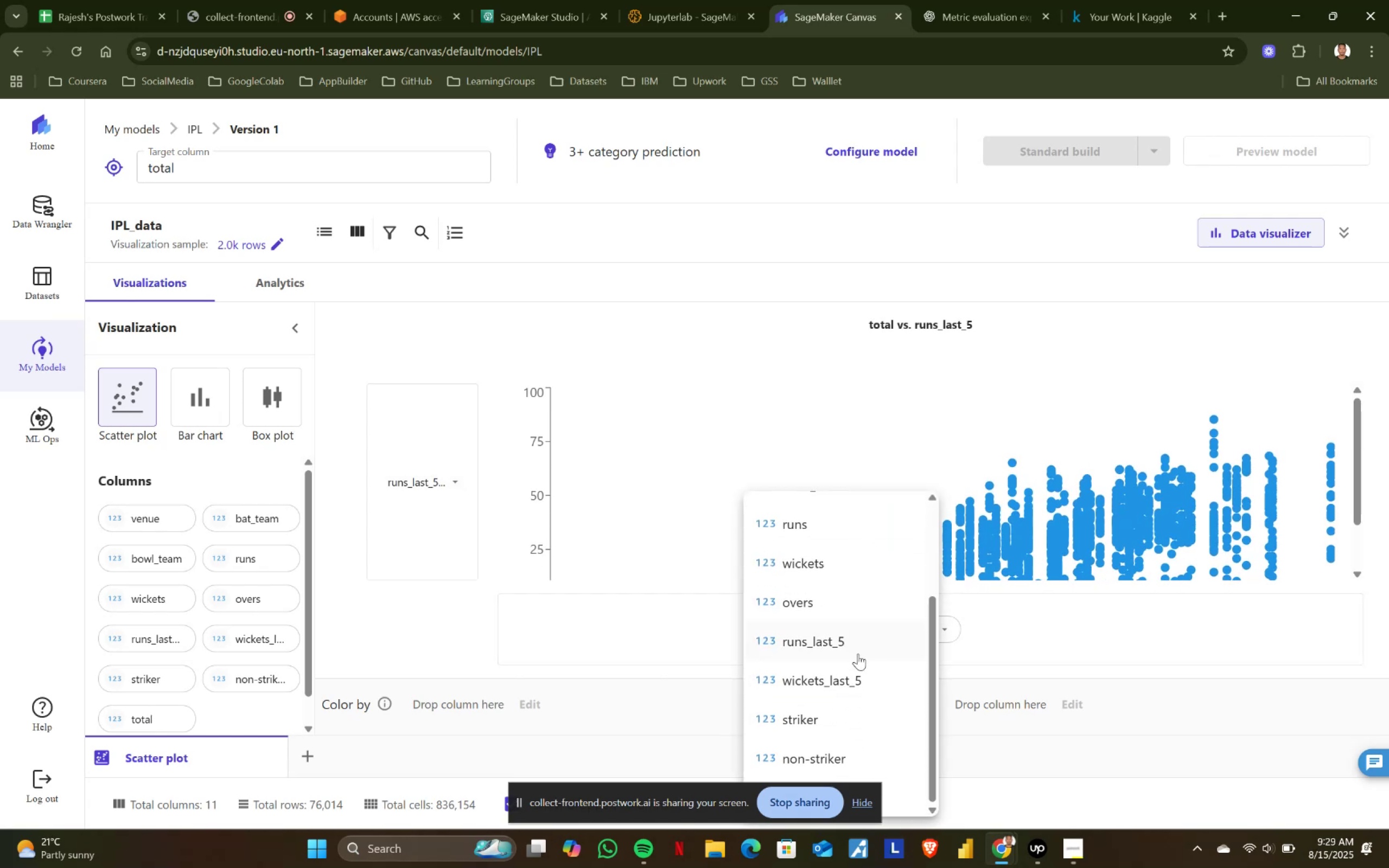 
left_click([846, 679])
 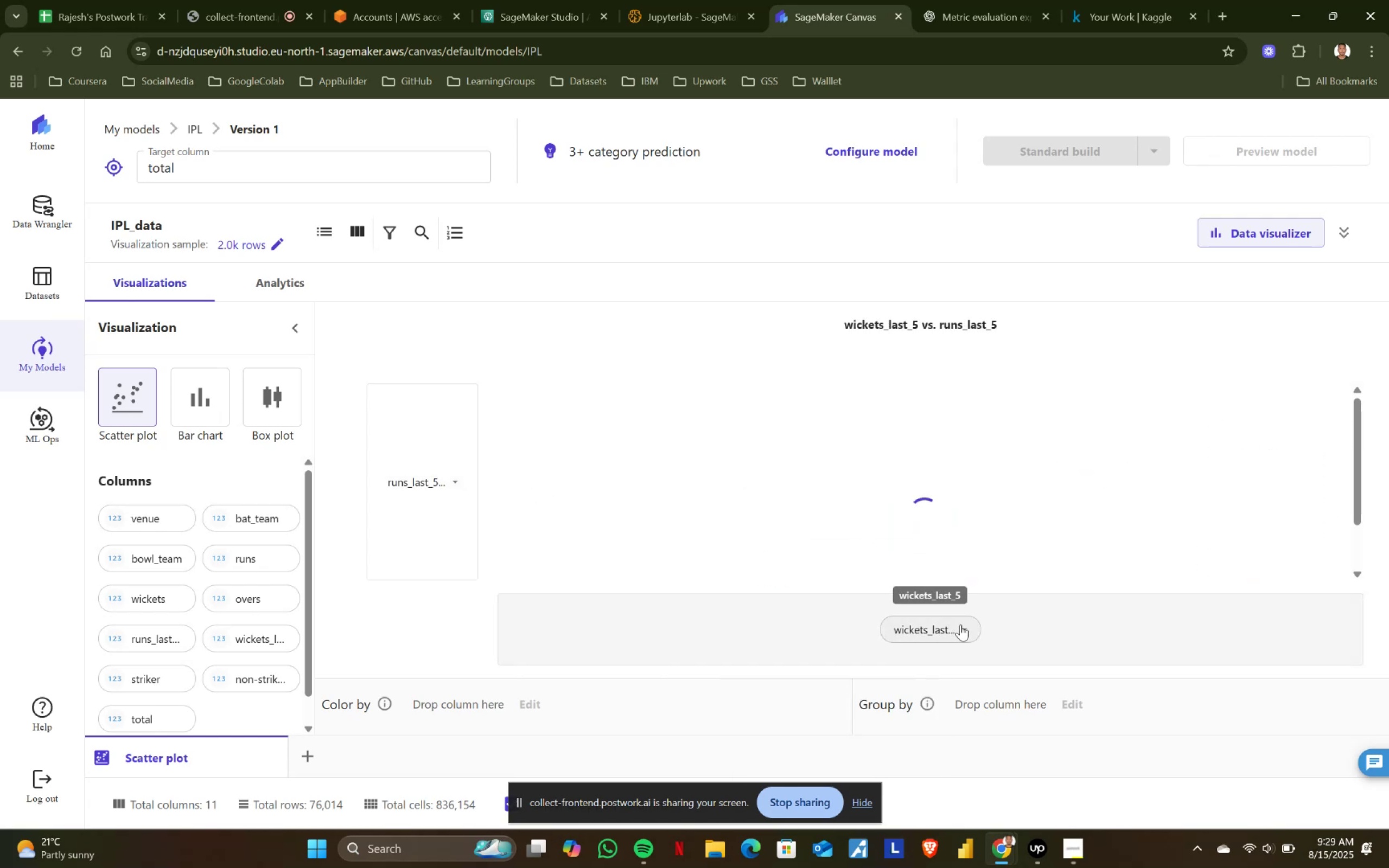 
left_click([960, 624])
 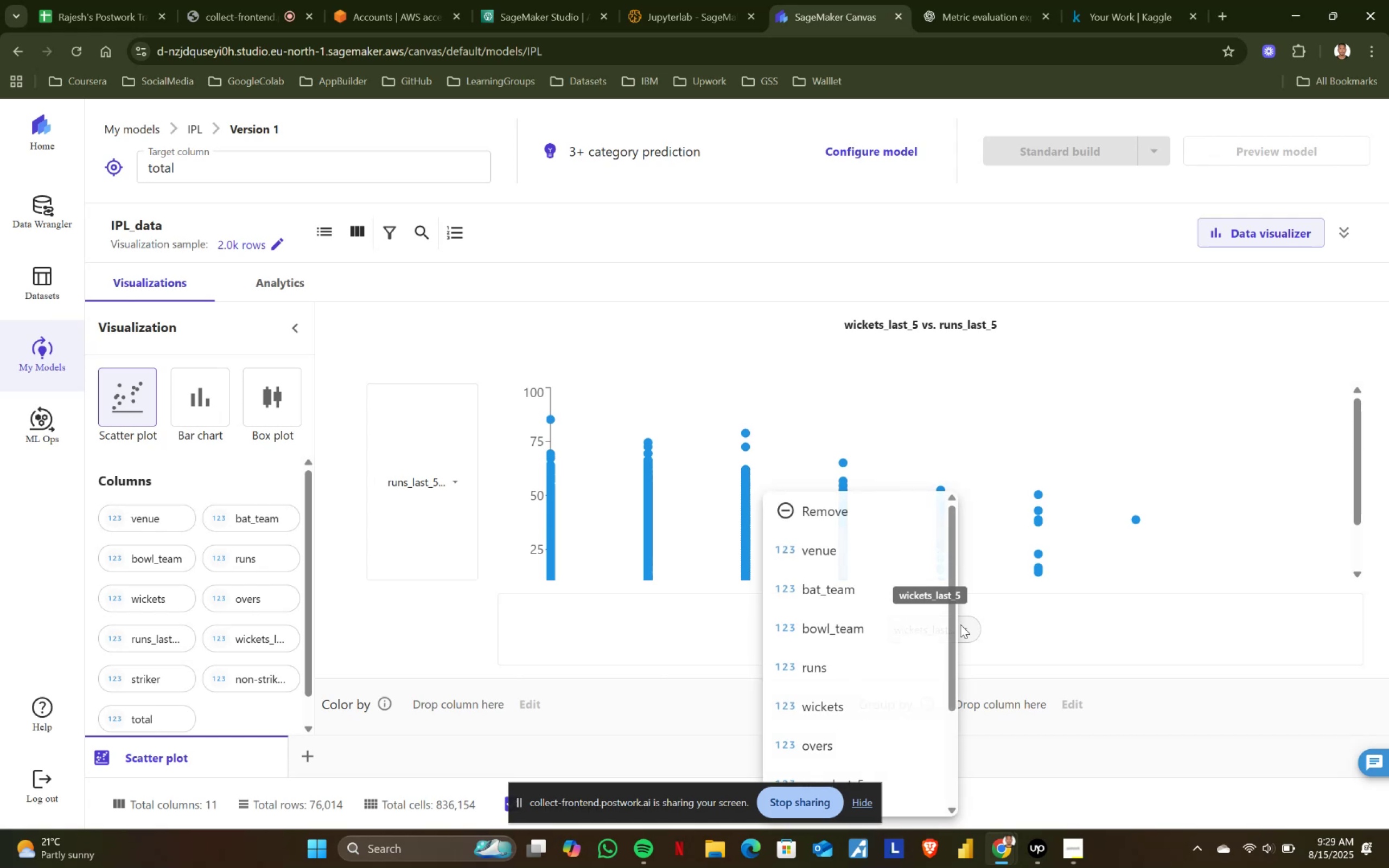 
scroll: coordinate [933, 667], scroll_direction: down, amount: 1.0
 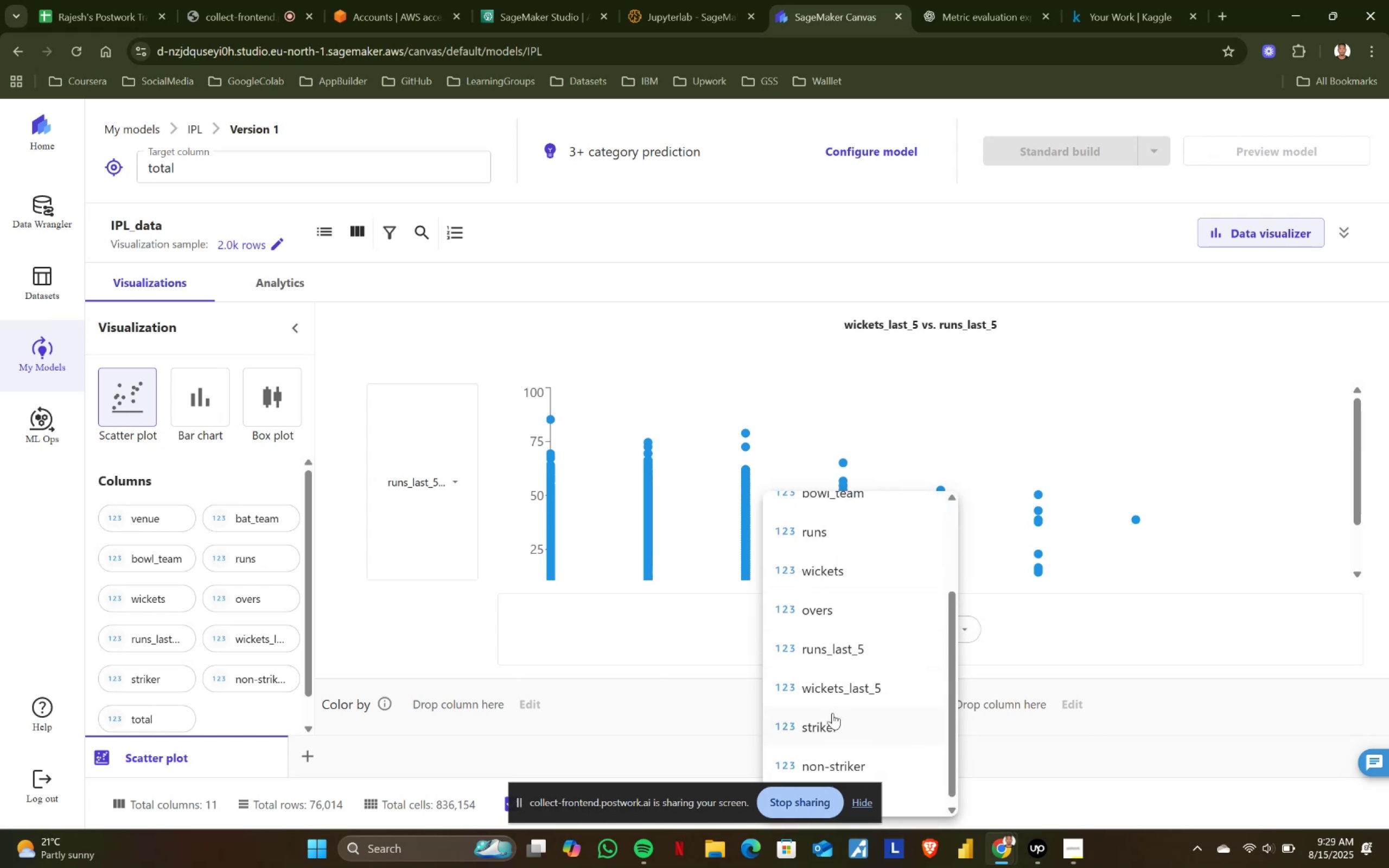 
left_click([824, 730])
 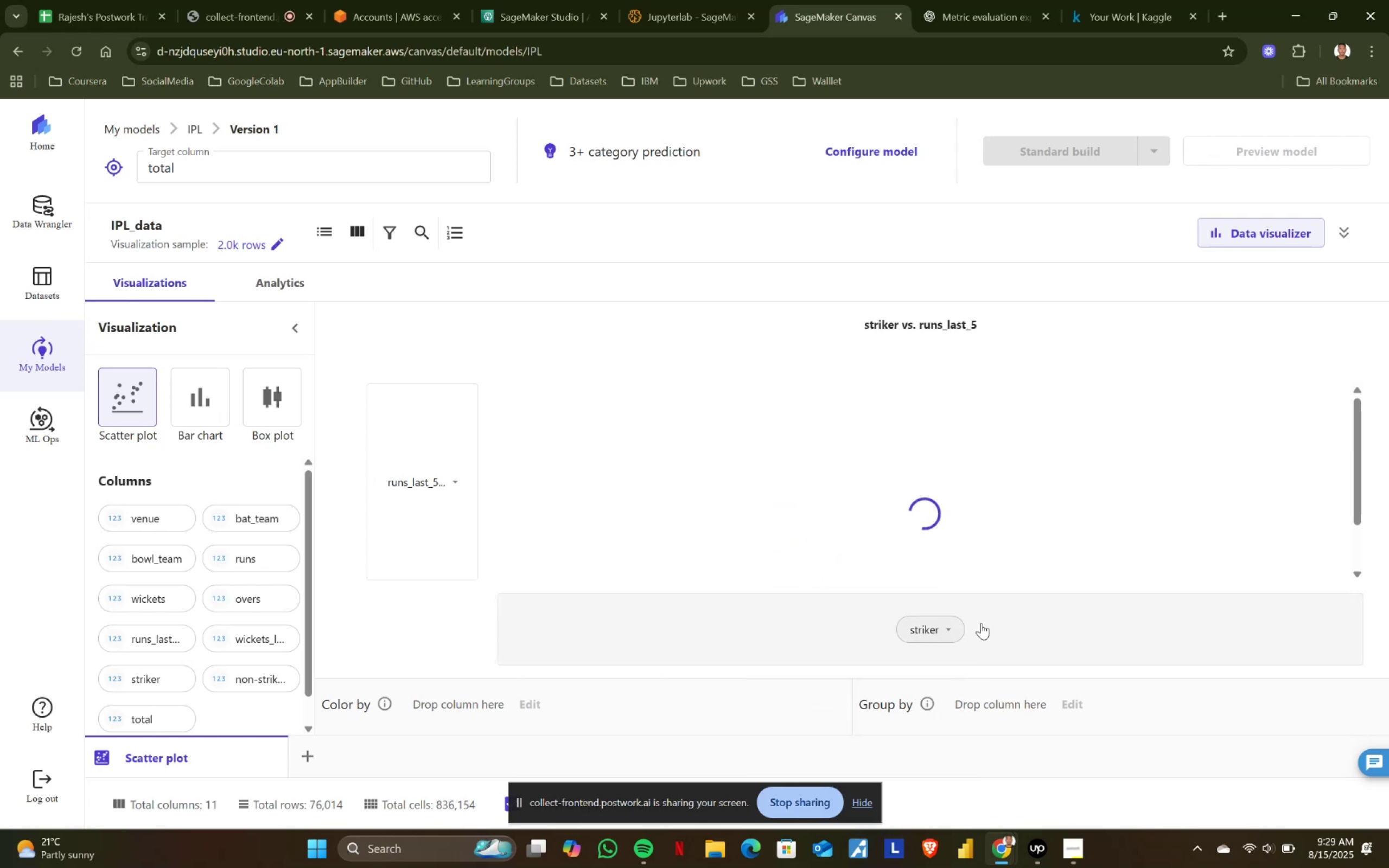 
mouse_move([944, 621])
 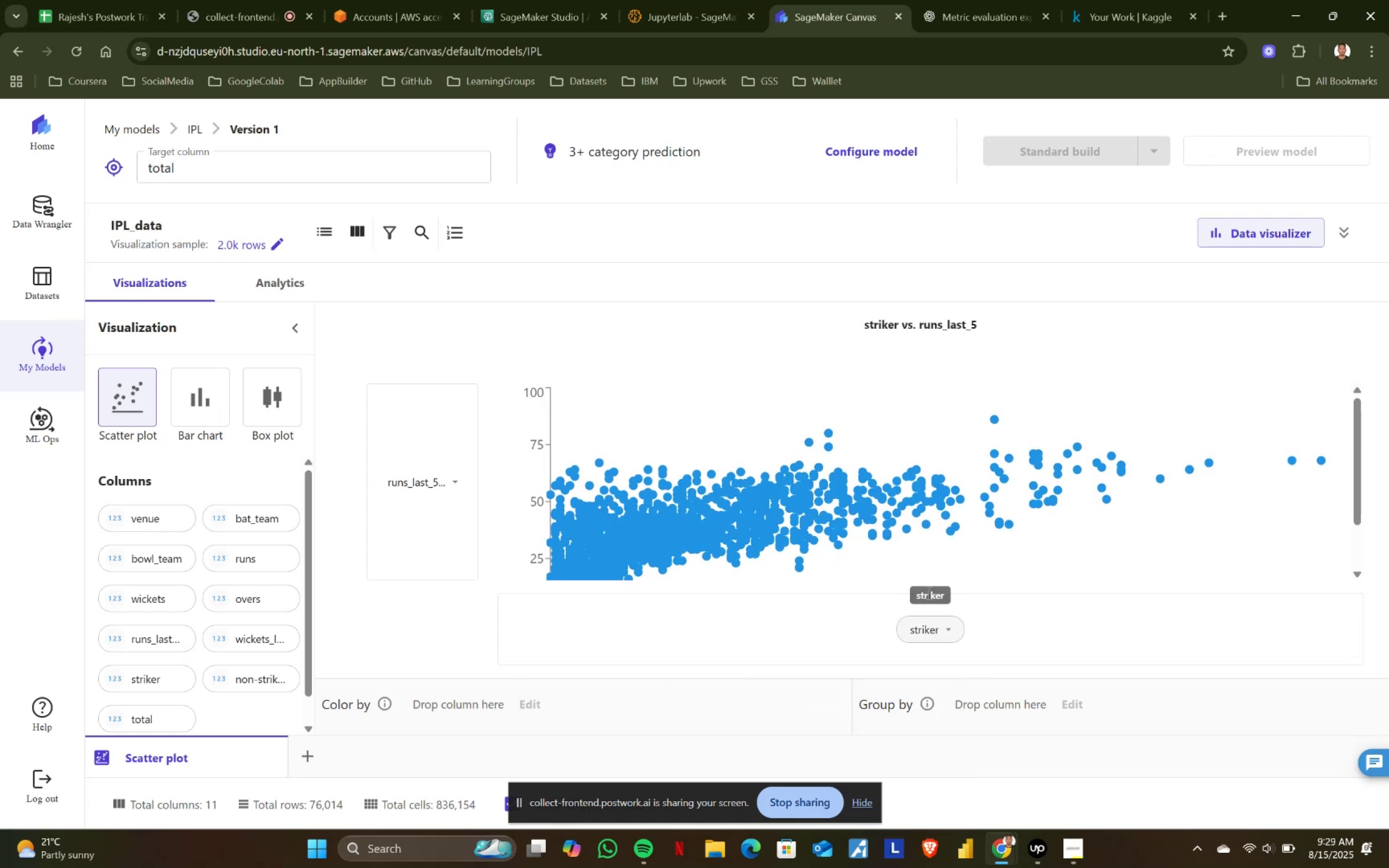 
scroll: coordinate [984, 517], scroll_direction: down, amount: 4.0
 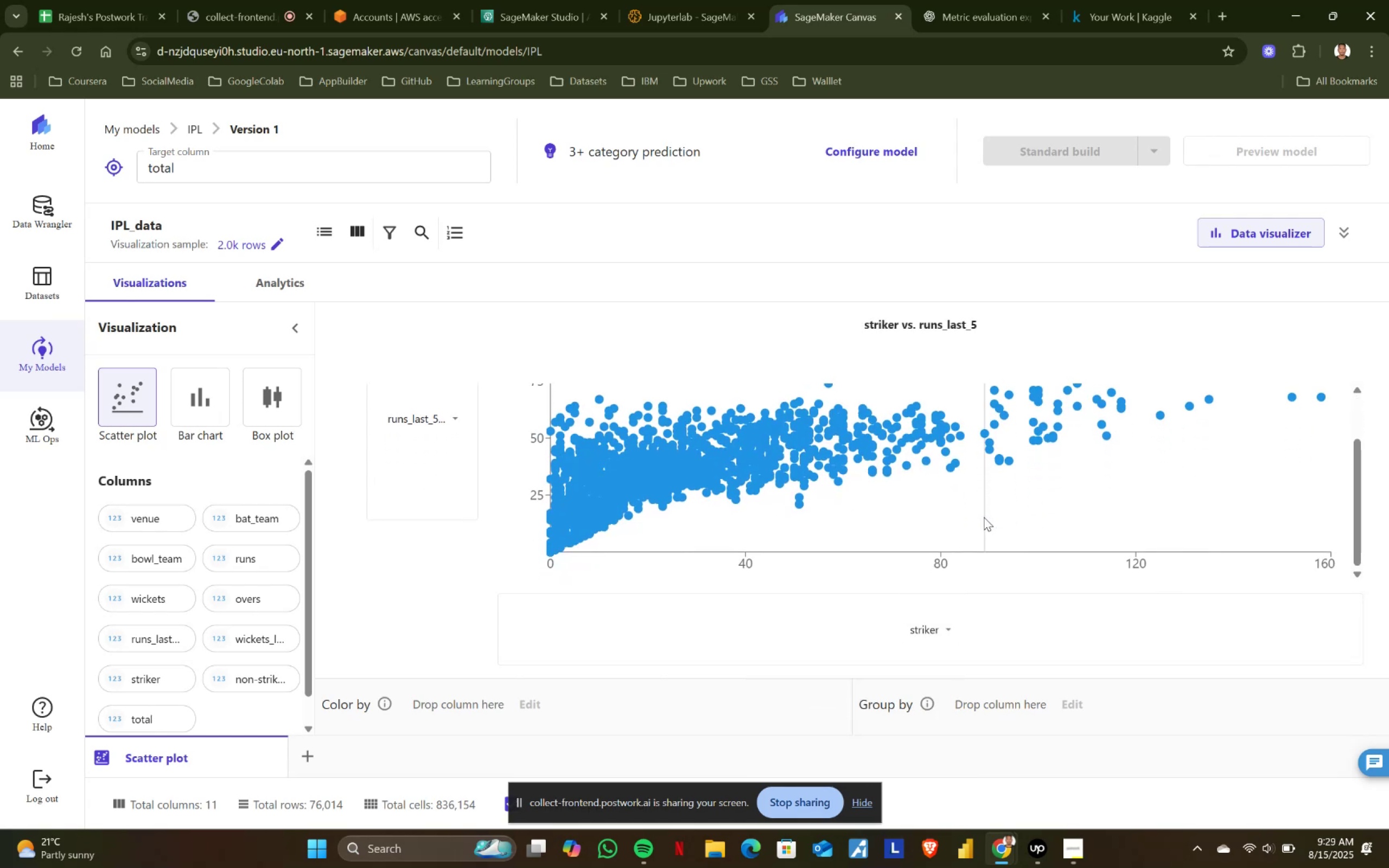 
scroll: coordinate [984, 517], scroll_direction: up, amount: 3.0
 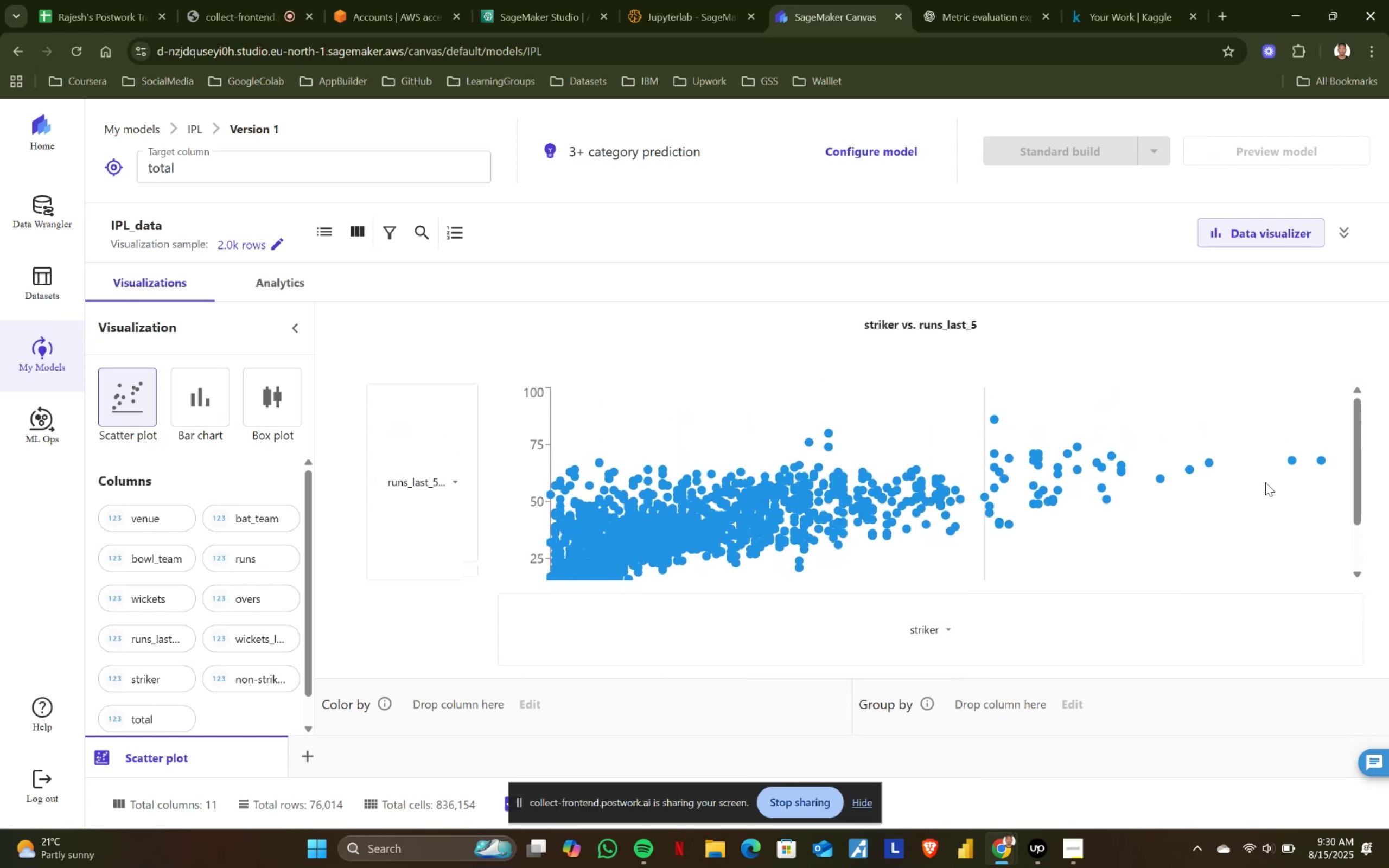 
mouse_move([1302, 479])
 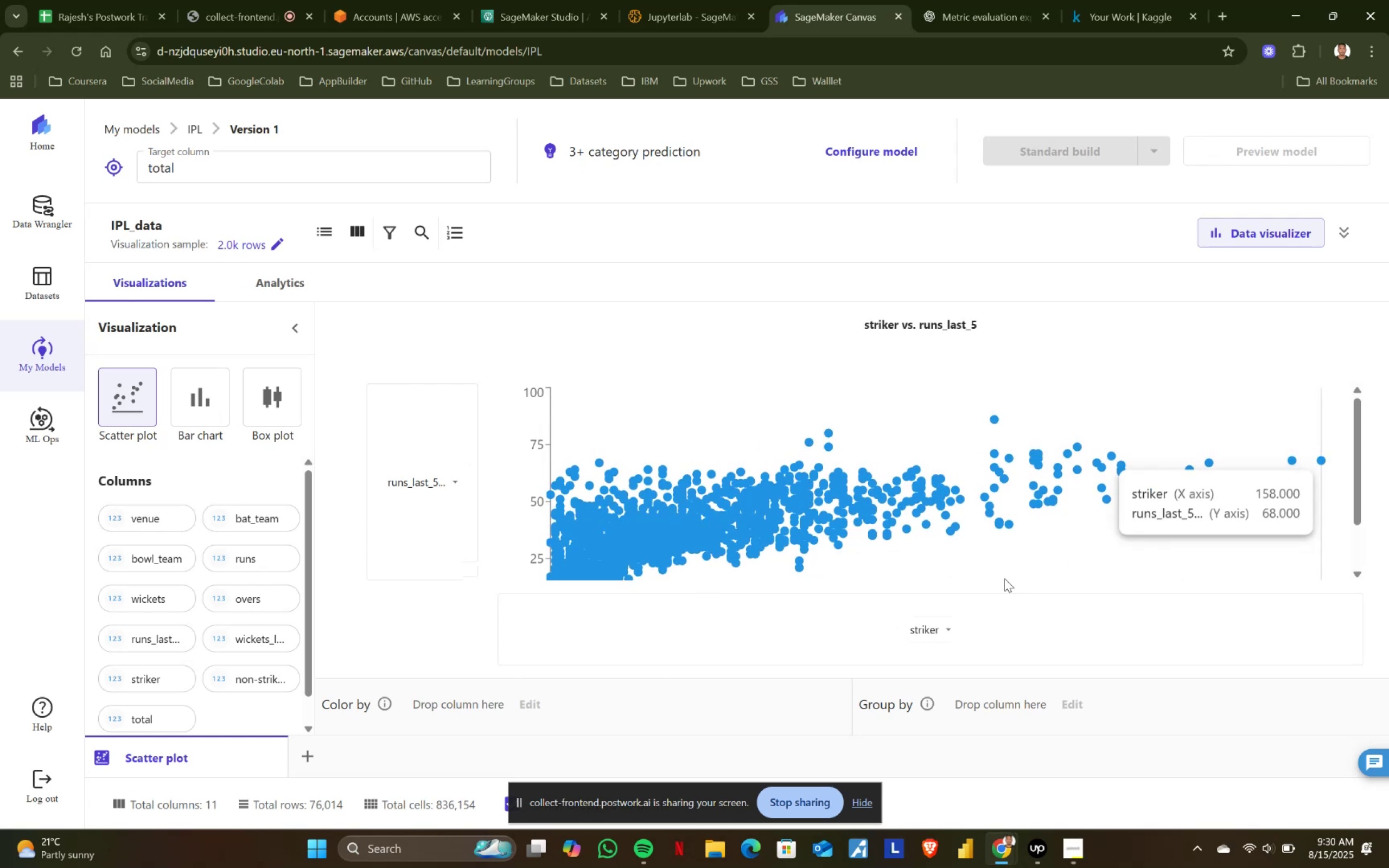 
scroll: coordinate [882, 667], scroll_direction: down, amount: 3.0
 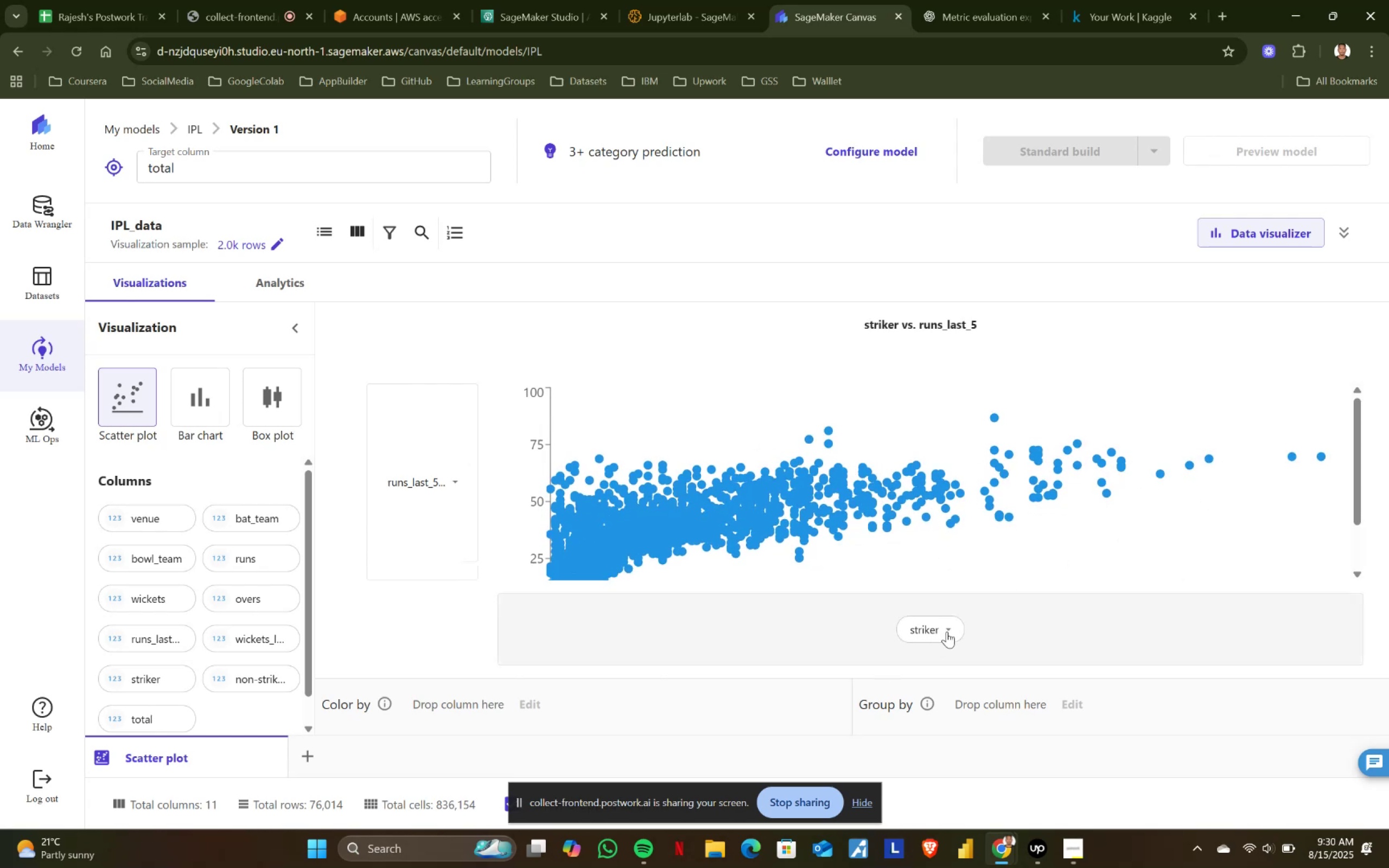 
left_click([949, 629])
 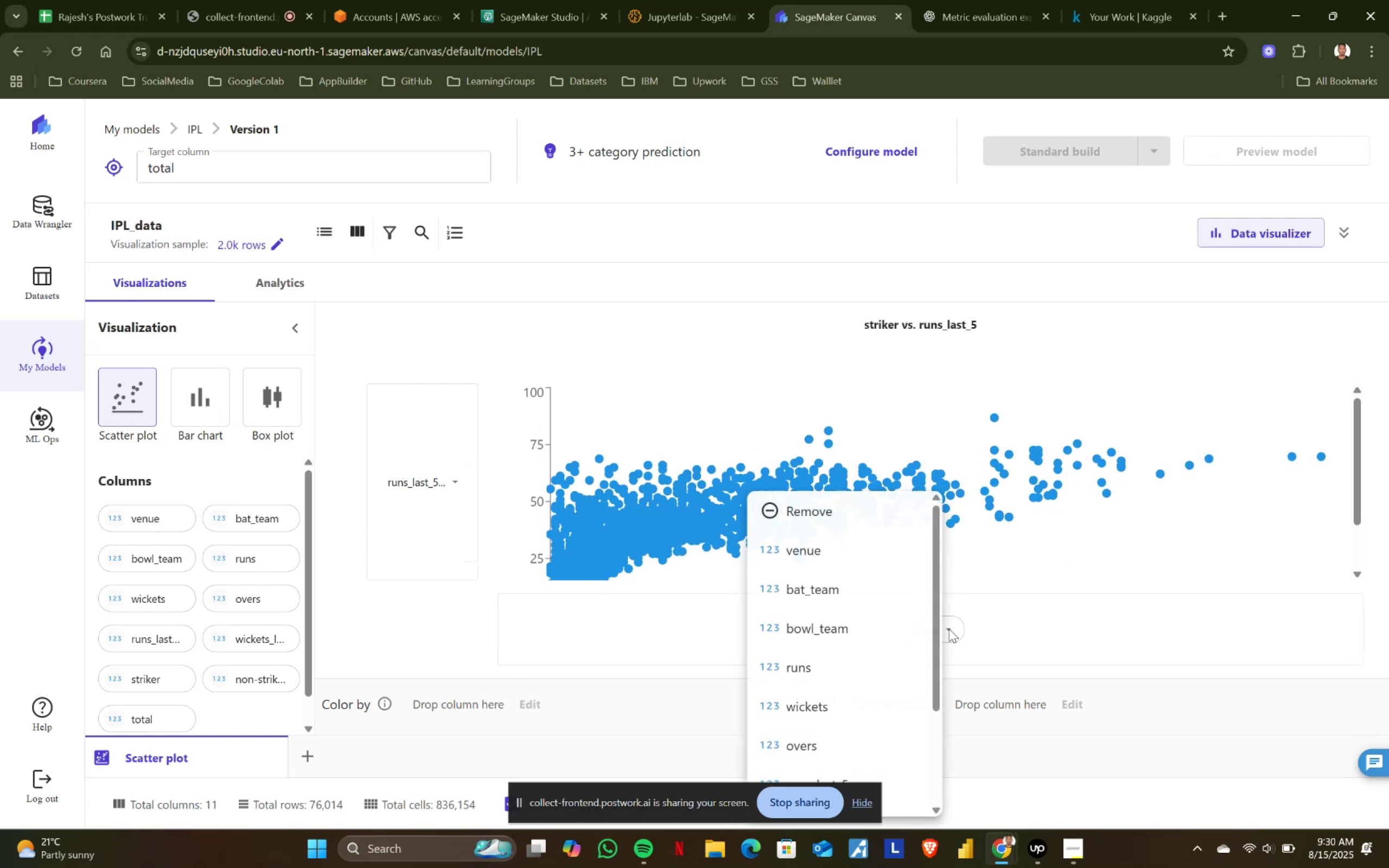 
scroll: coordinate [877, 742], scroll_direction: down, amount: 10.0
 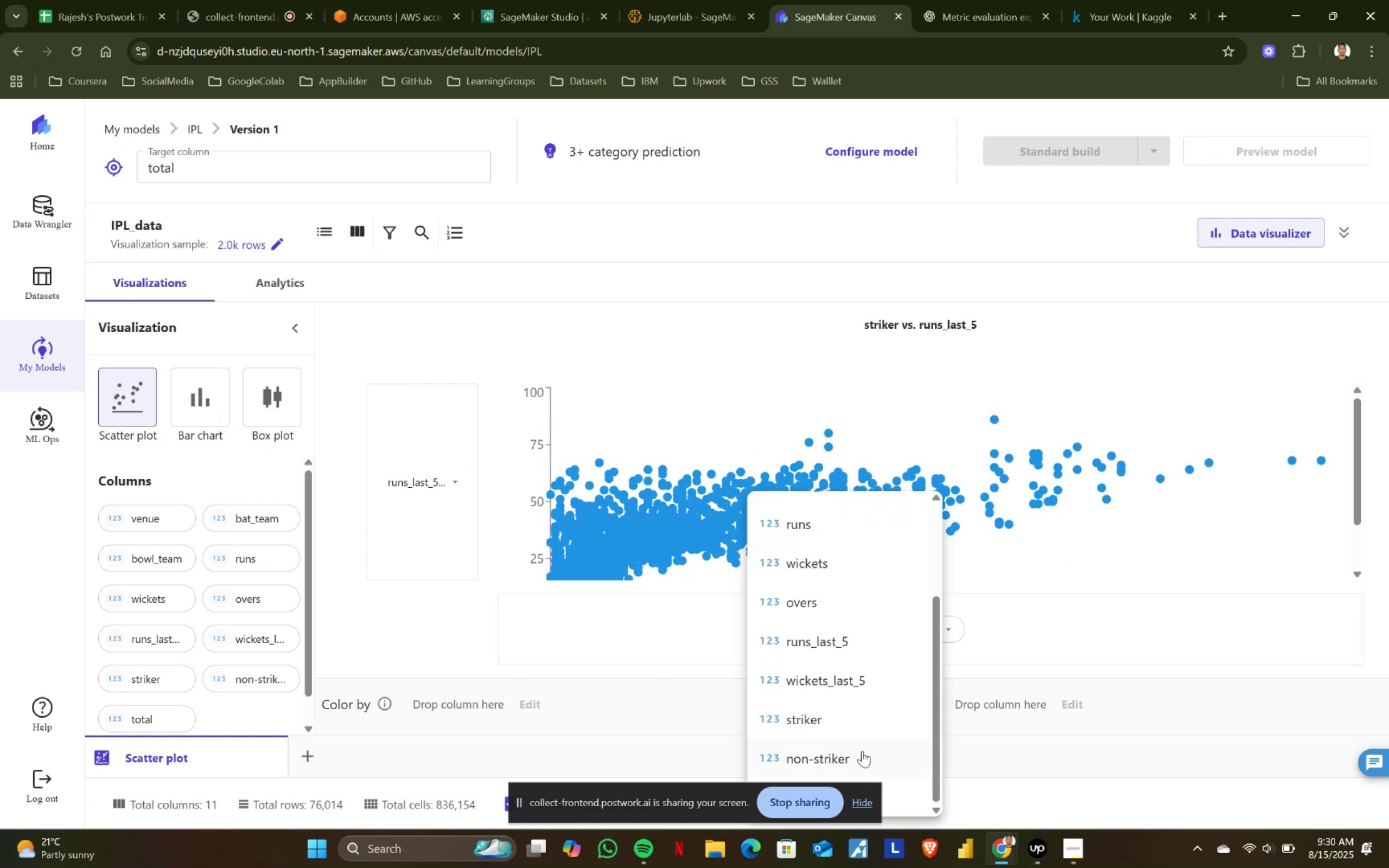 
left_click([862, 751])
 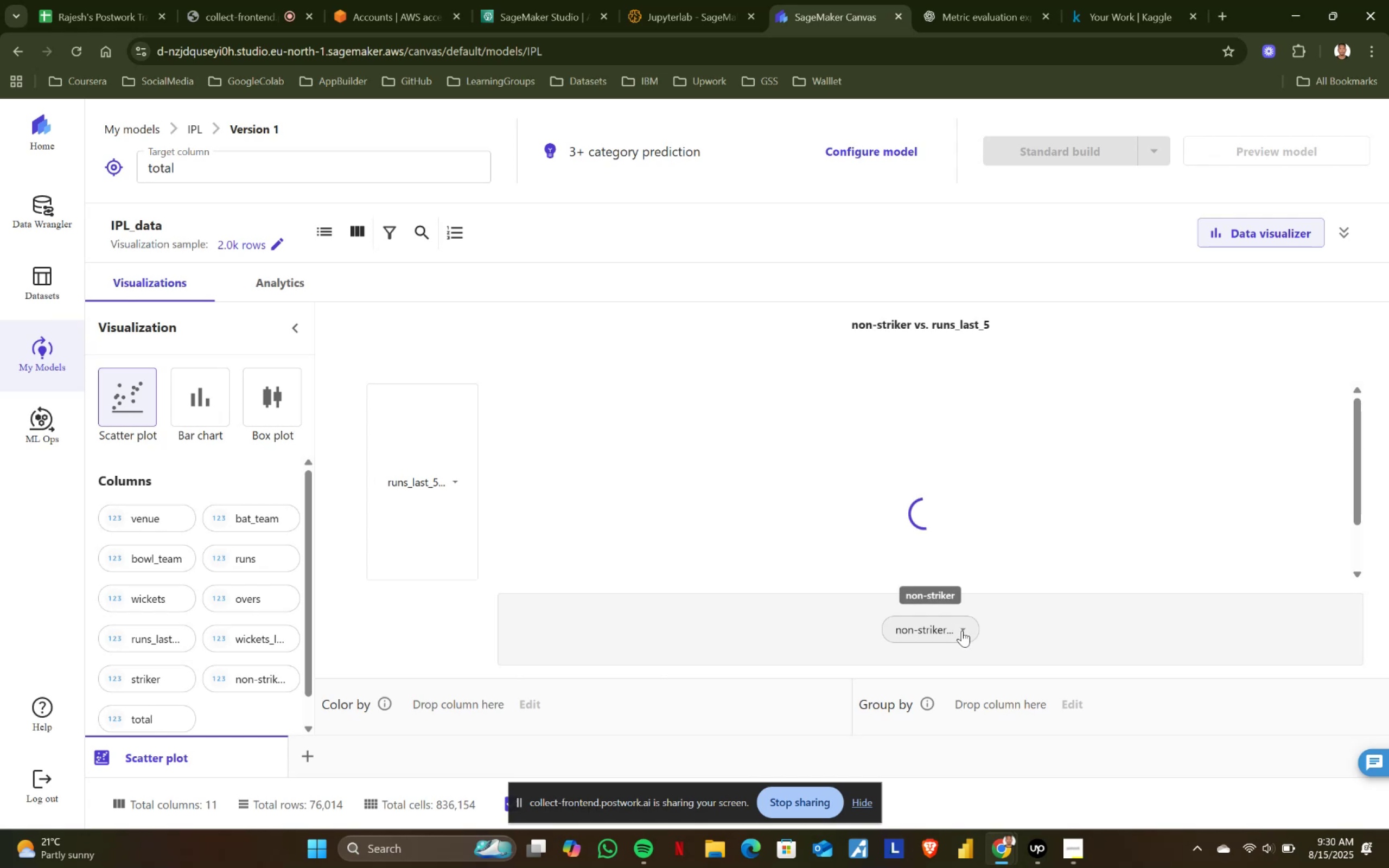 
left_click([962, 630])
 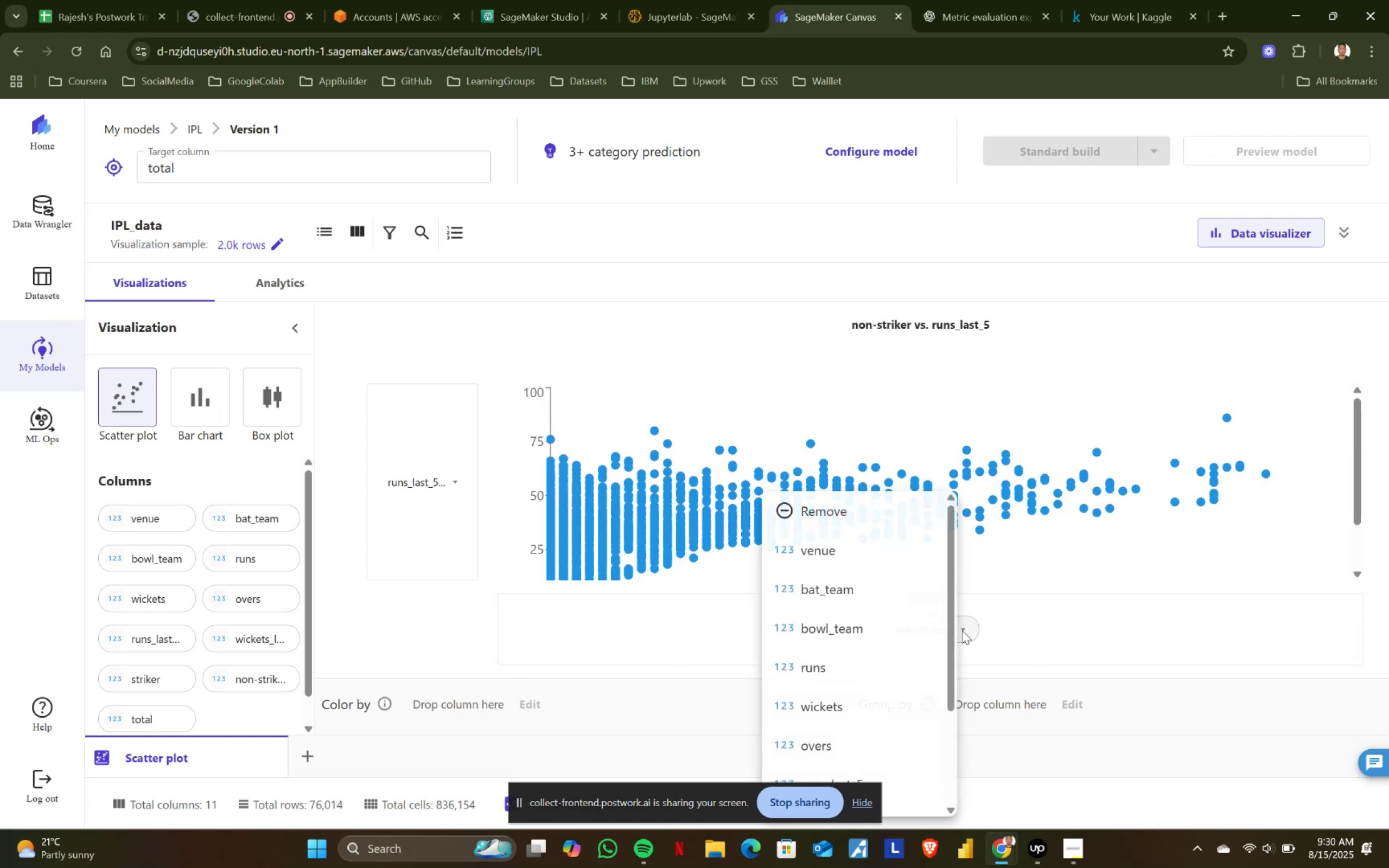 
scroll: coordinate [917, 711], scroll_direction: down, amount: 8.0
 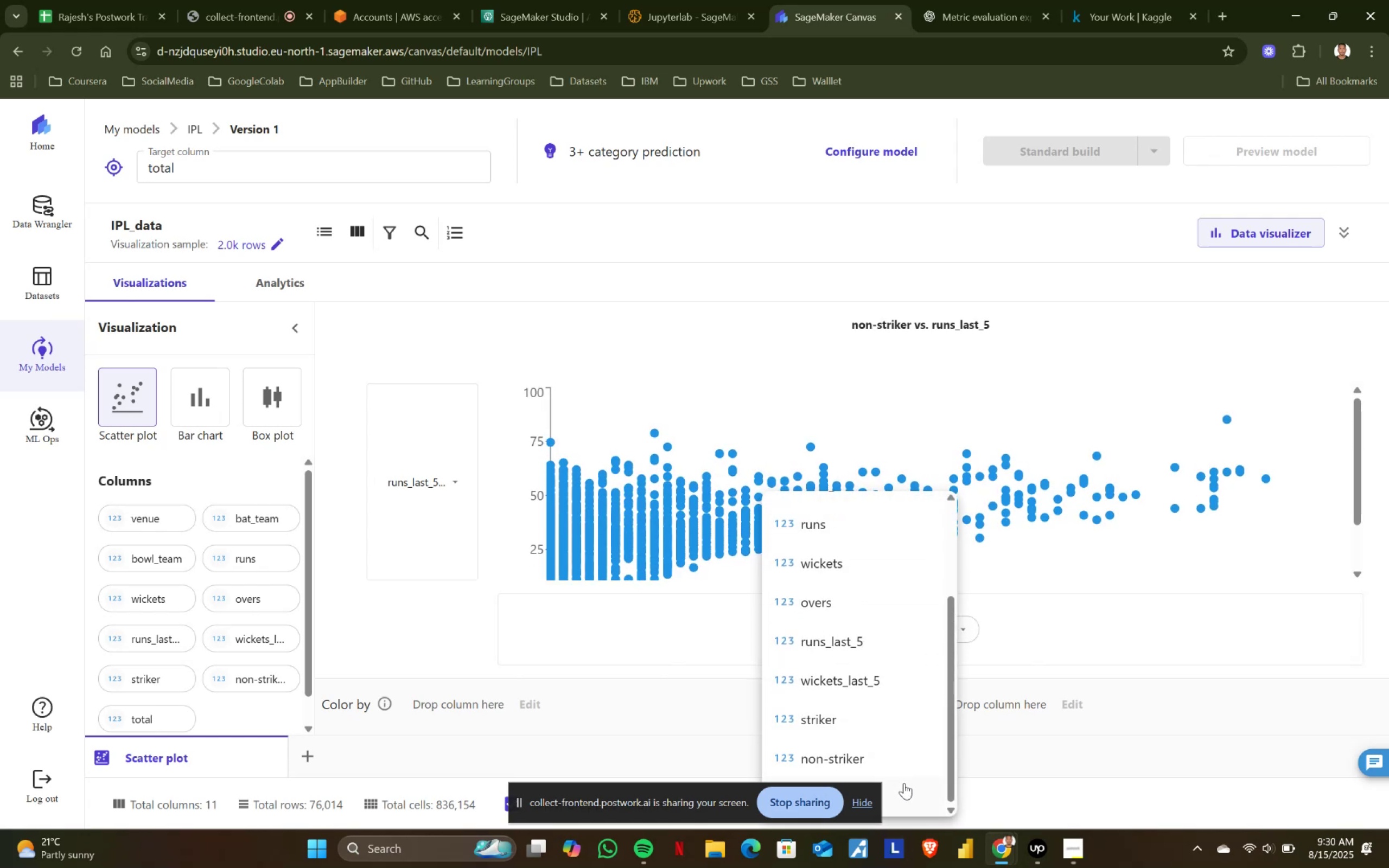 
left_click([906, 751])
 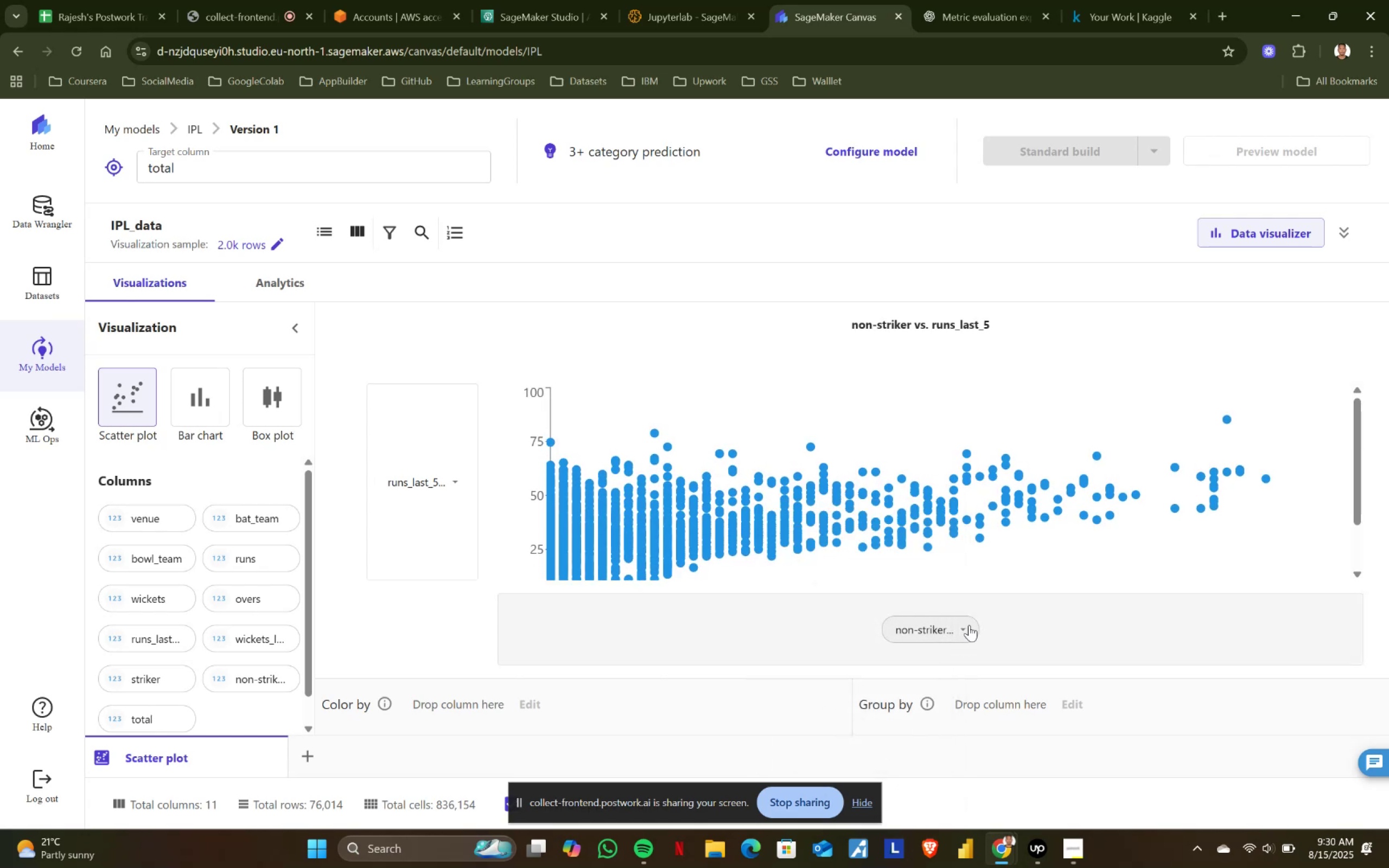 
left_click([960, 629])
 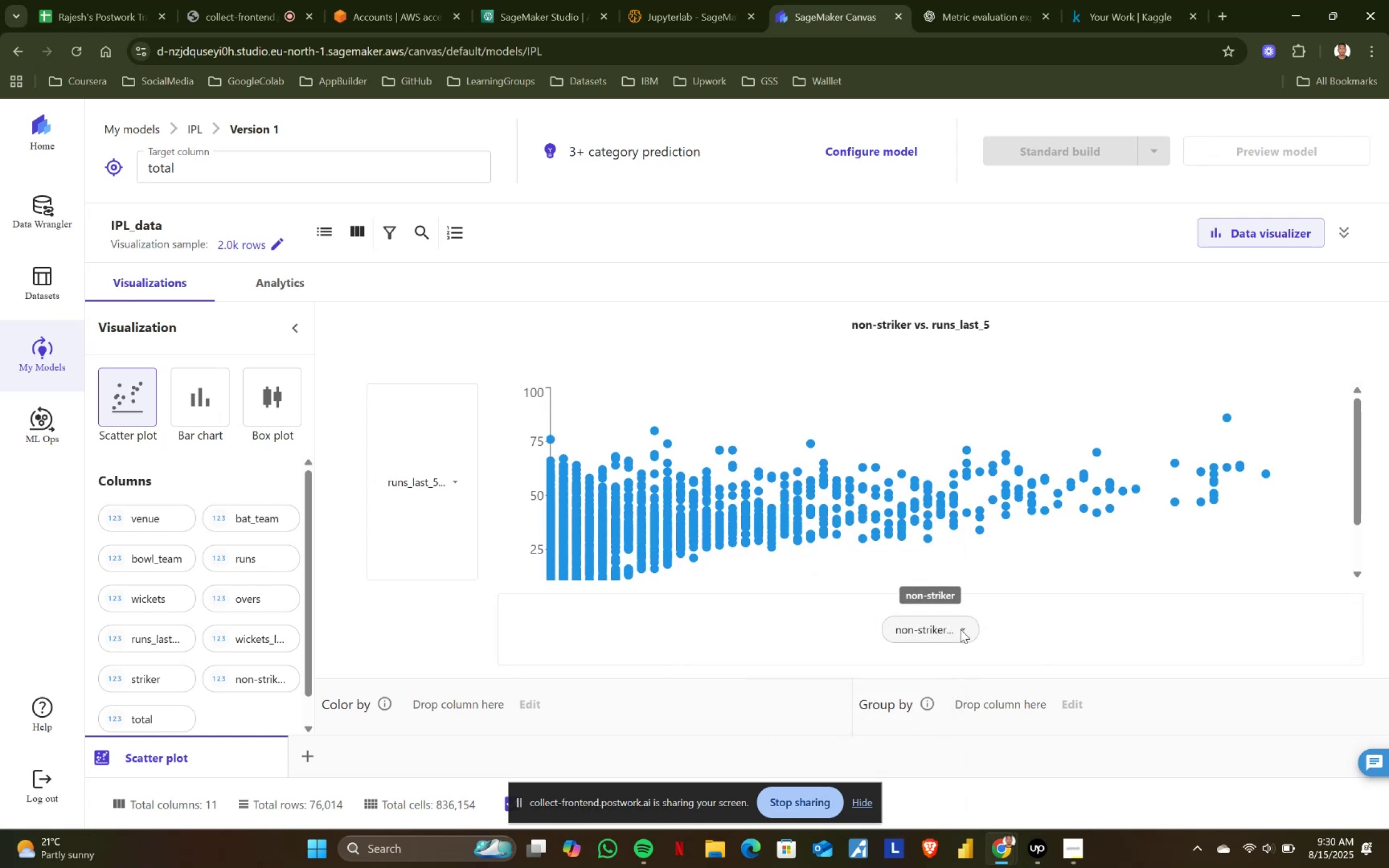 
scroll: coordinate [904, 769], scroll_direction: down, amount: 7.0
 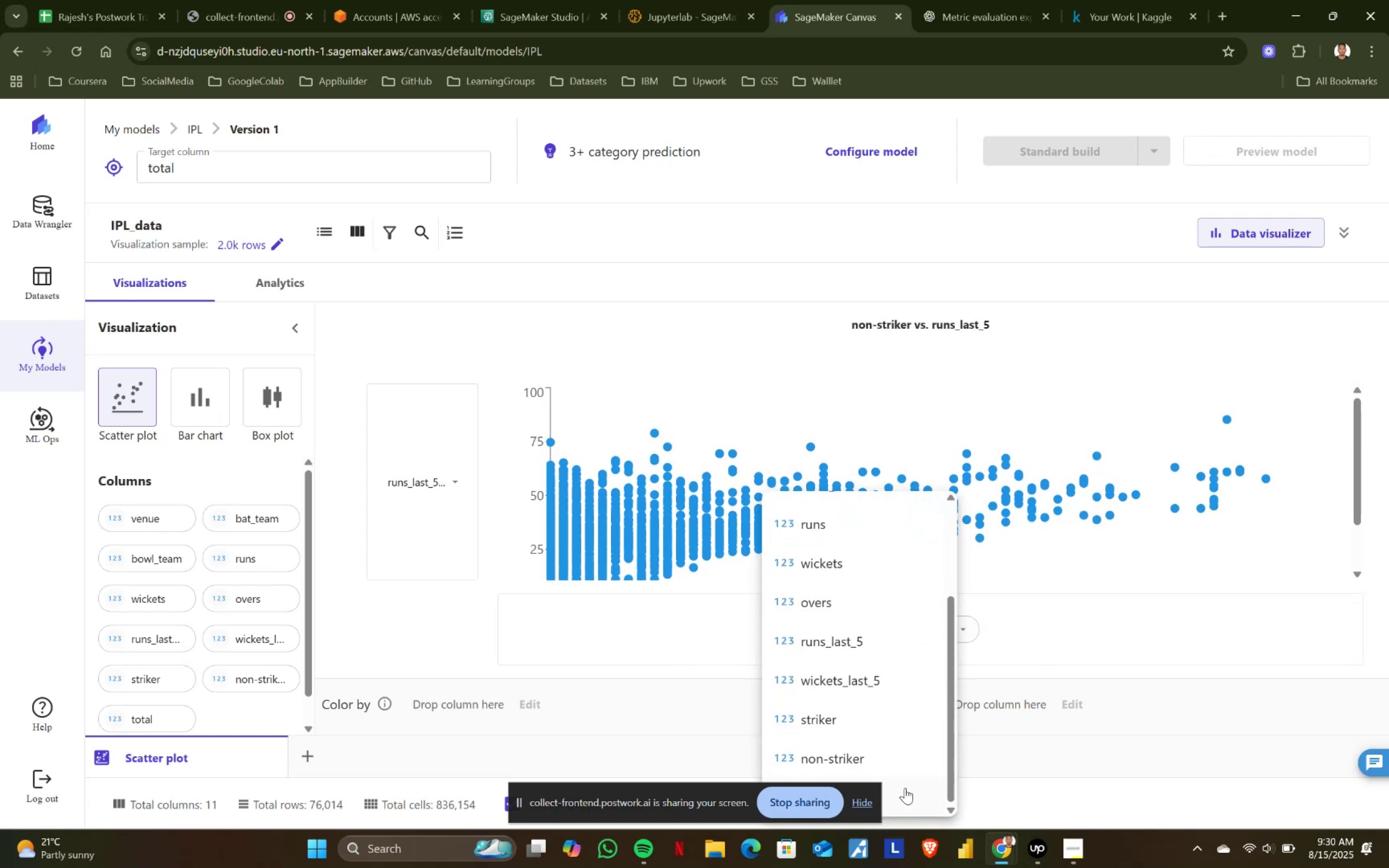 
left_click([906, 794])
 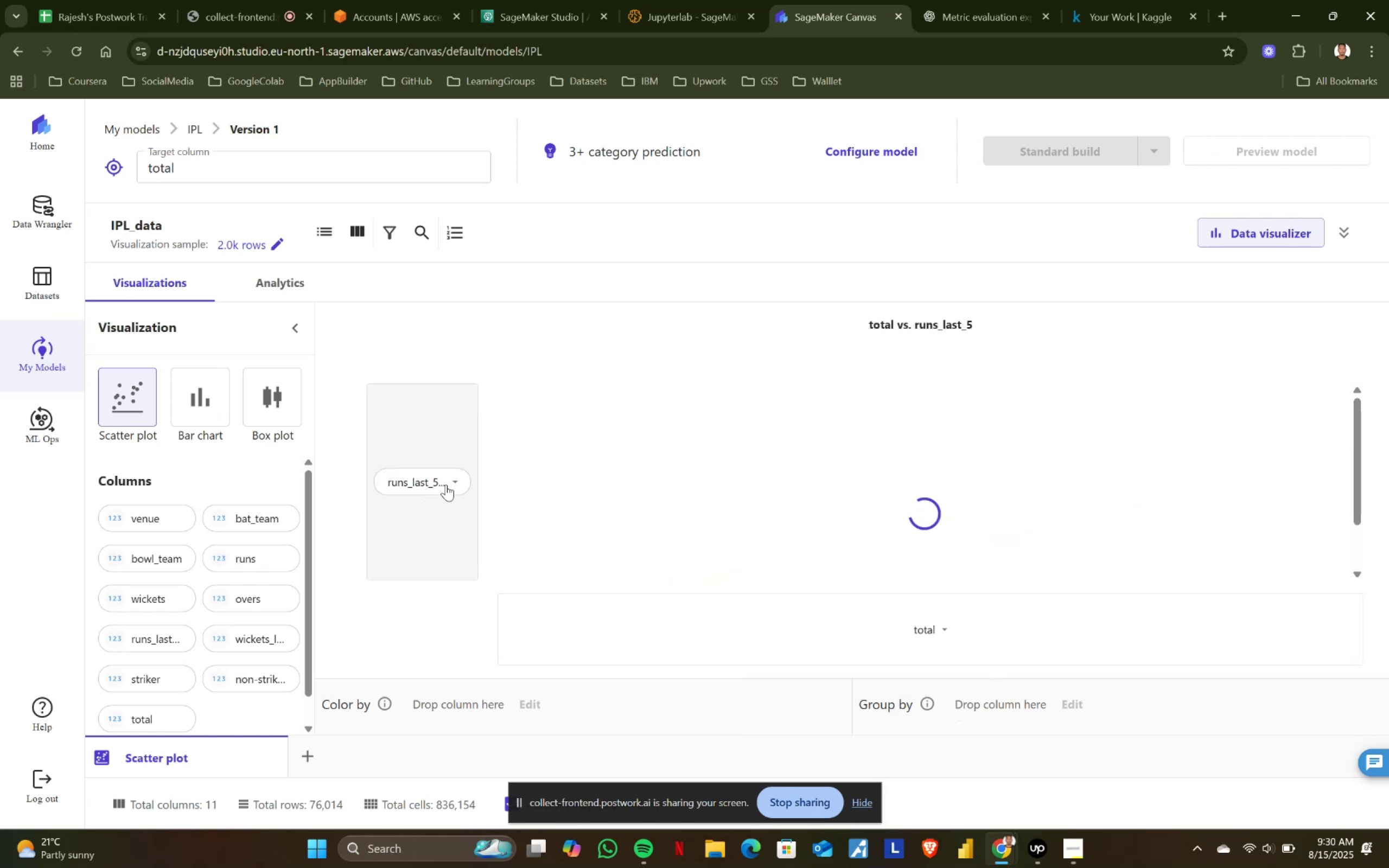 
scroll: coordinate [829, 492], scroll_direction: down, amount: 6.0
 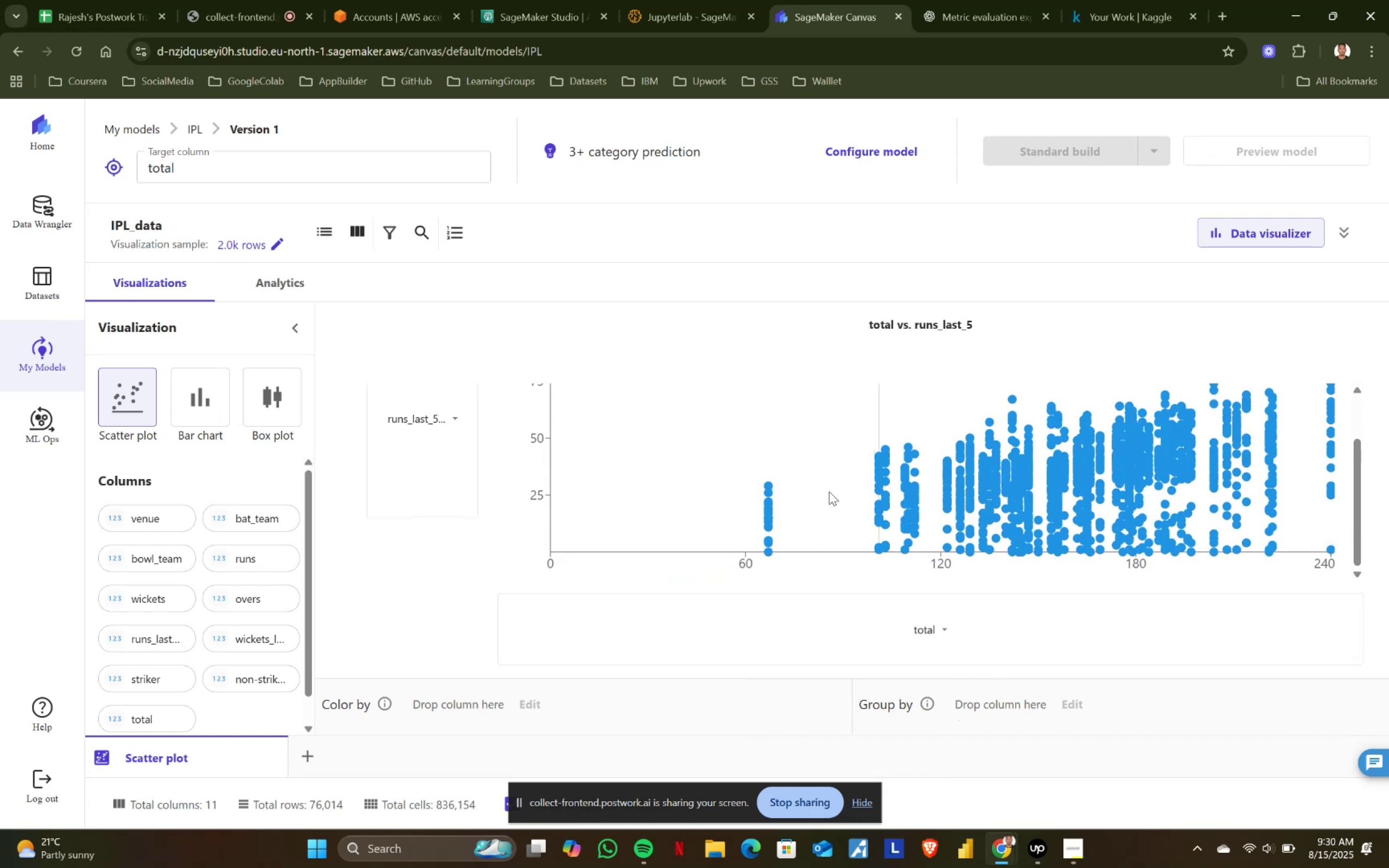 
scroll: coordinate [829, 492], scroll_direction: up, amount: 4.0
 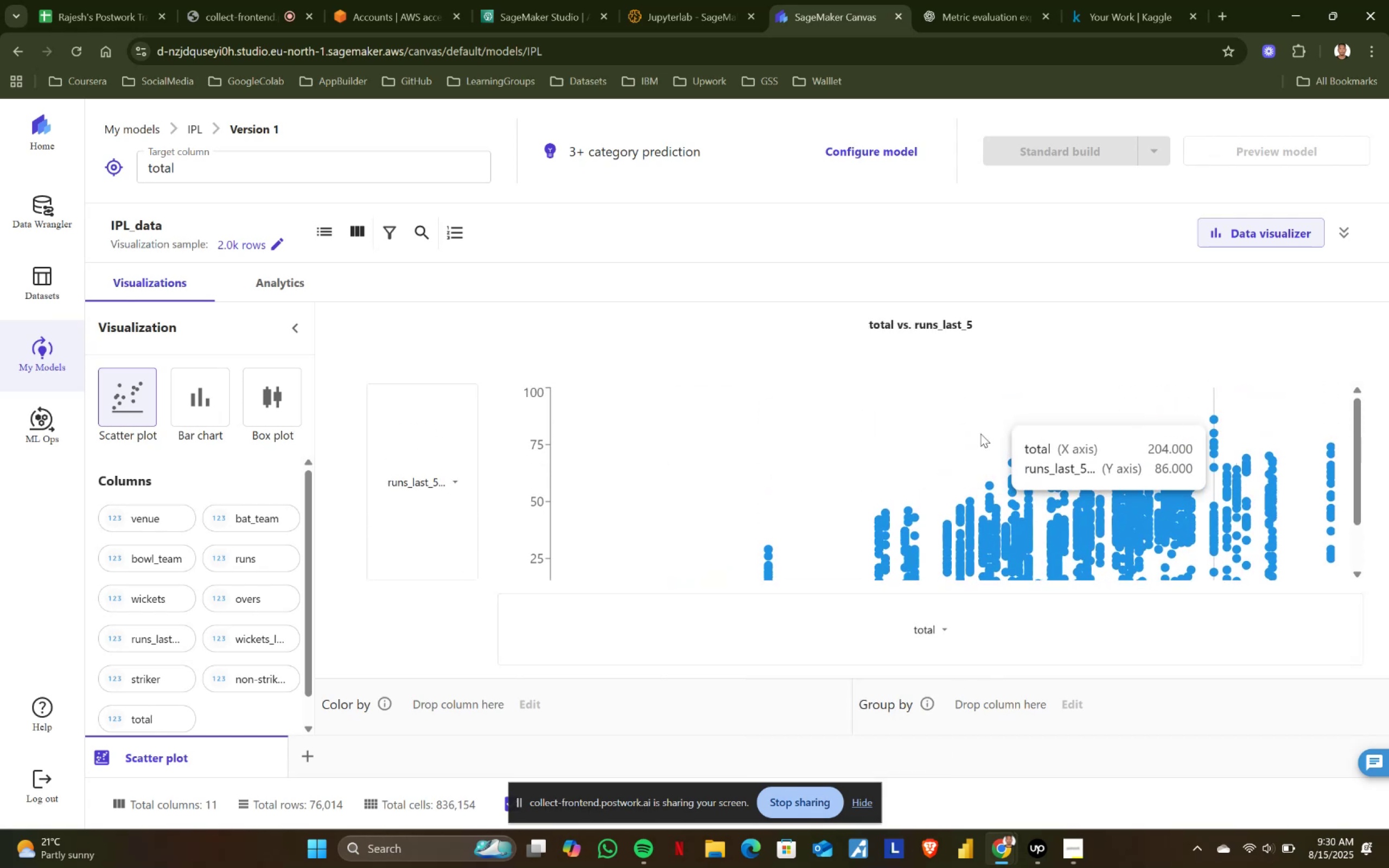 
wait(5.31)
 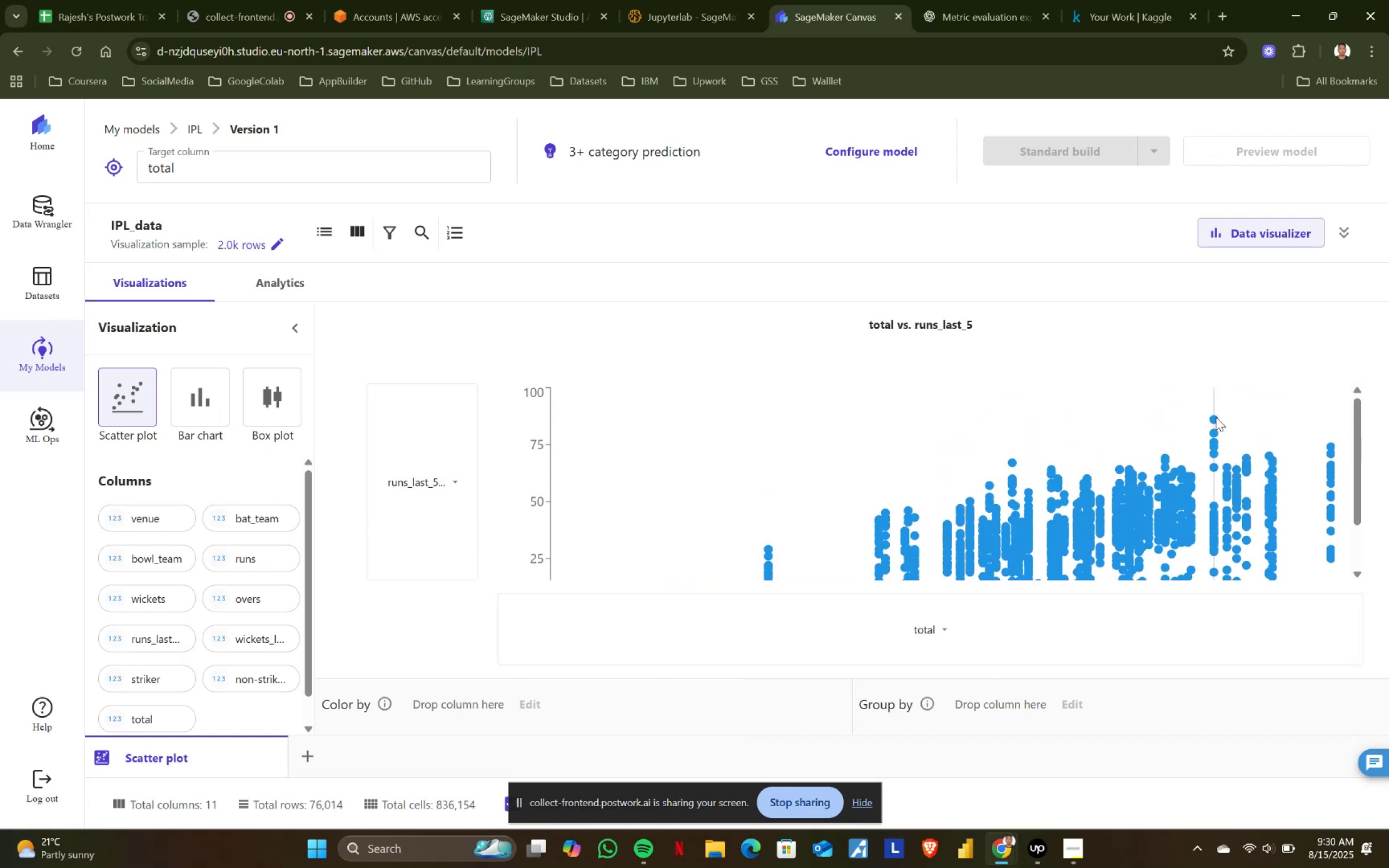 
left_click([455, 481])
 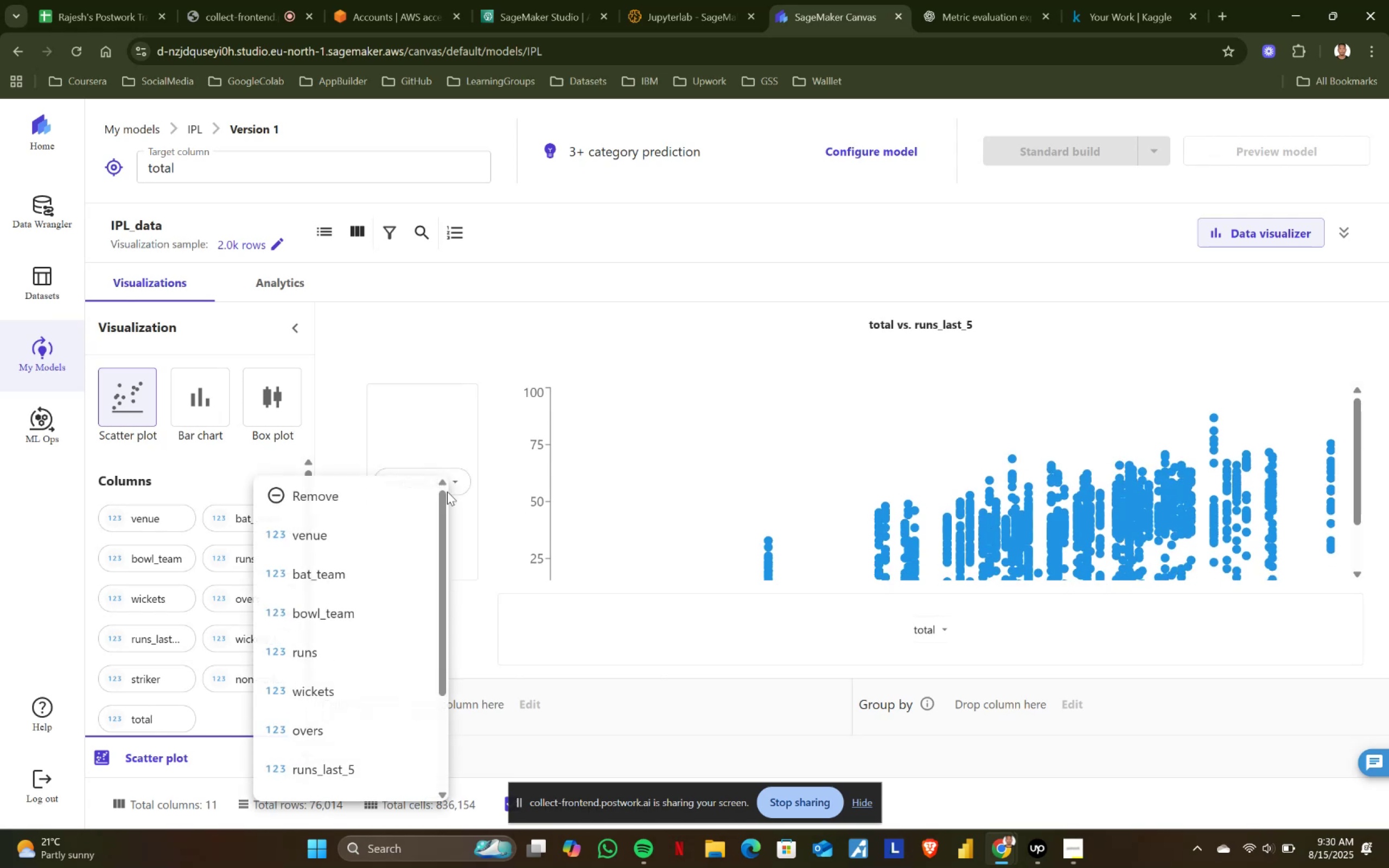 
scroll: coordinate [379, 724], scroll_direction: down, amount: 4.0
 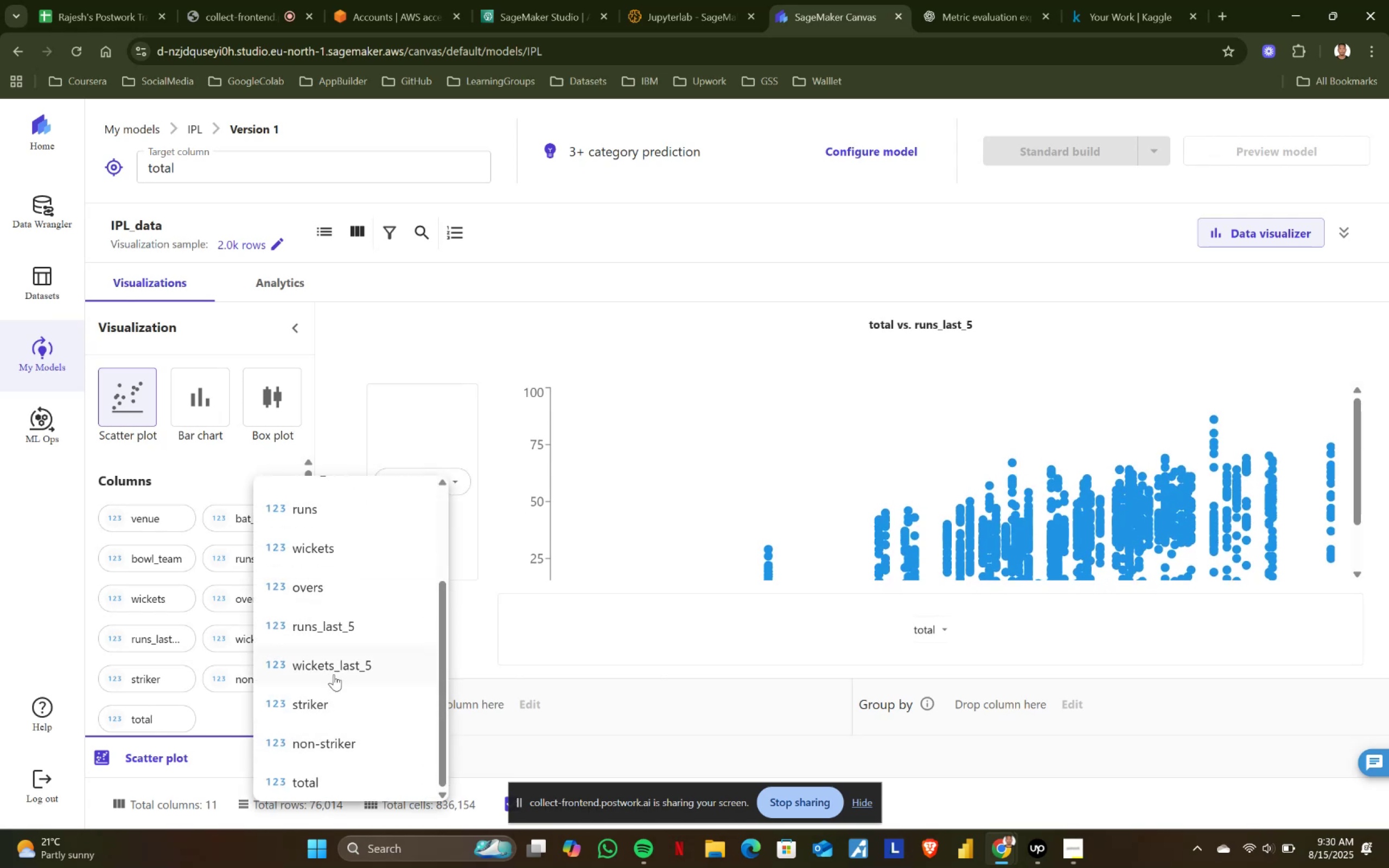 
left_click([336, 669])
 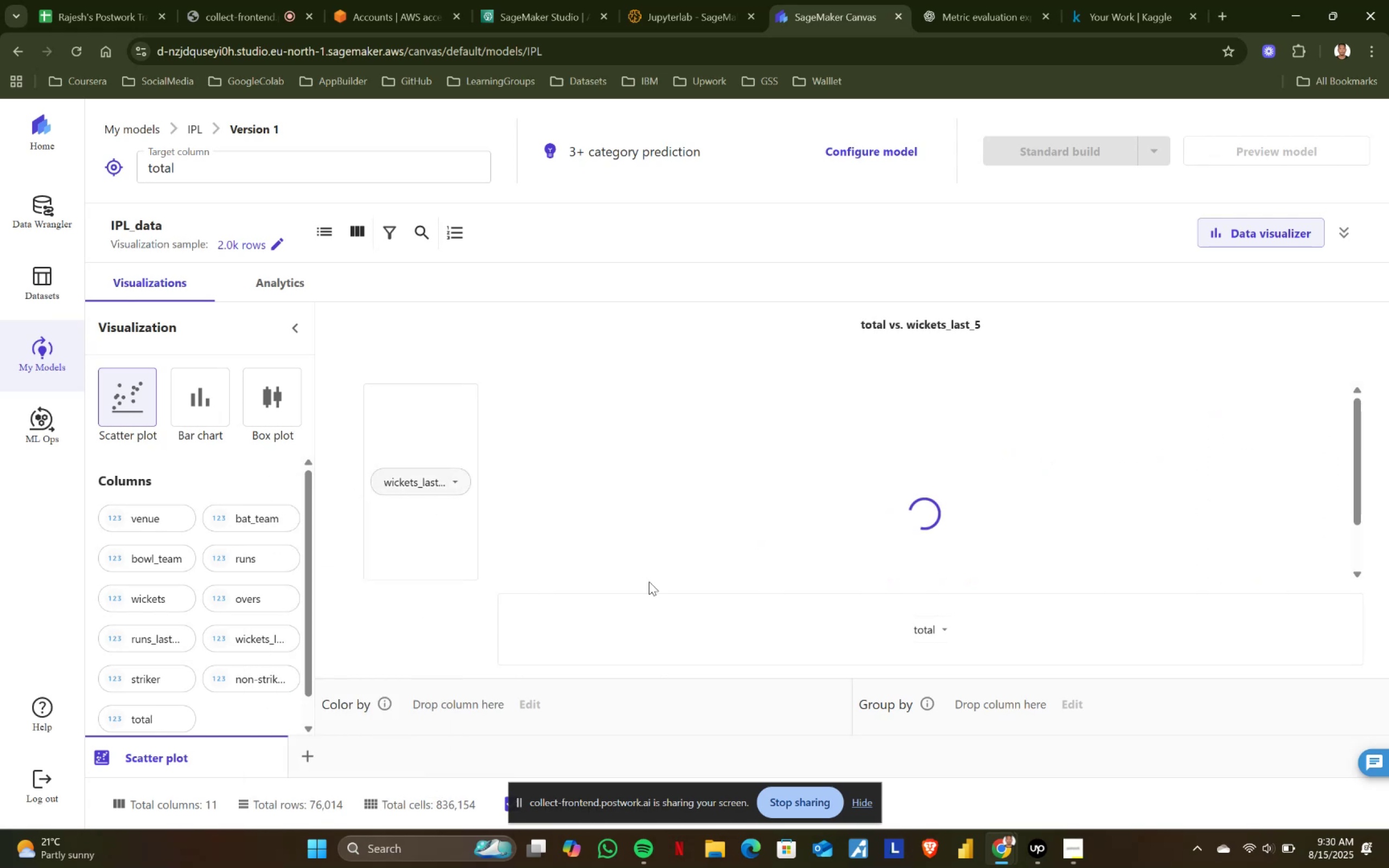 
mouse_move([955, 640])
 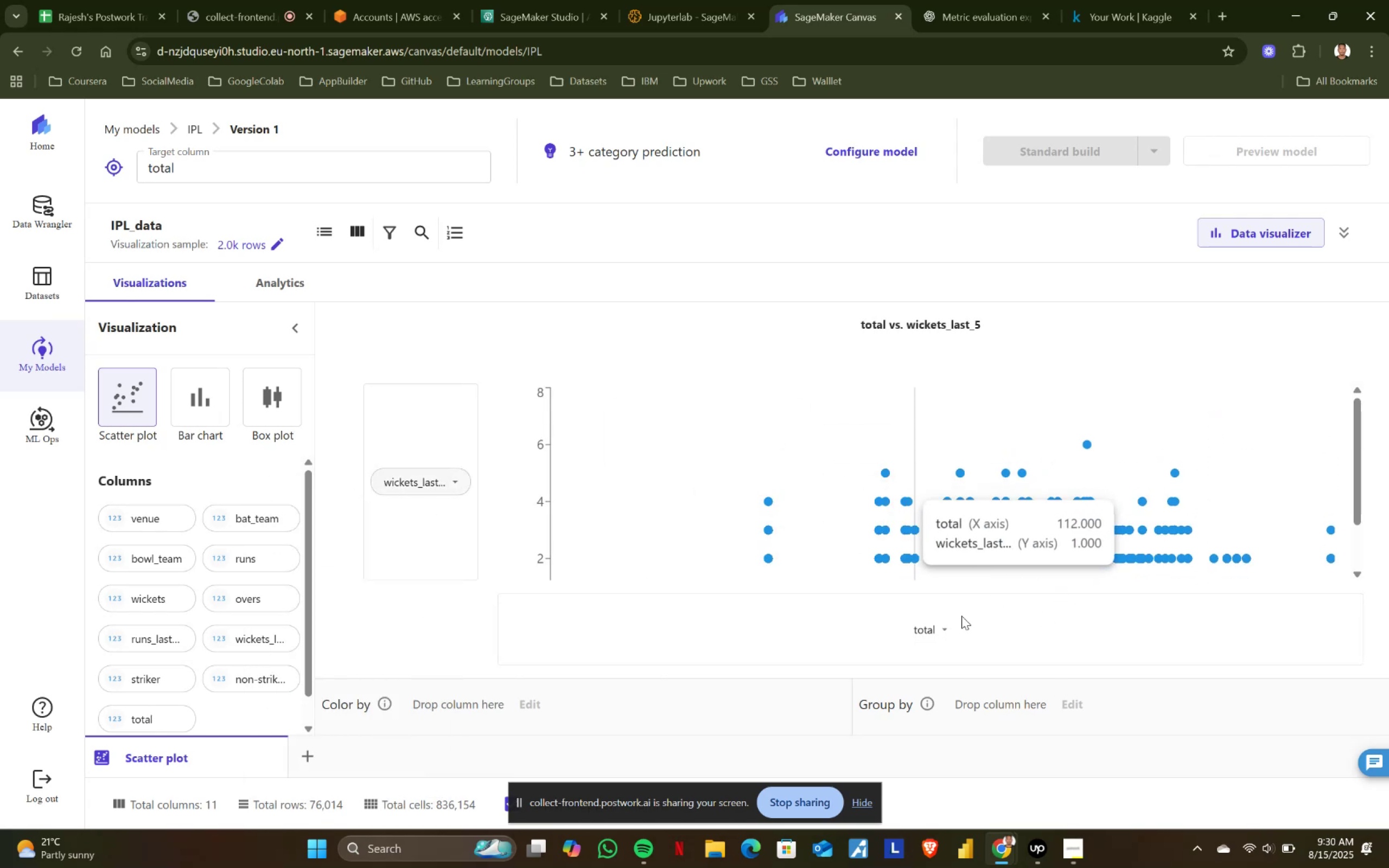 
left_click([943, 629])
 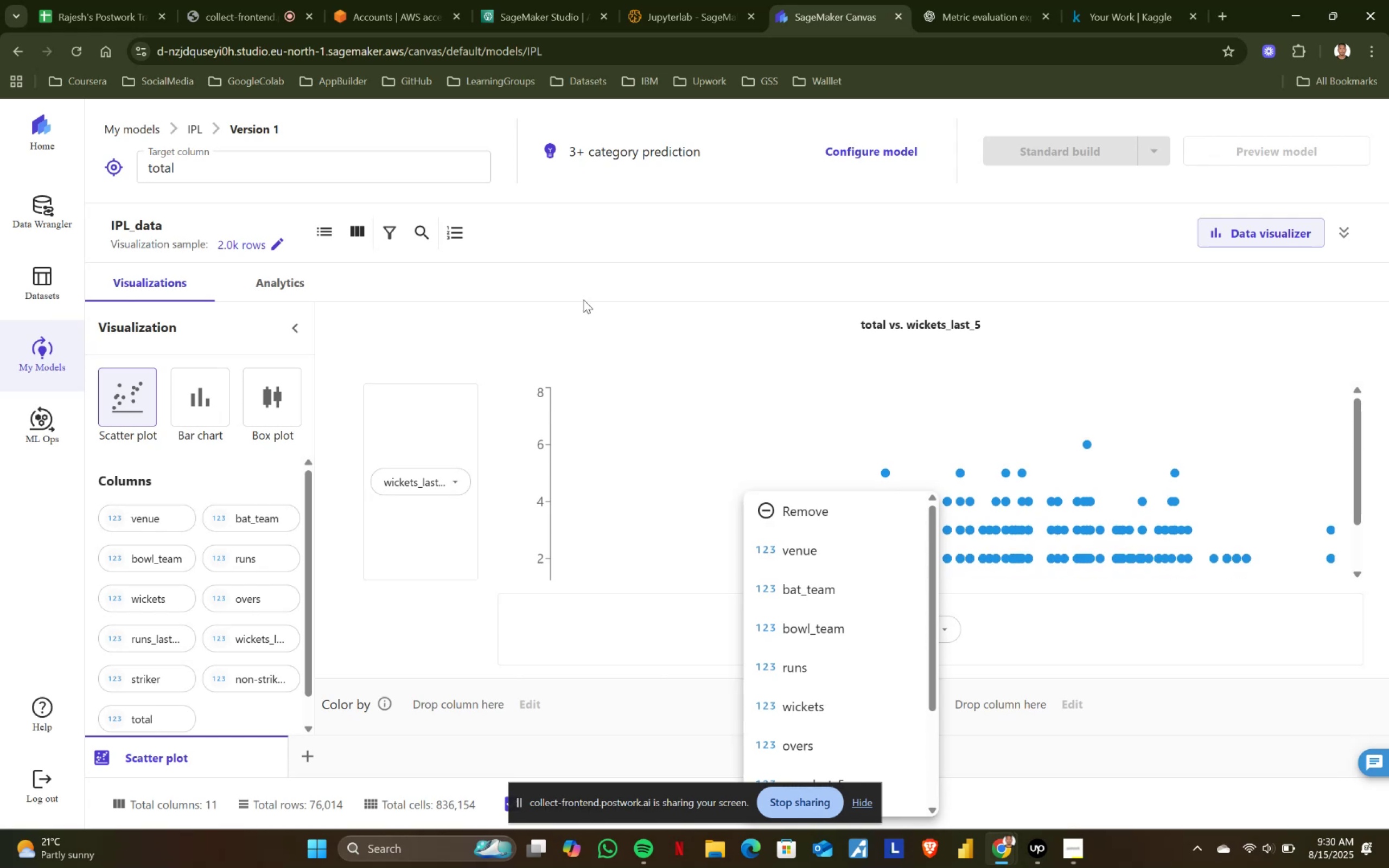 
left_click([229, 0])
 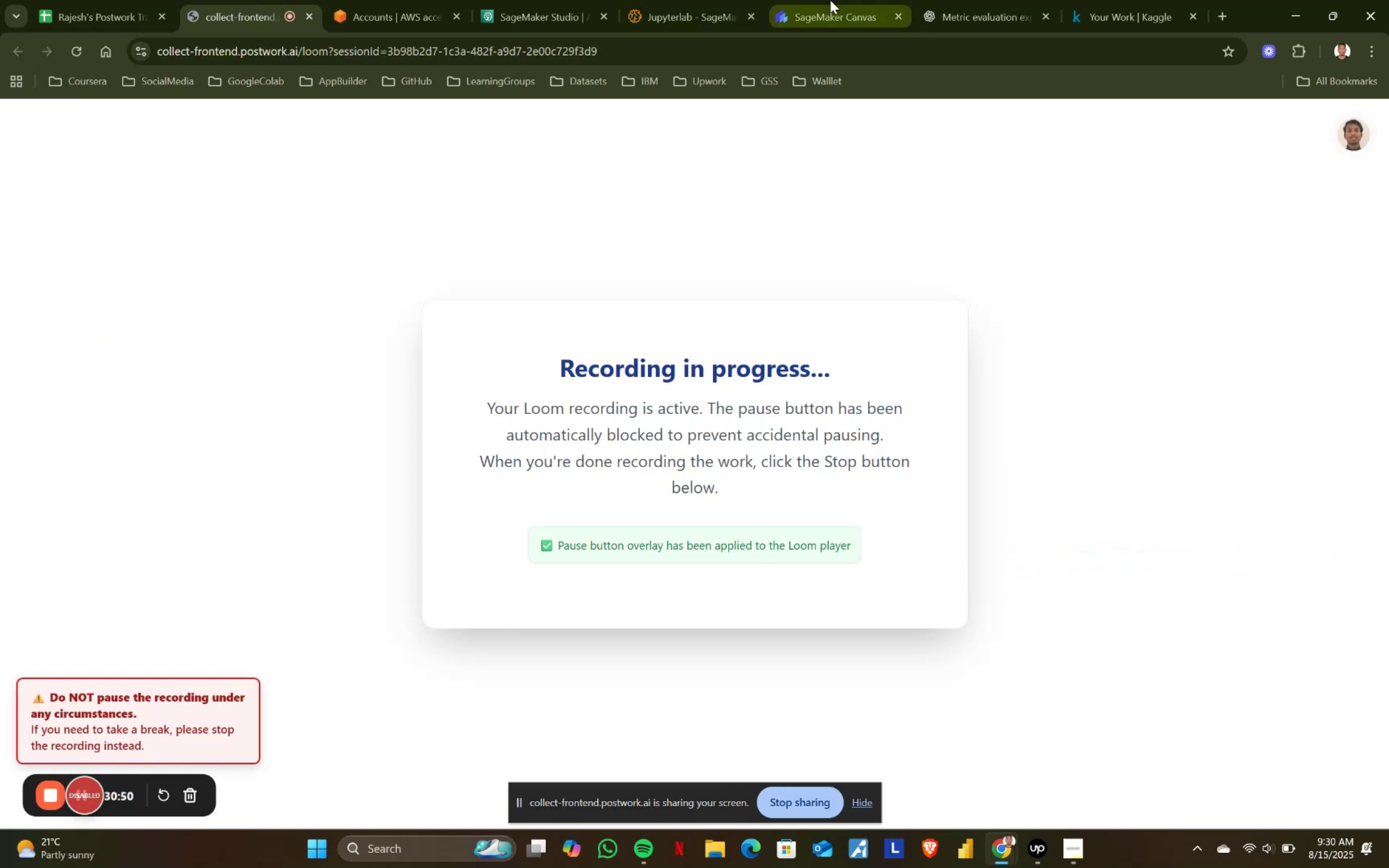 
left_click([830, 0])
 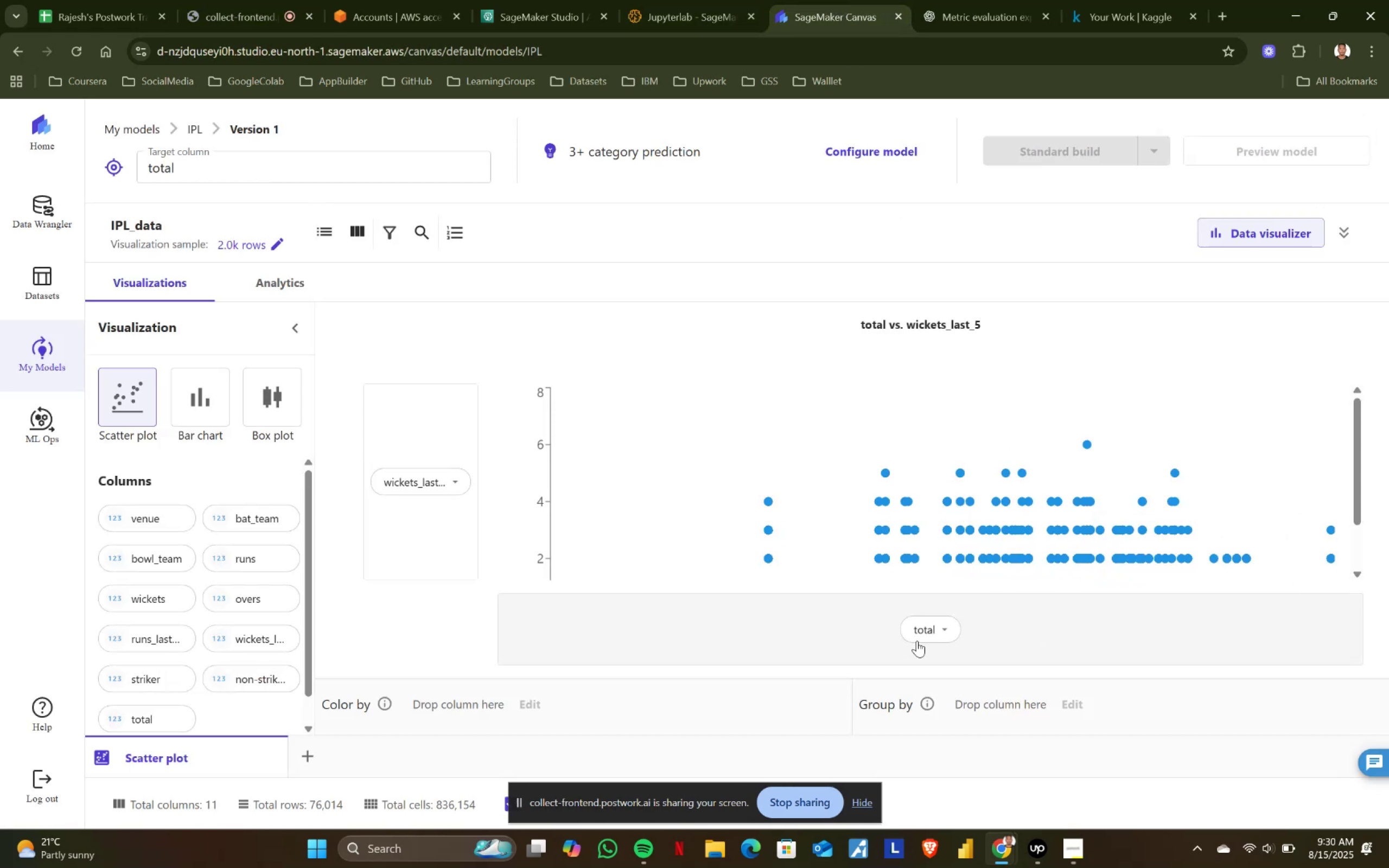 
left_click([943, 628])
 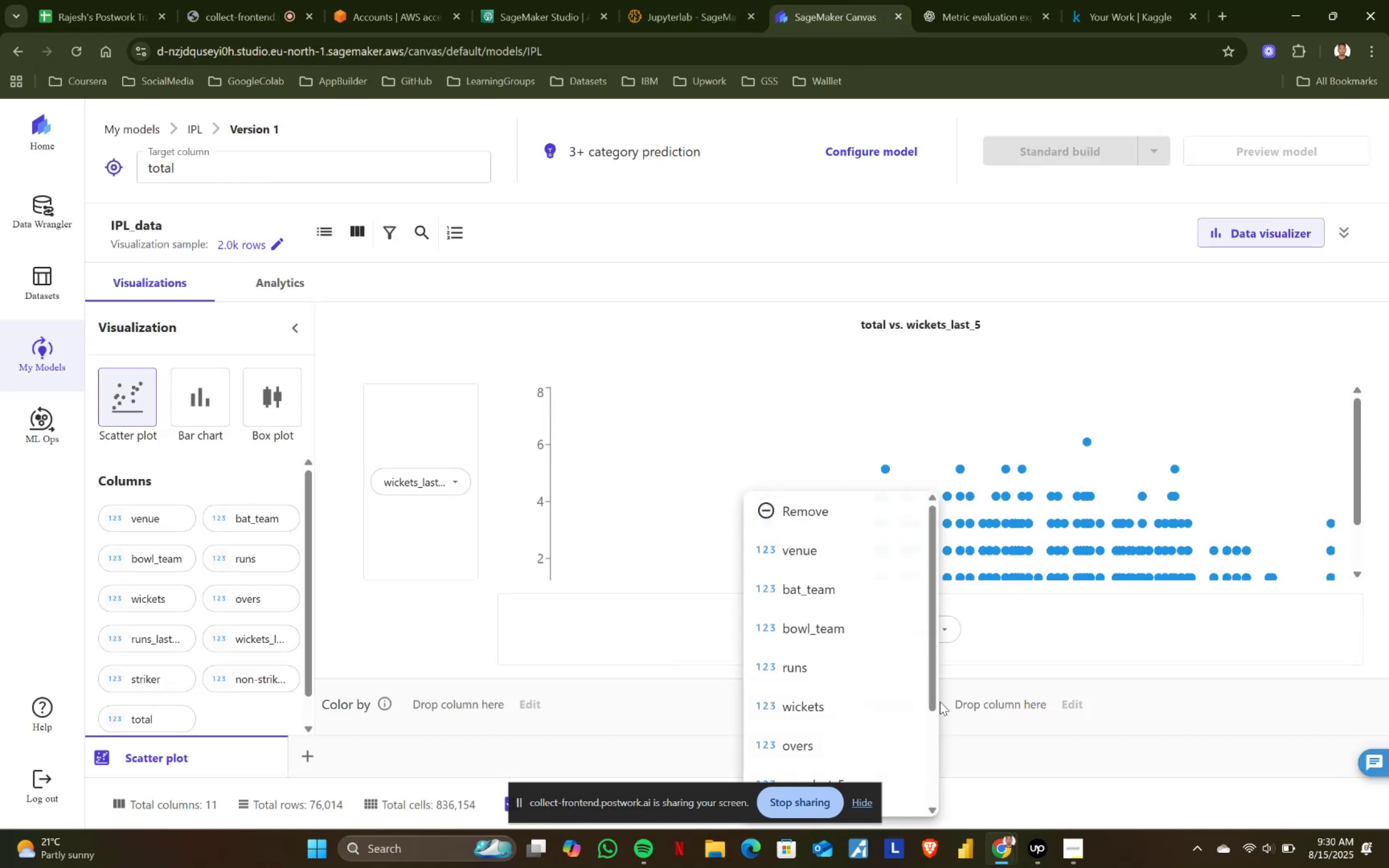 
scroll: coordinate [905, 752], scroll_direction: down, amount: 7.0
 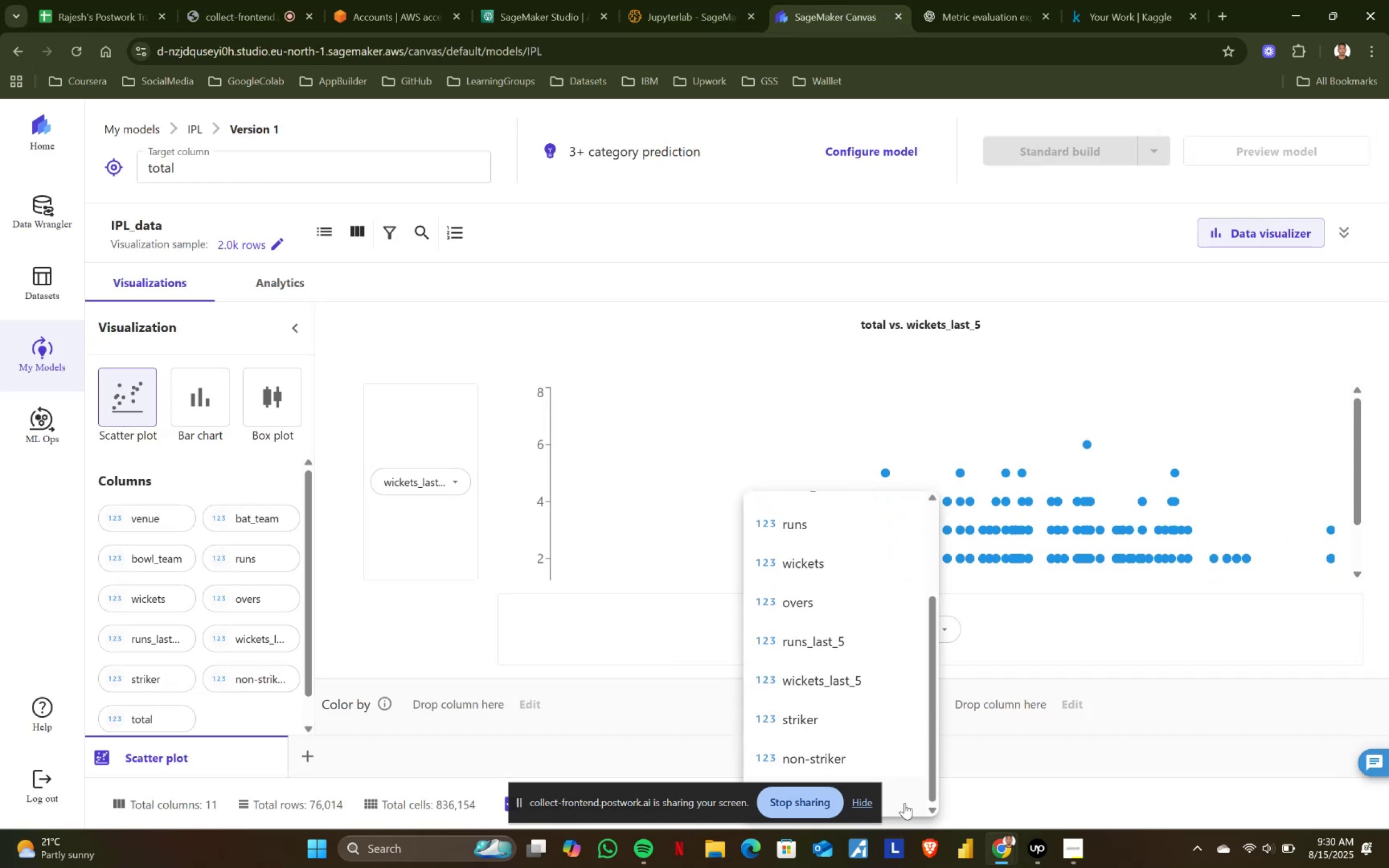 
left_click([887, 756])
 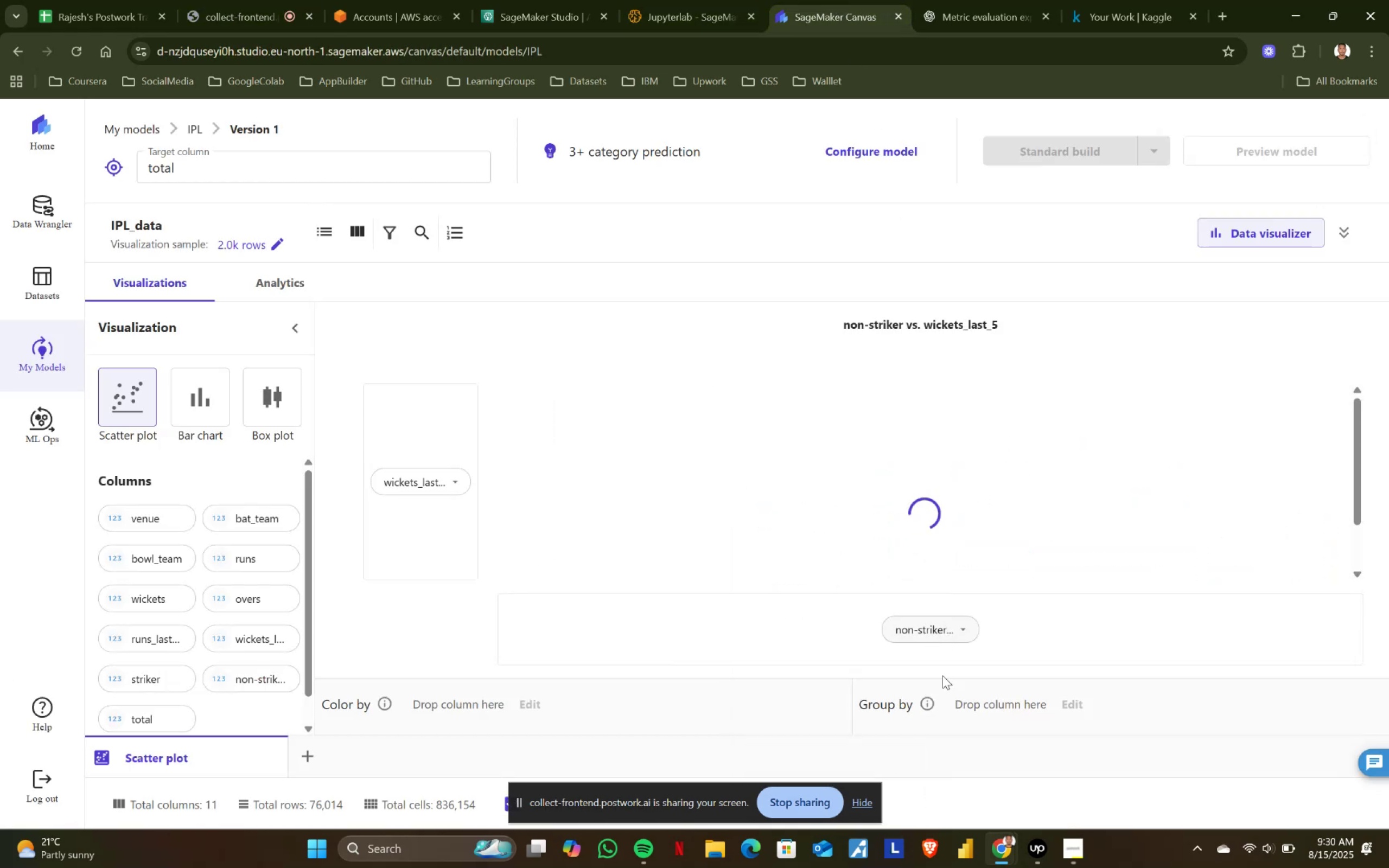 
mouse_move([961, 605])
 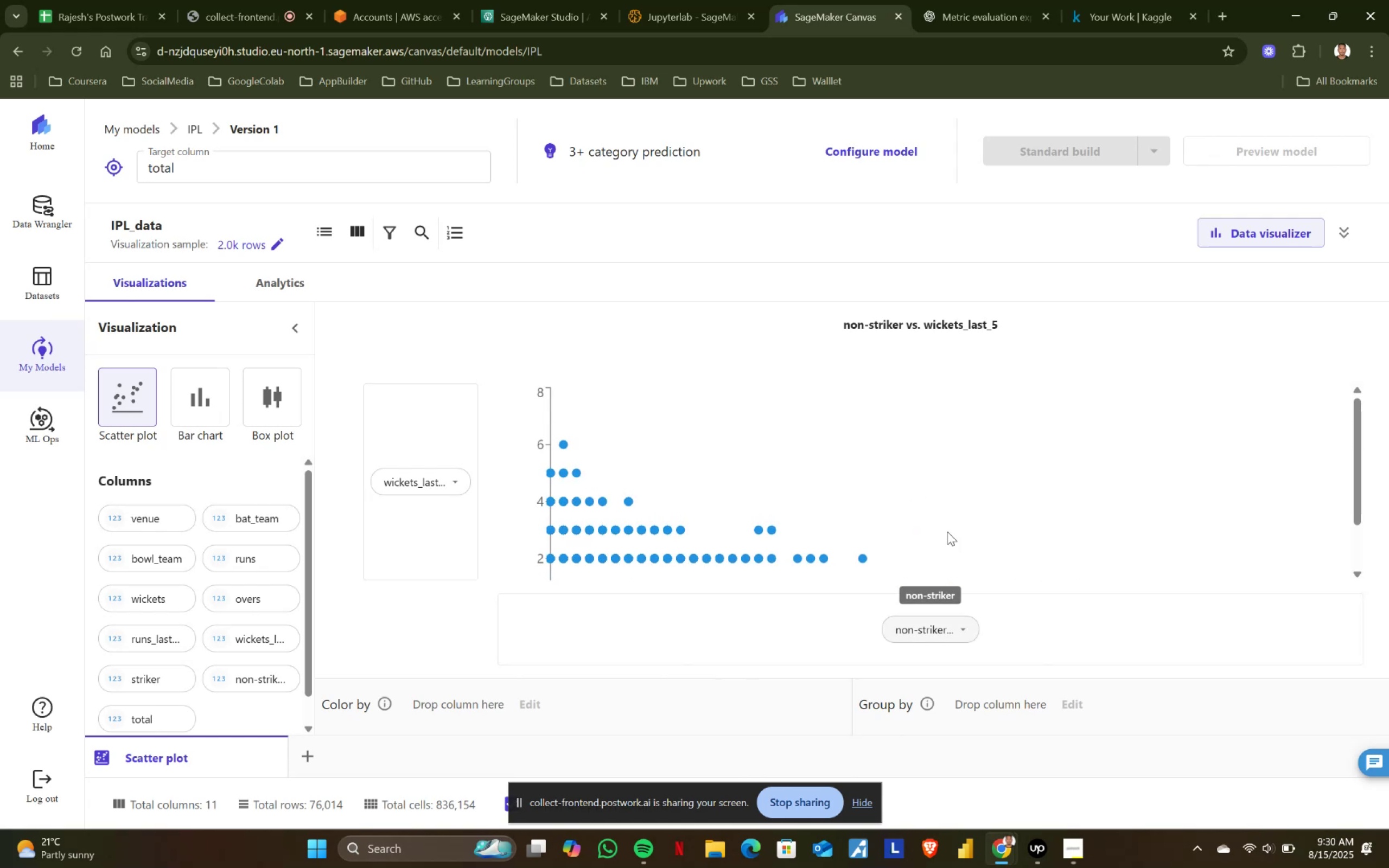 
scroll: coordinate [942, 463], scroll_direction: down, amount: 4.0
 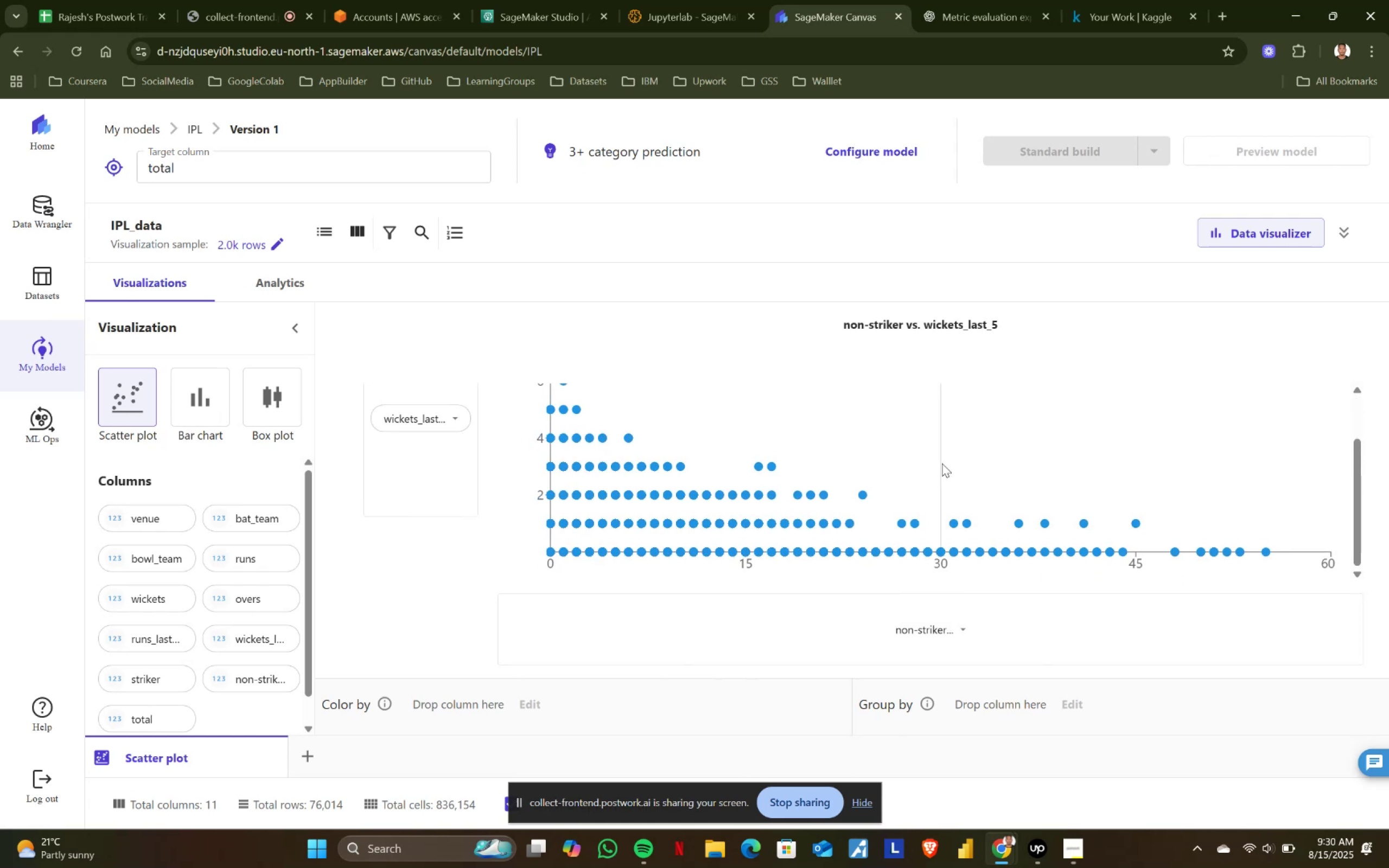 
mouse_move([638, 550])
 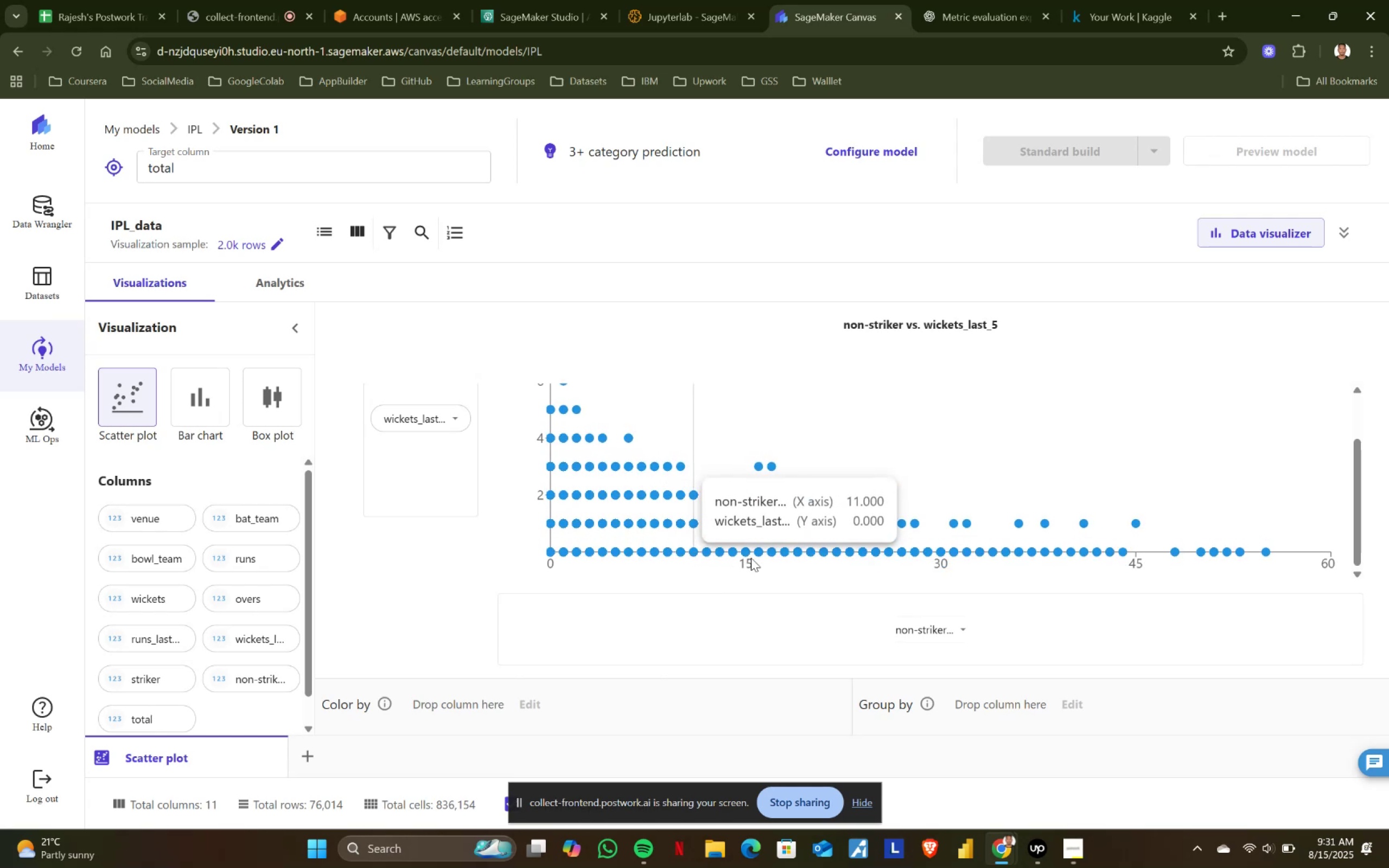 
wait(5.06)
 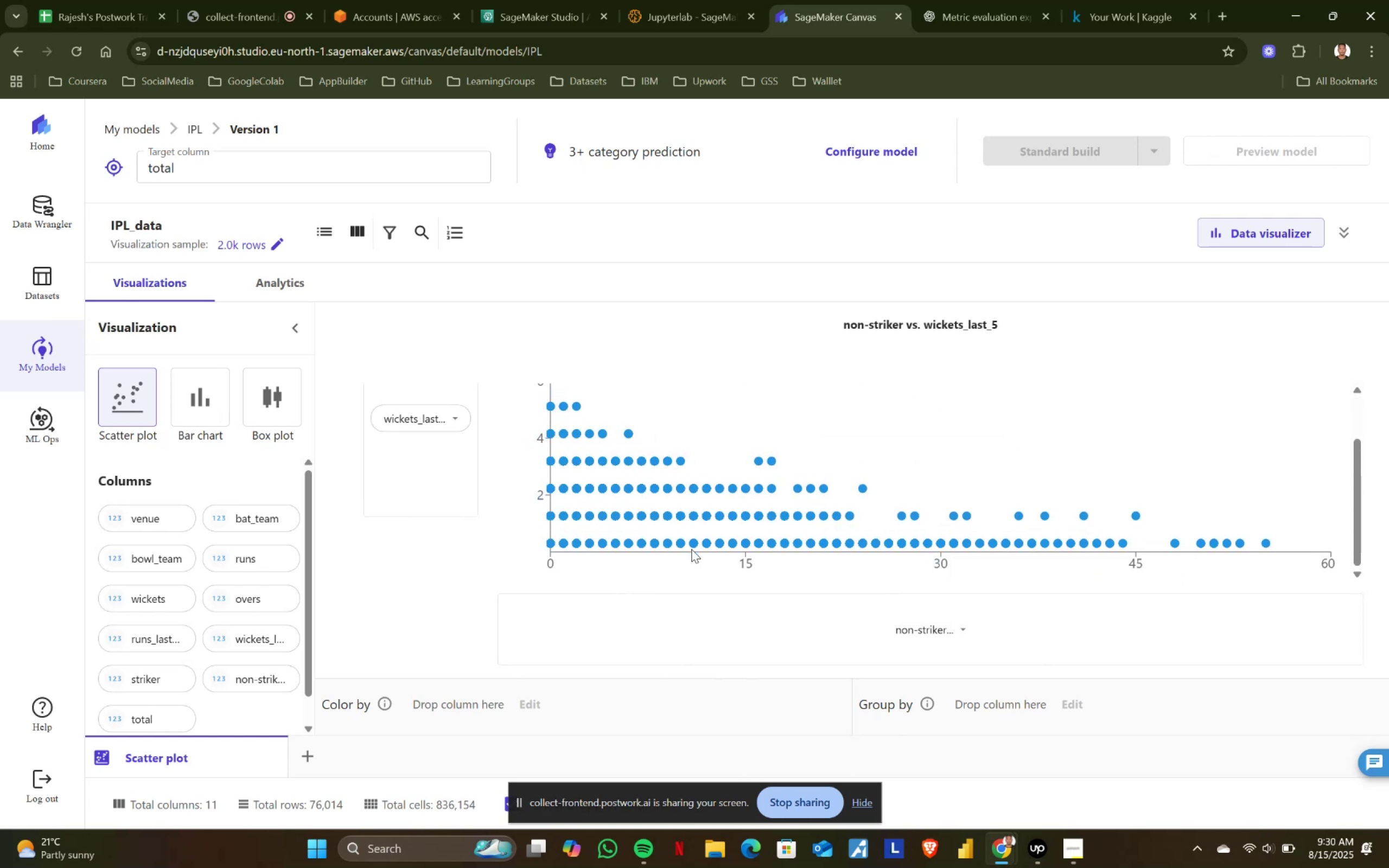 
left_click([965, 630])
 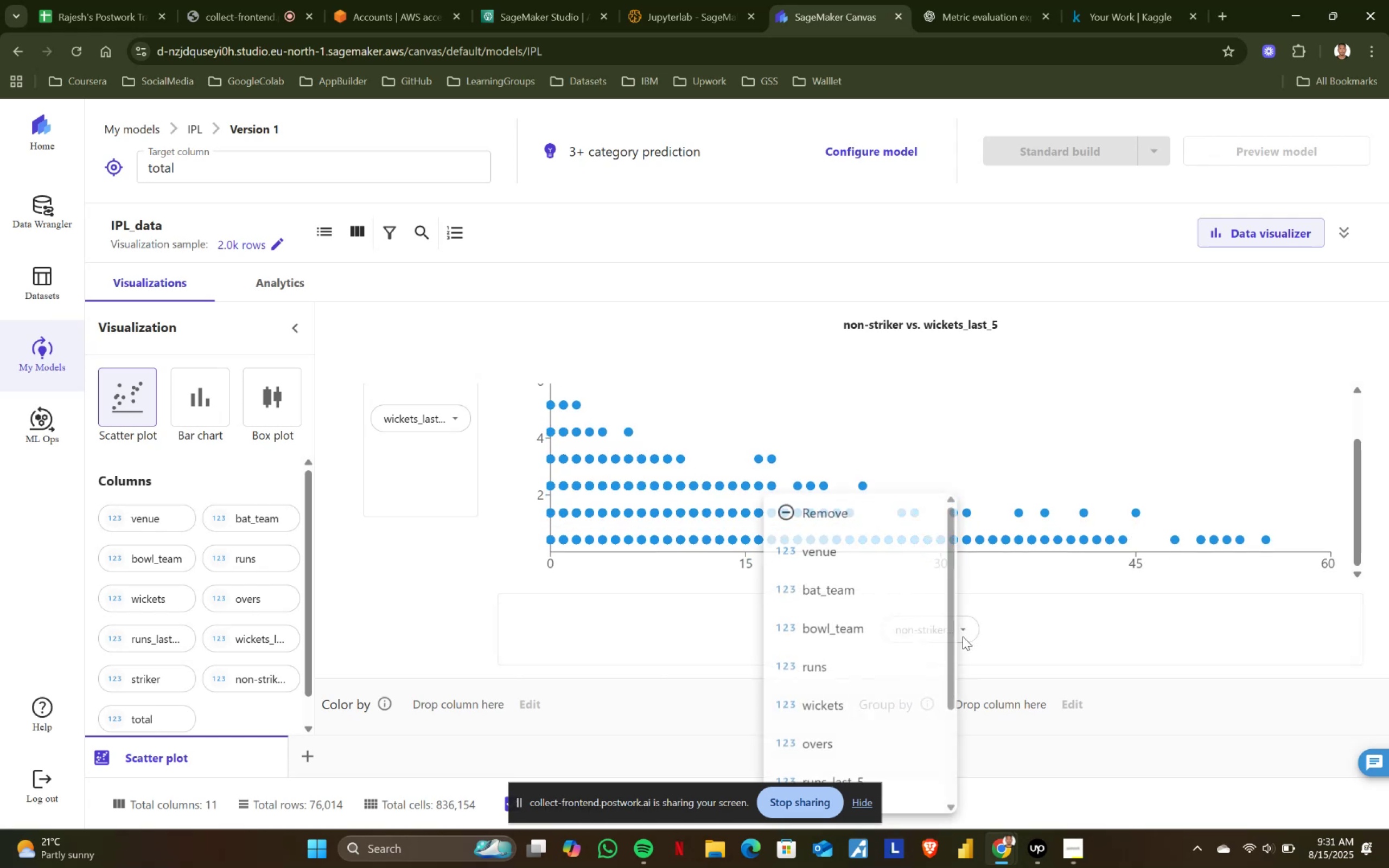 
scroll: coordinate [936, 715], scroll_direction: down, amount: 10.0
 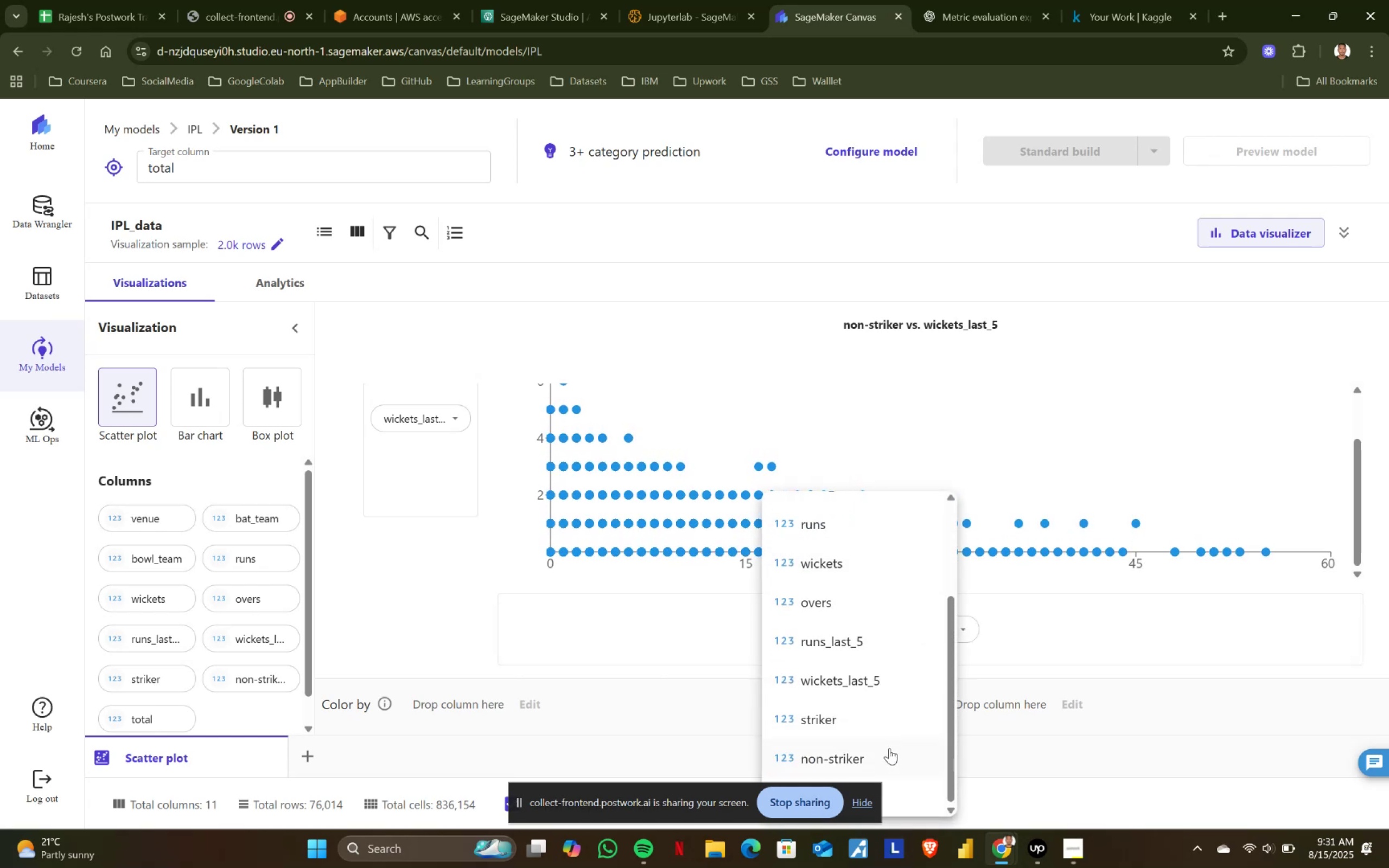 
left_click([883, 719])
 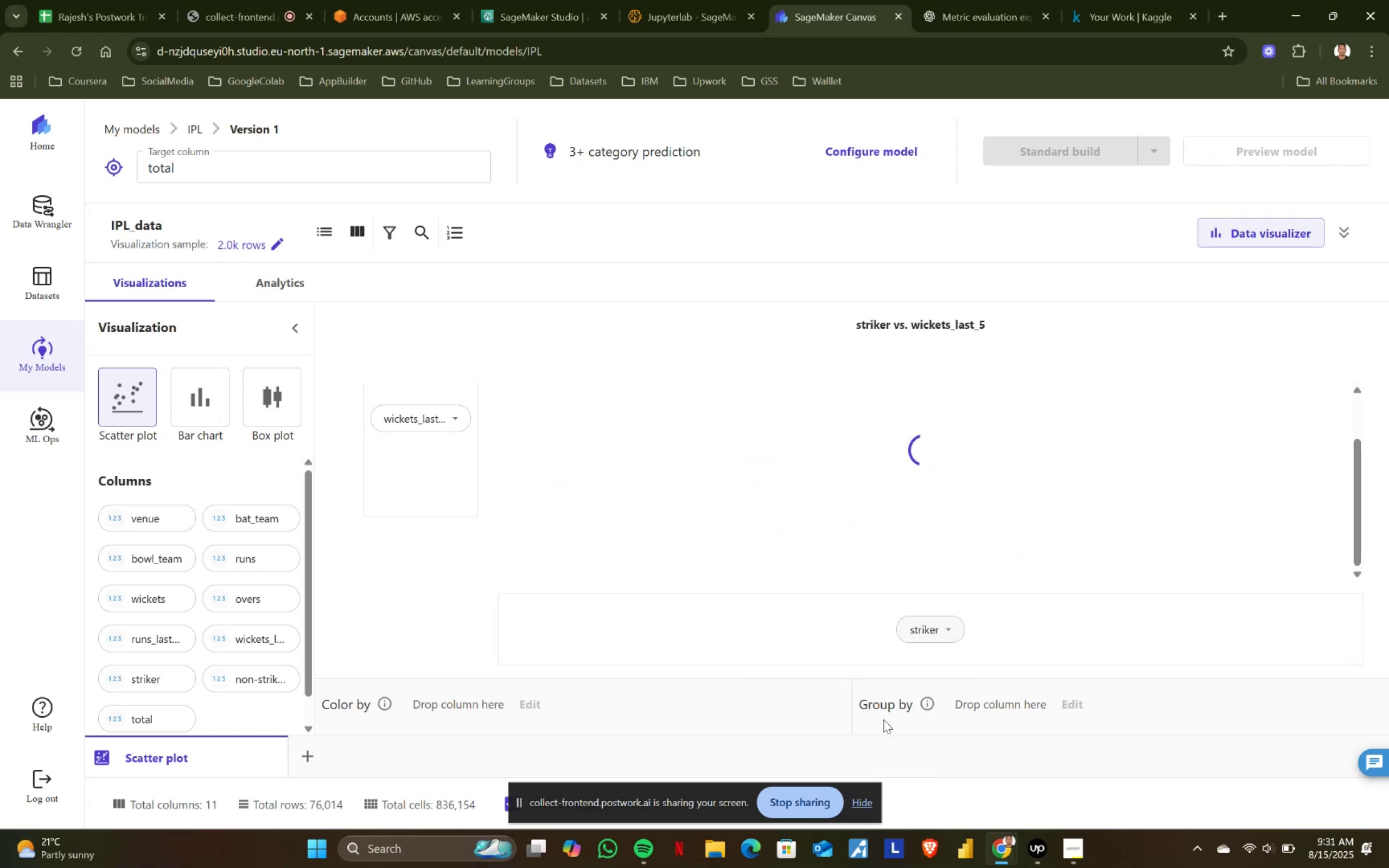 
mouse_move([938, 626])
 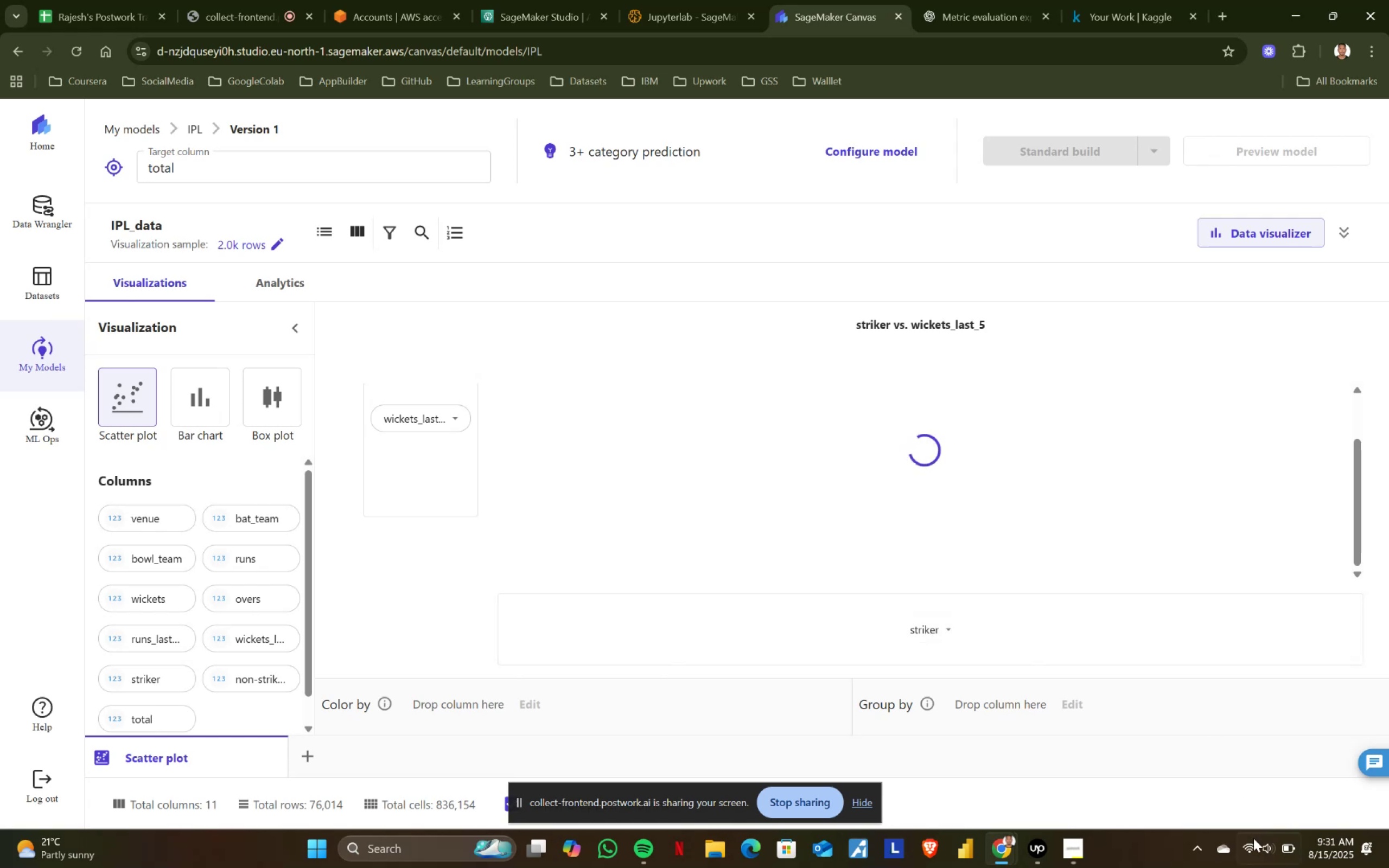 
mouse_move([1276, 836])
 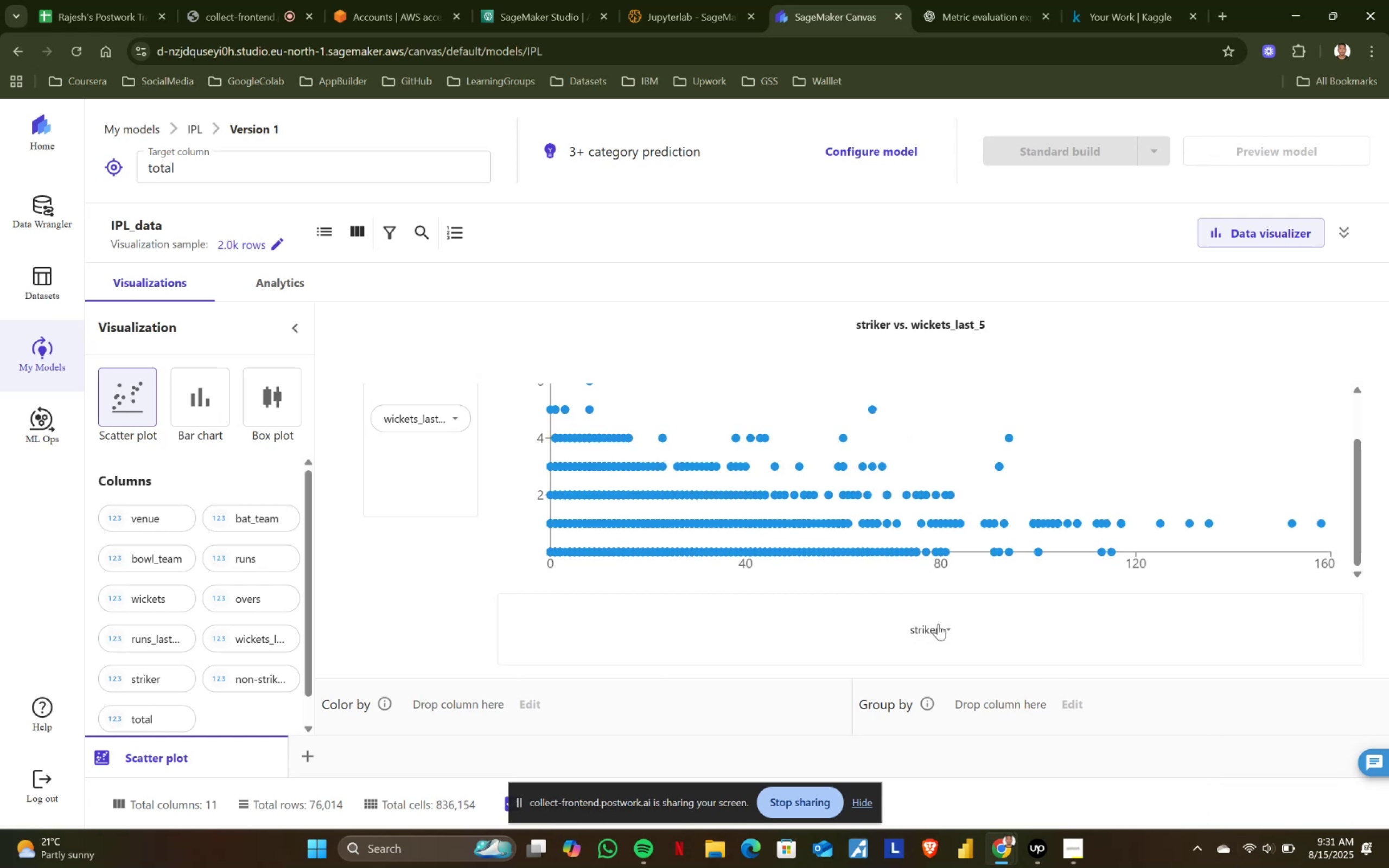 
left_click([949, 628])
 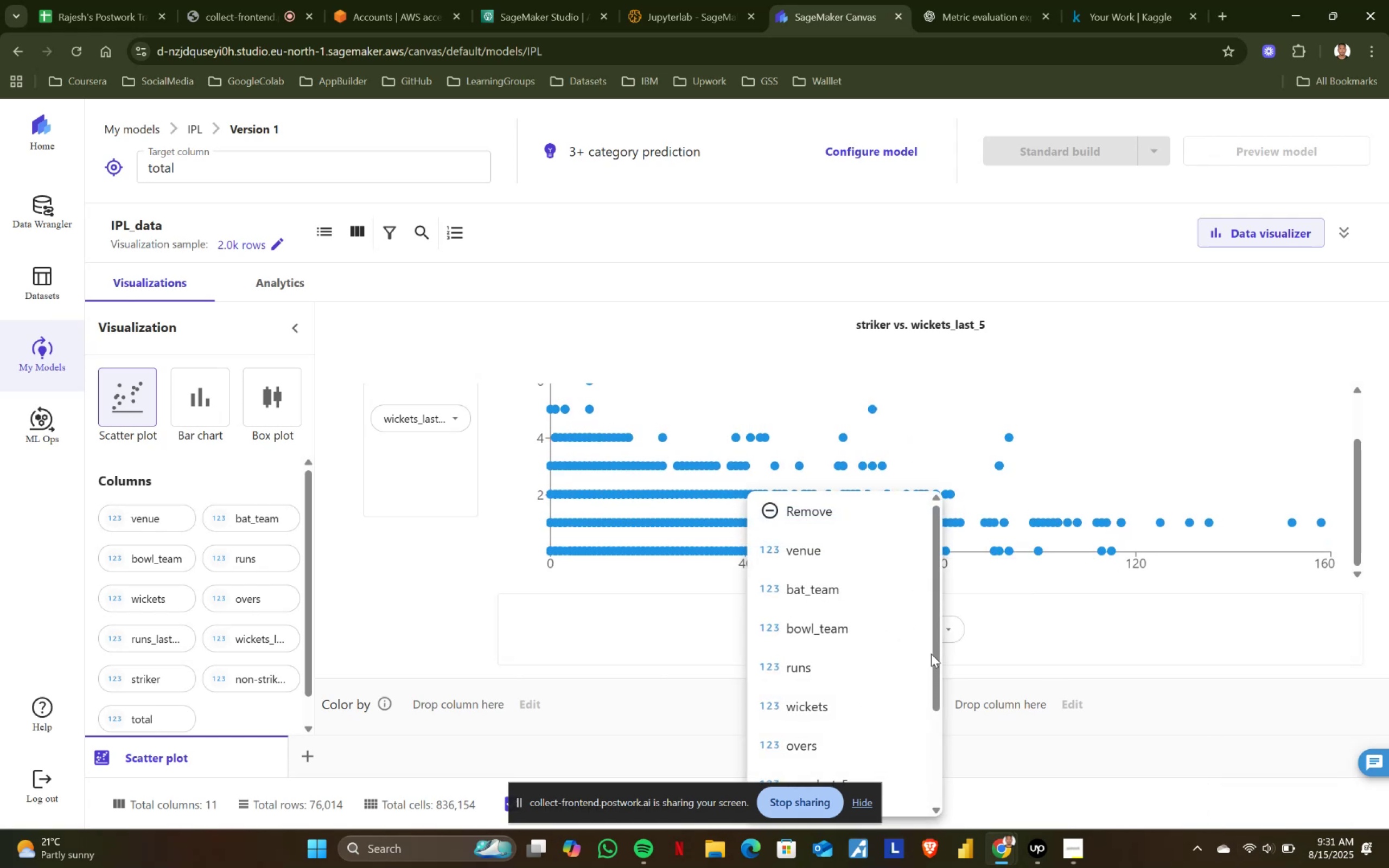 
scroll: coordinate [875, 702], scroll_direction: down, amount: 4.0
 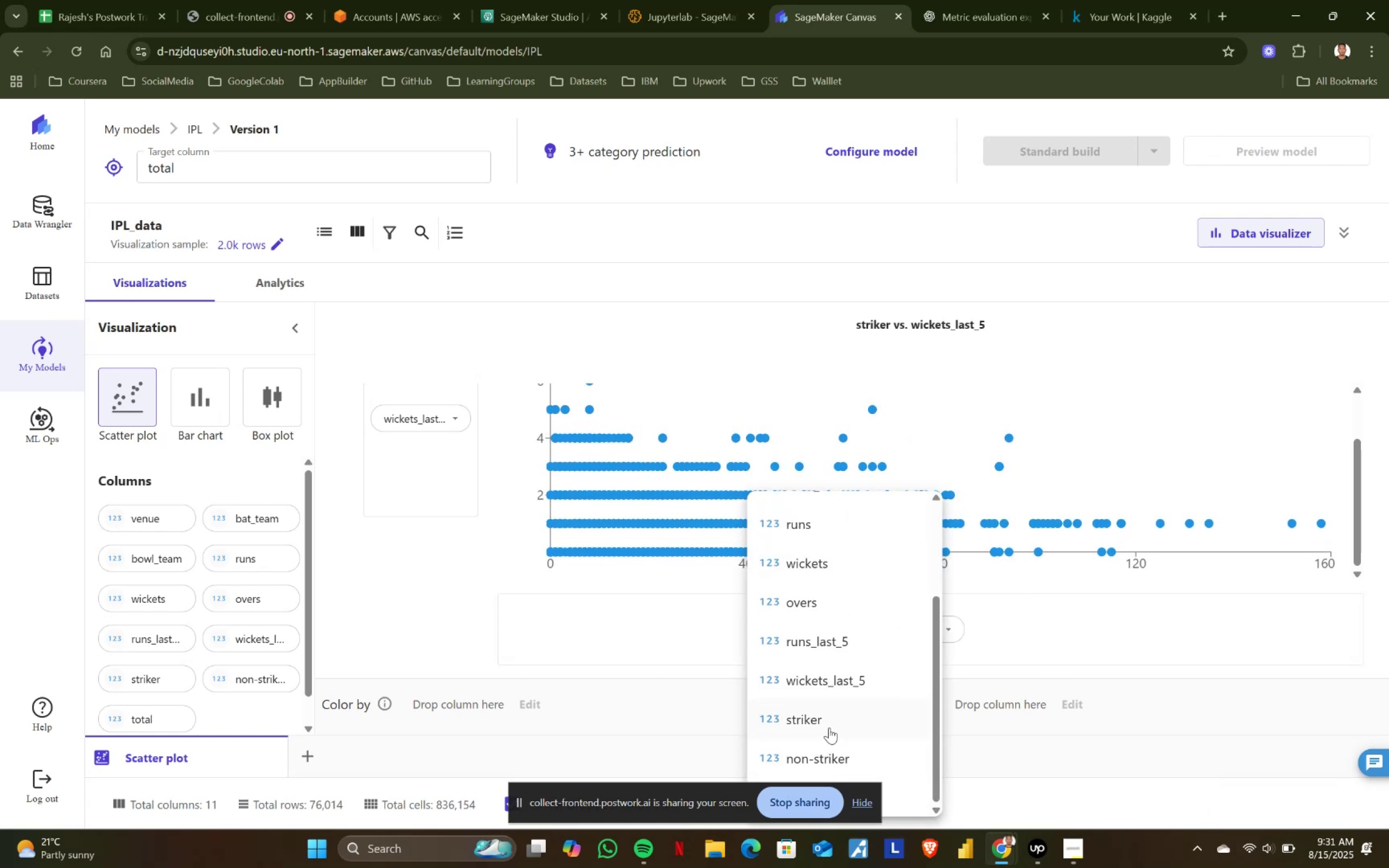 
left_click([829, 727])
 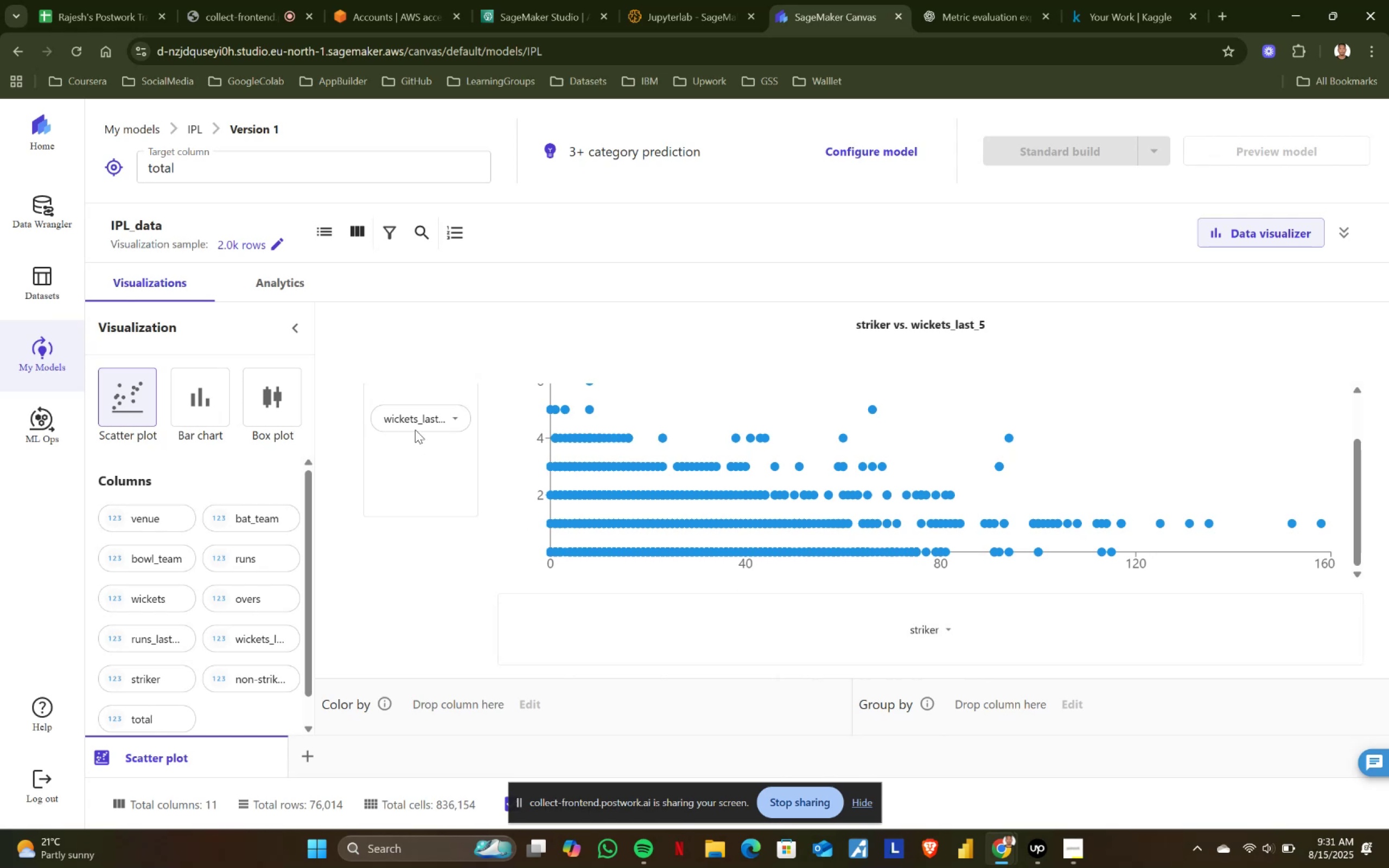 
left_click([445, 422])
 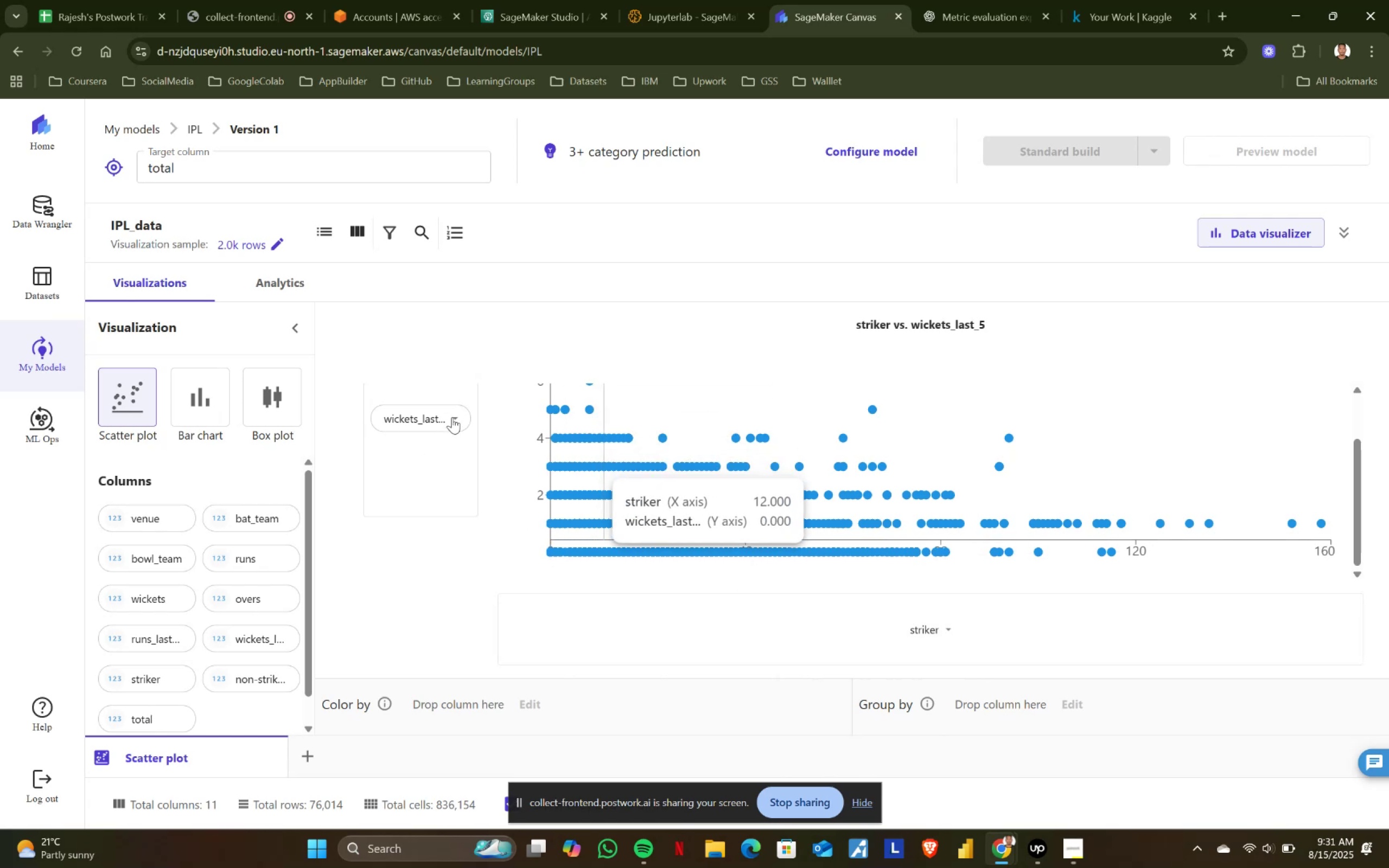 
left_click([452, 417])
 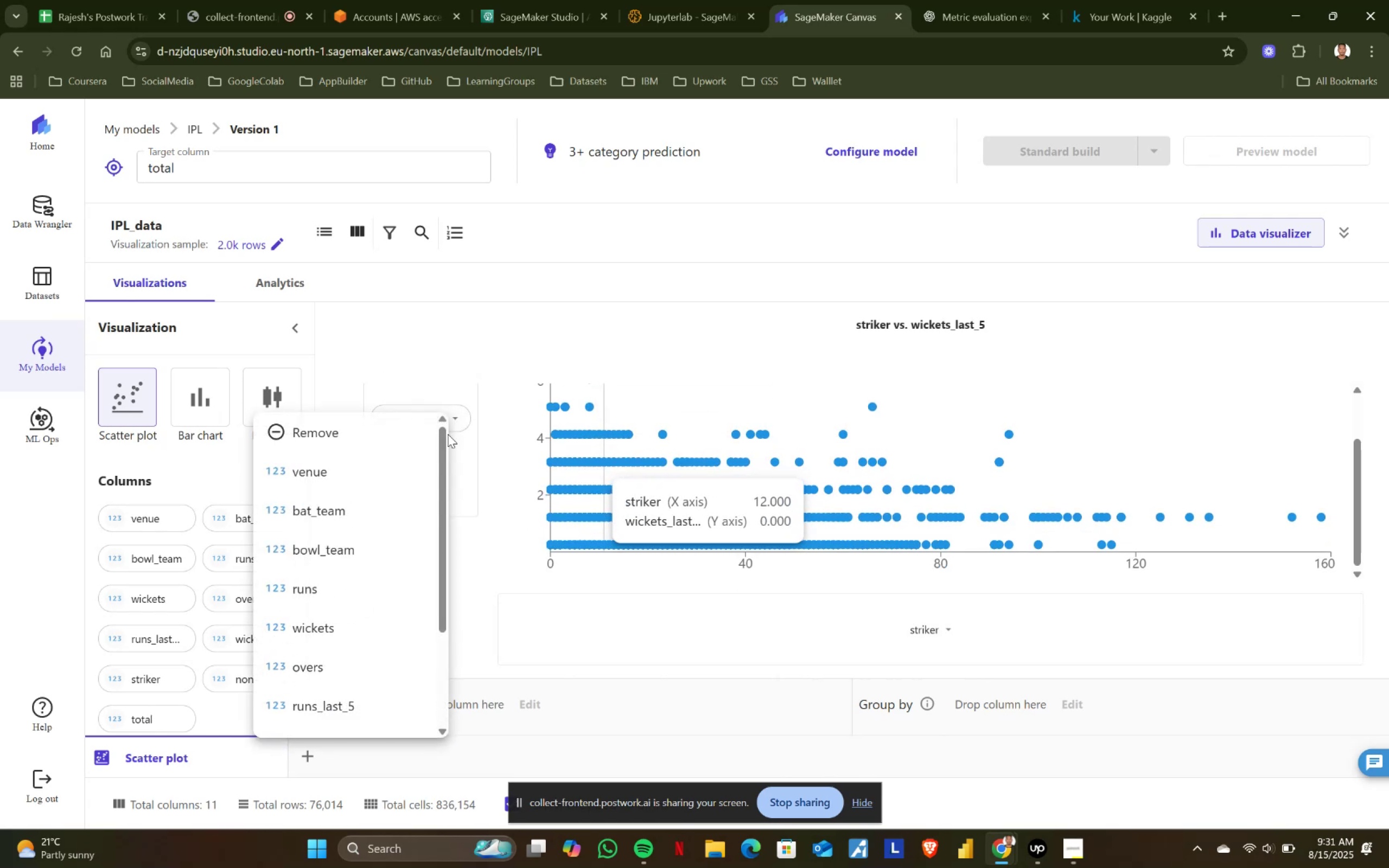 
scroll: coordinate [347, 671], scroll_direction: down, amount: 9.0
 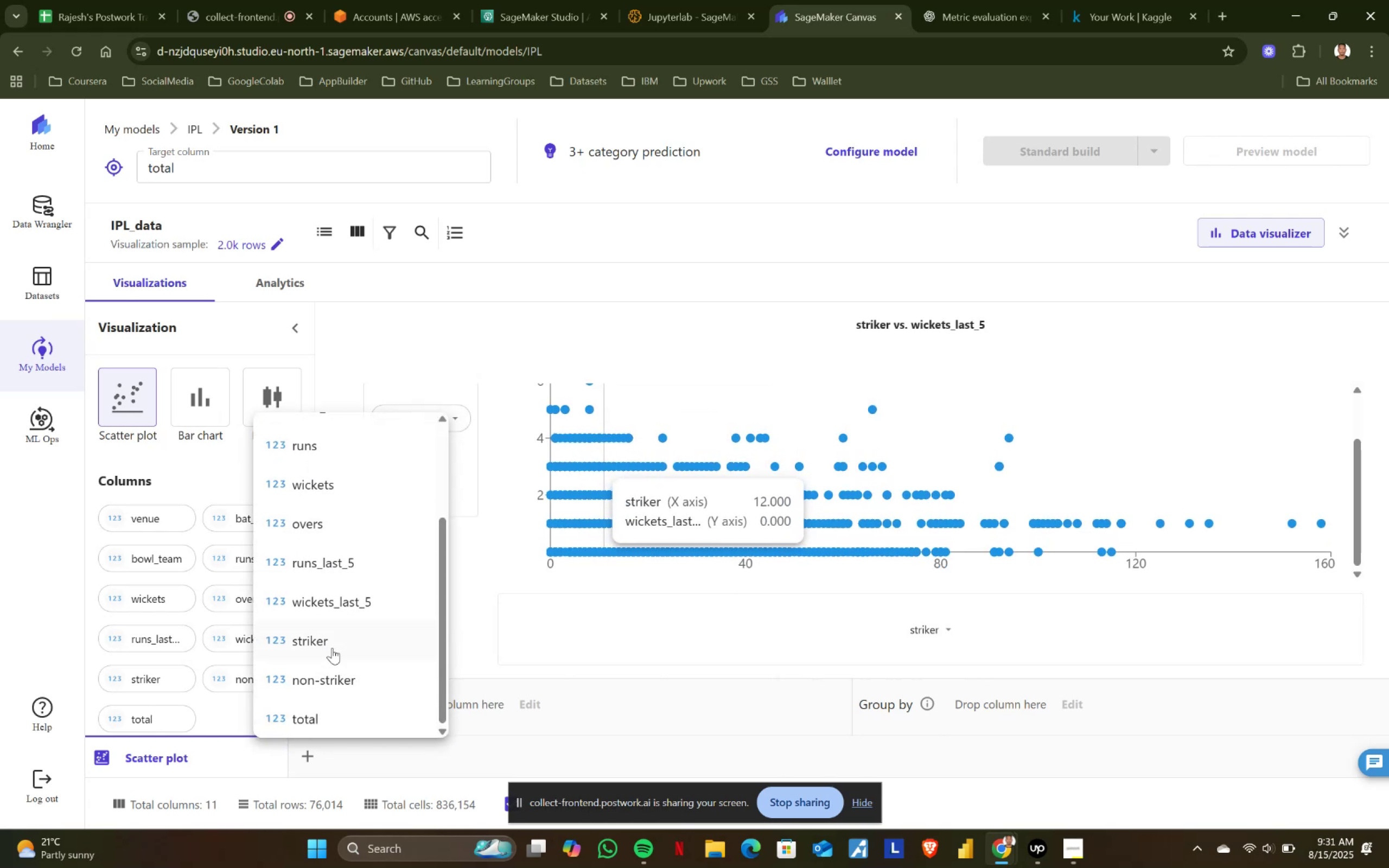 
left_click([332, 644])
 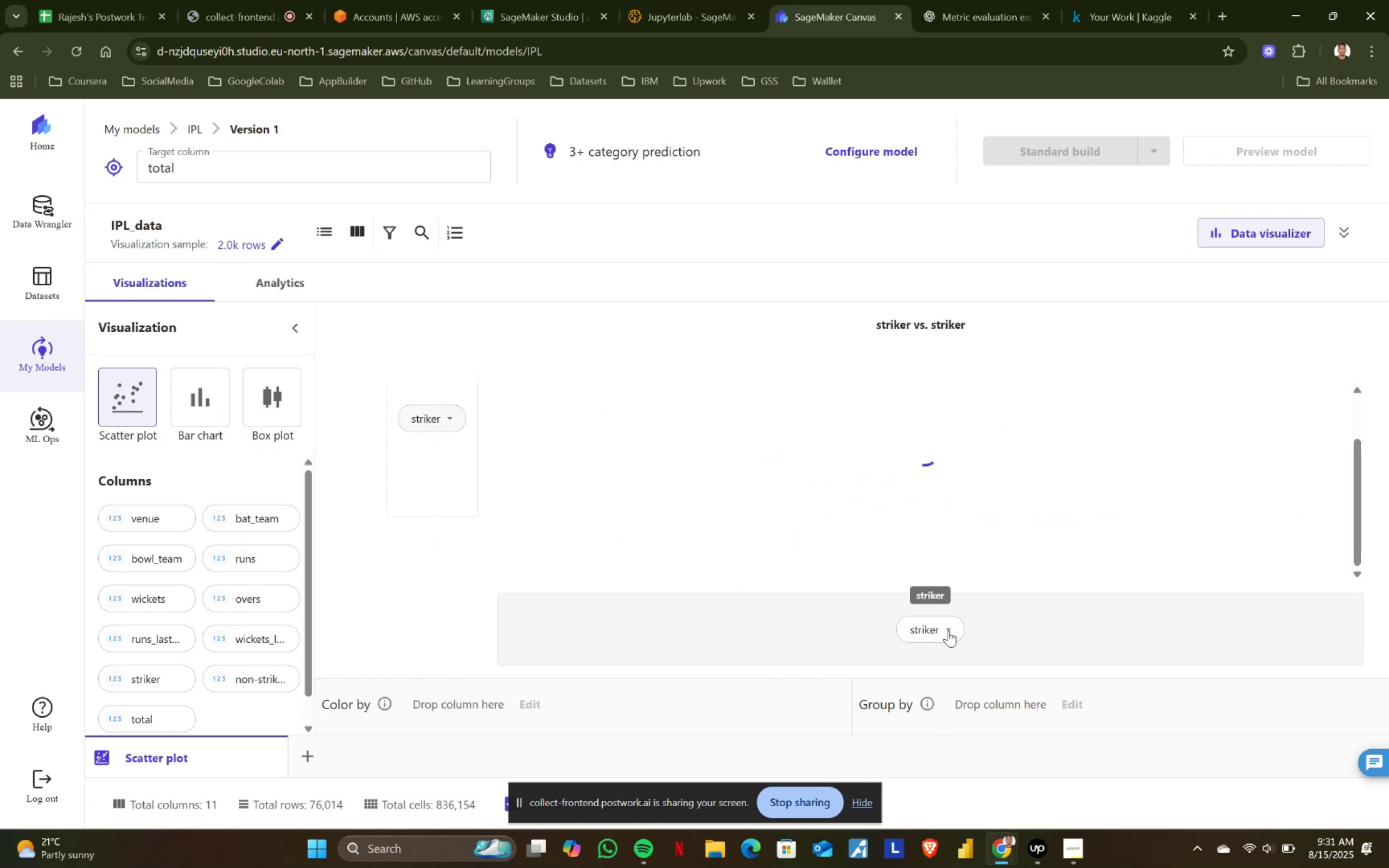 
left_click([948, 630])
 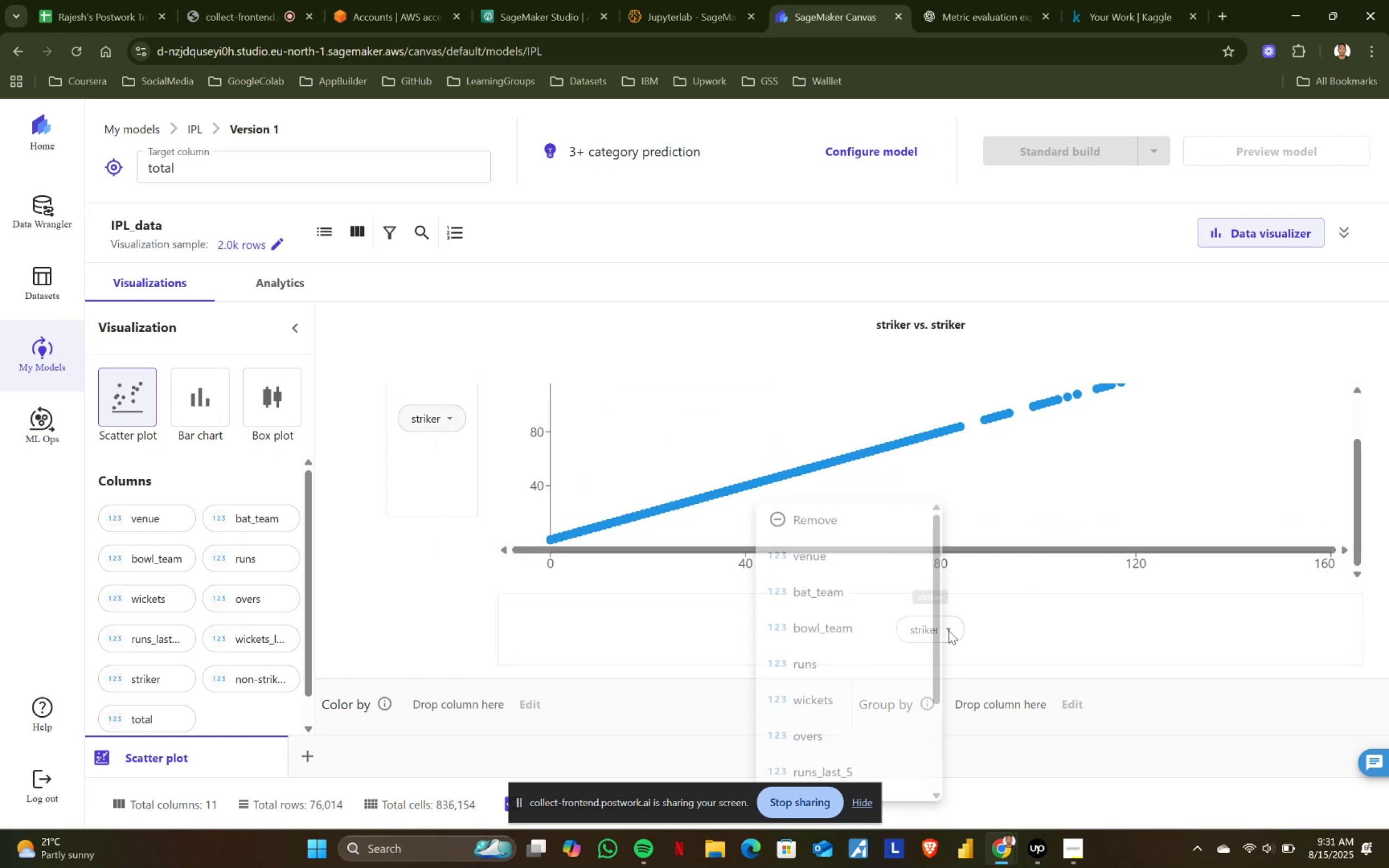 
scroll: coordinate [853, 739], scroll_direction: down, amount: 10.0
 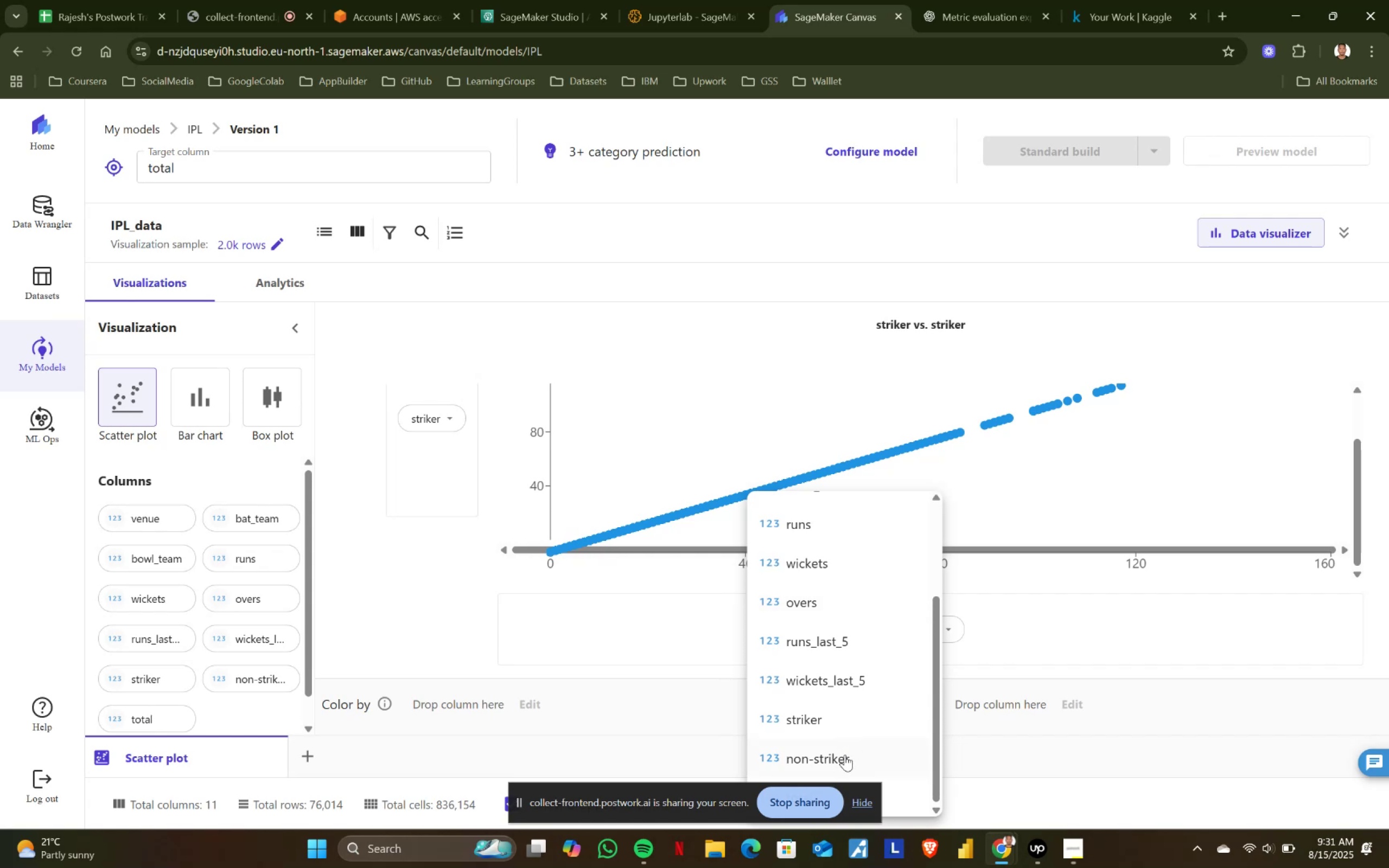 
left_click([845, 755])
 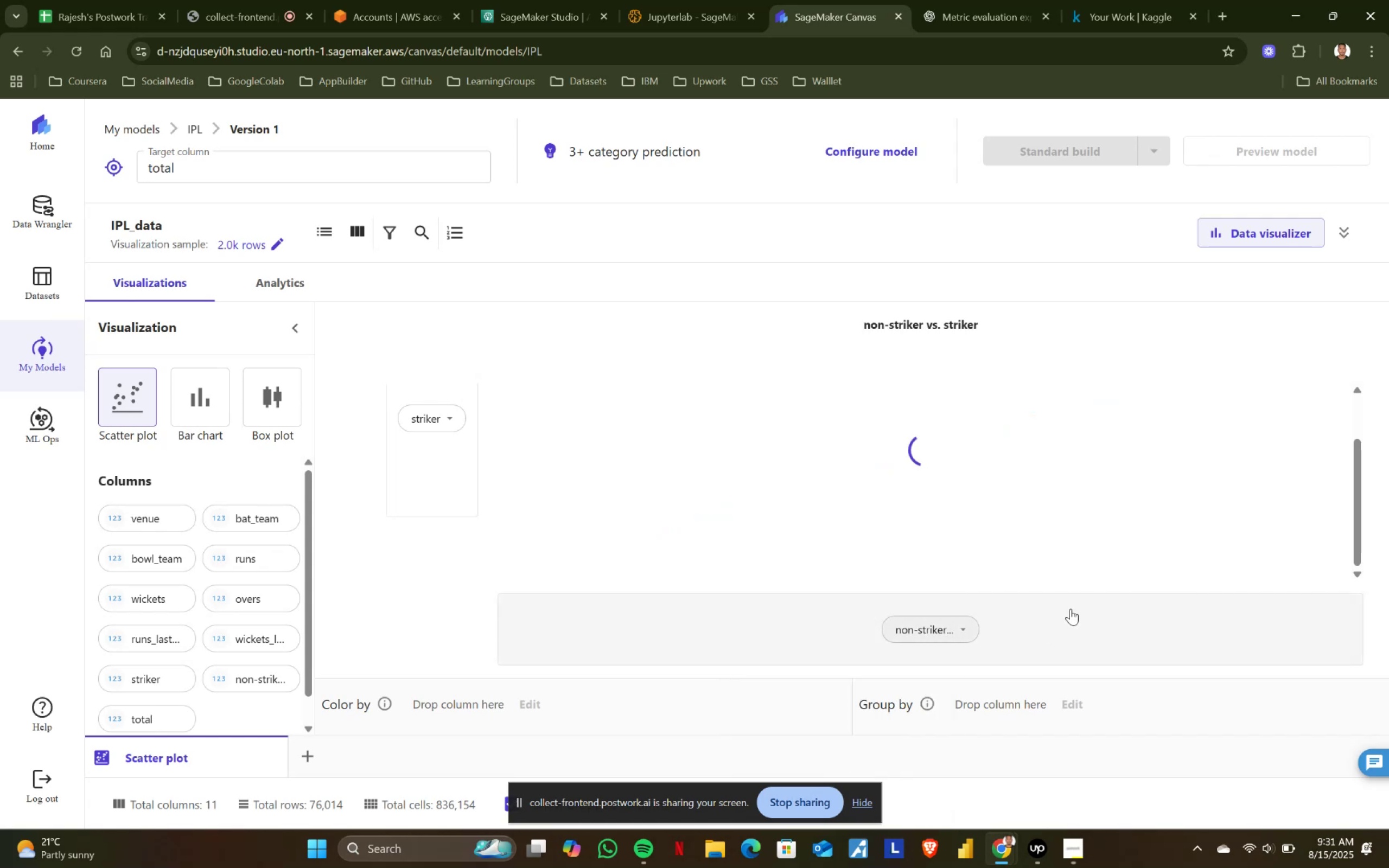 
wait(8.62)
 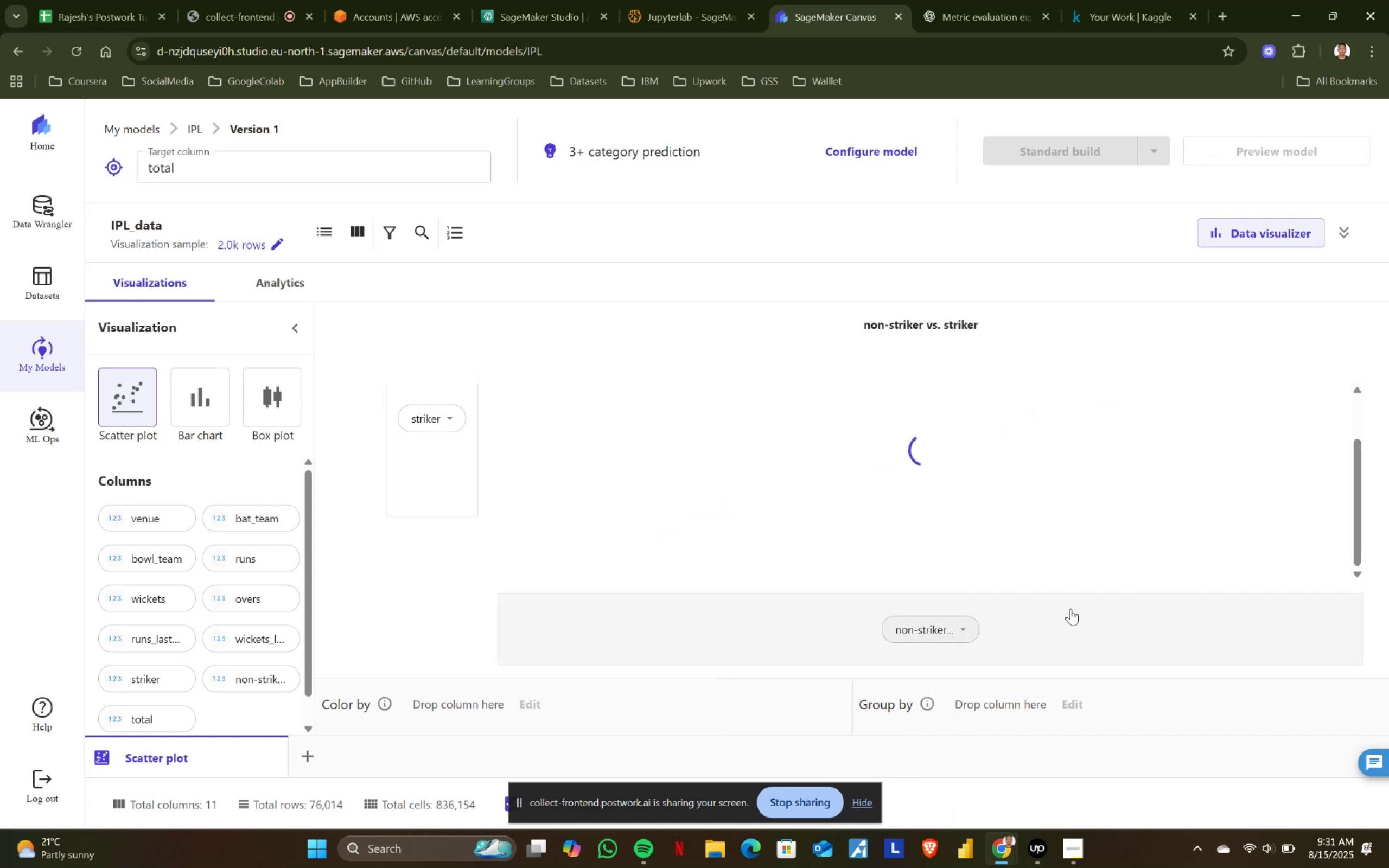 
left_click([958, 625])
 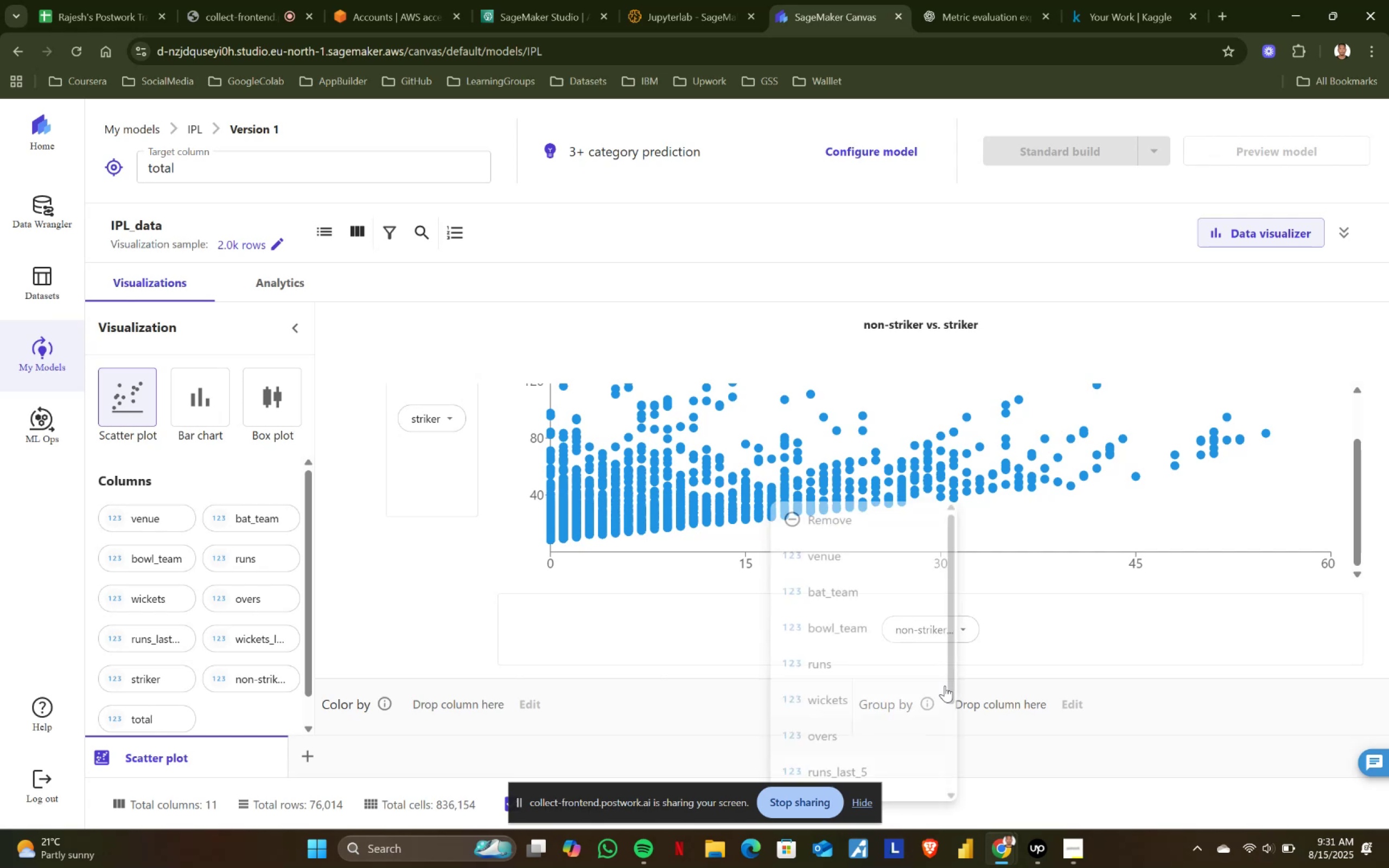 
scroll: coordinate [913, 727], scroll_direction: down, amount: 5.0
 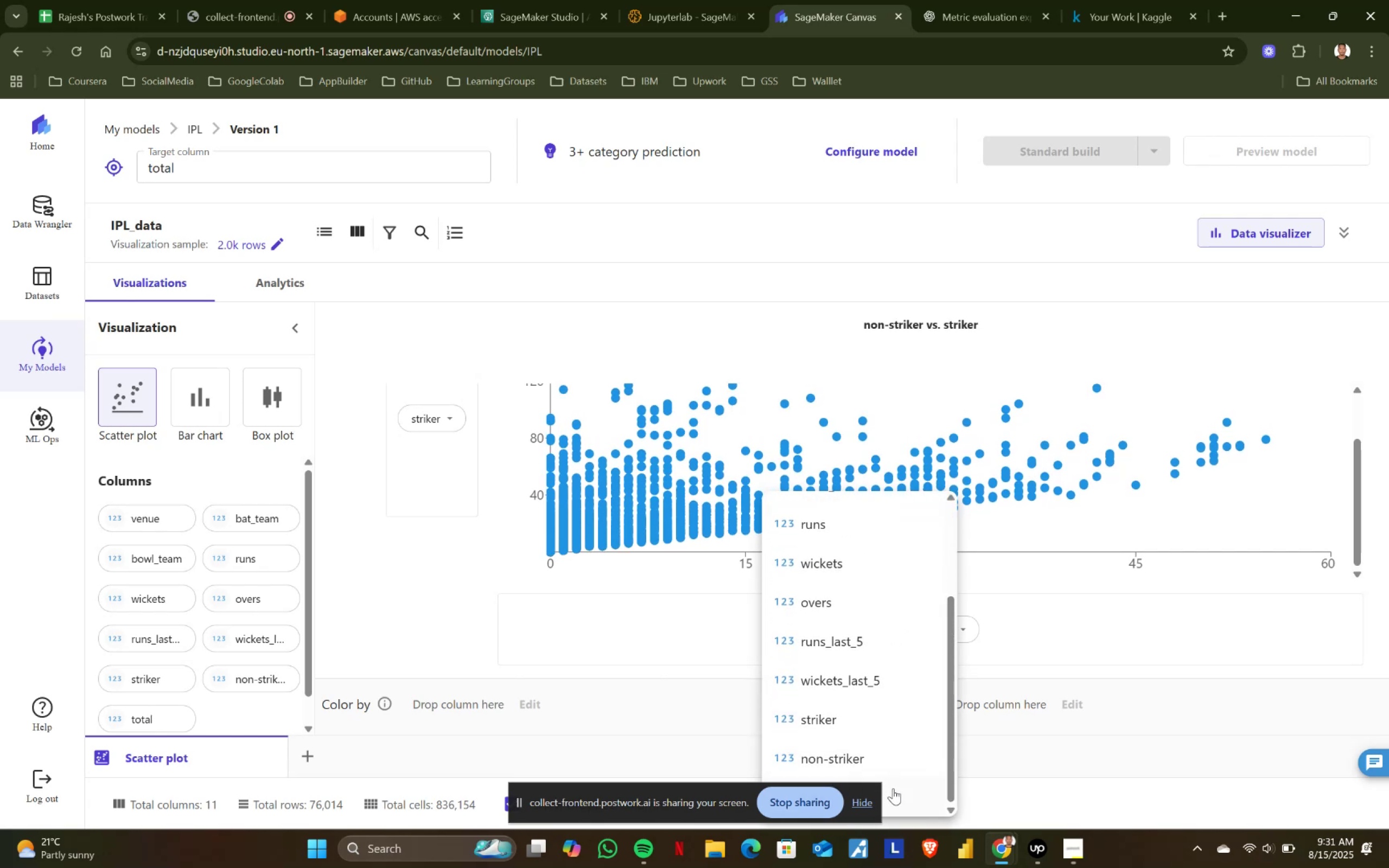 
left_click([902, 800])
 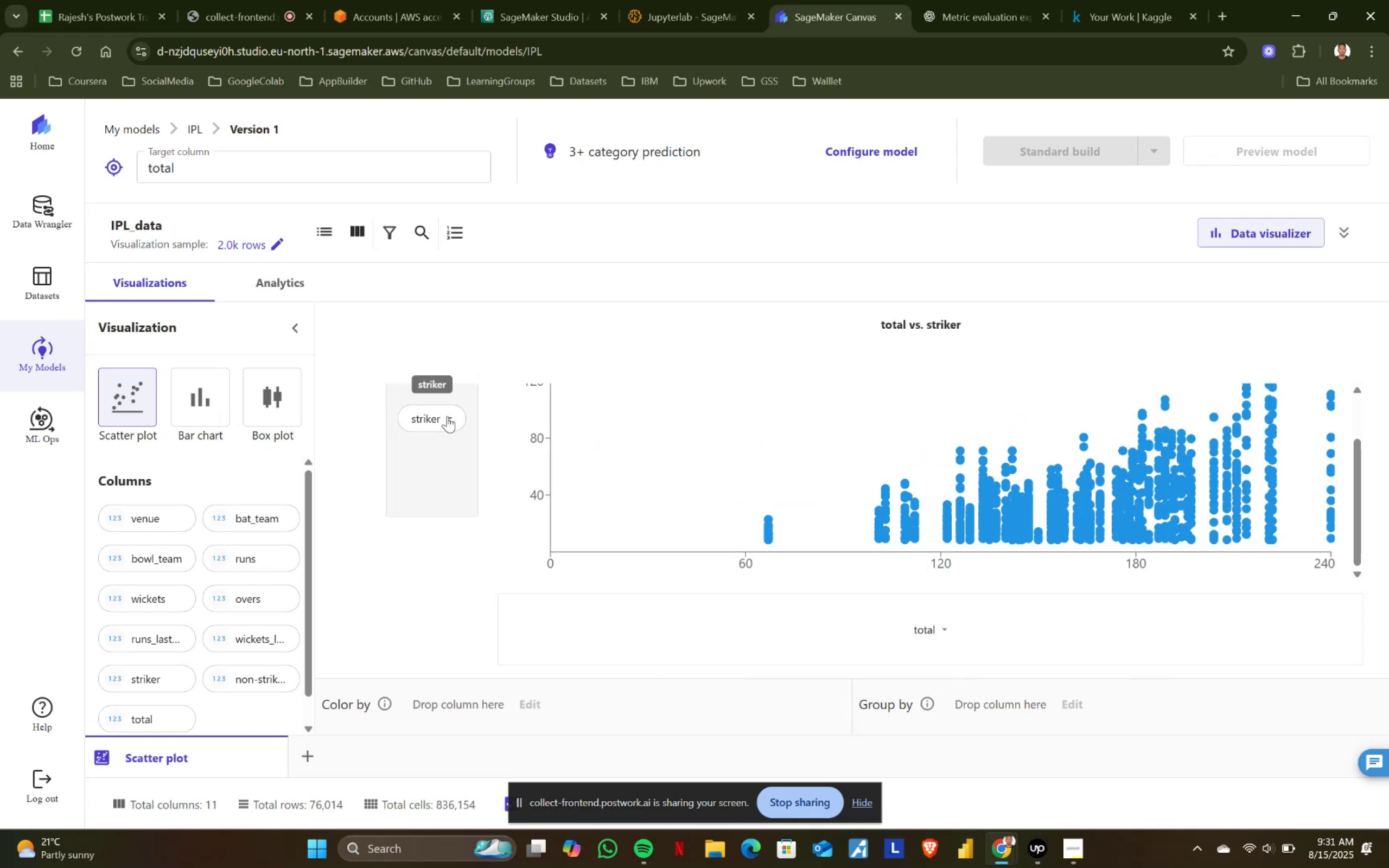 
left_click([447, 416])
 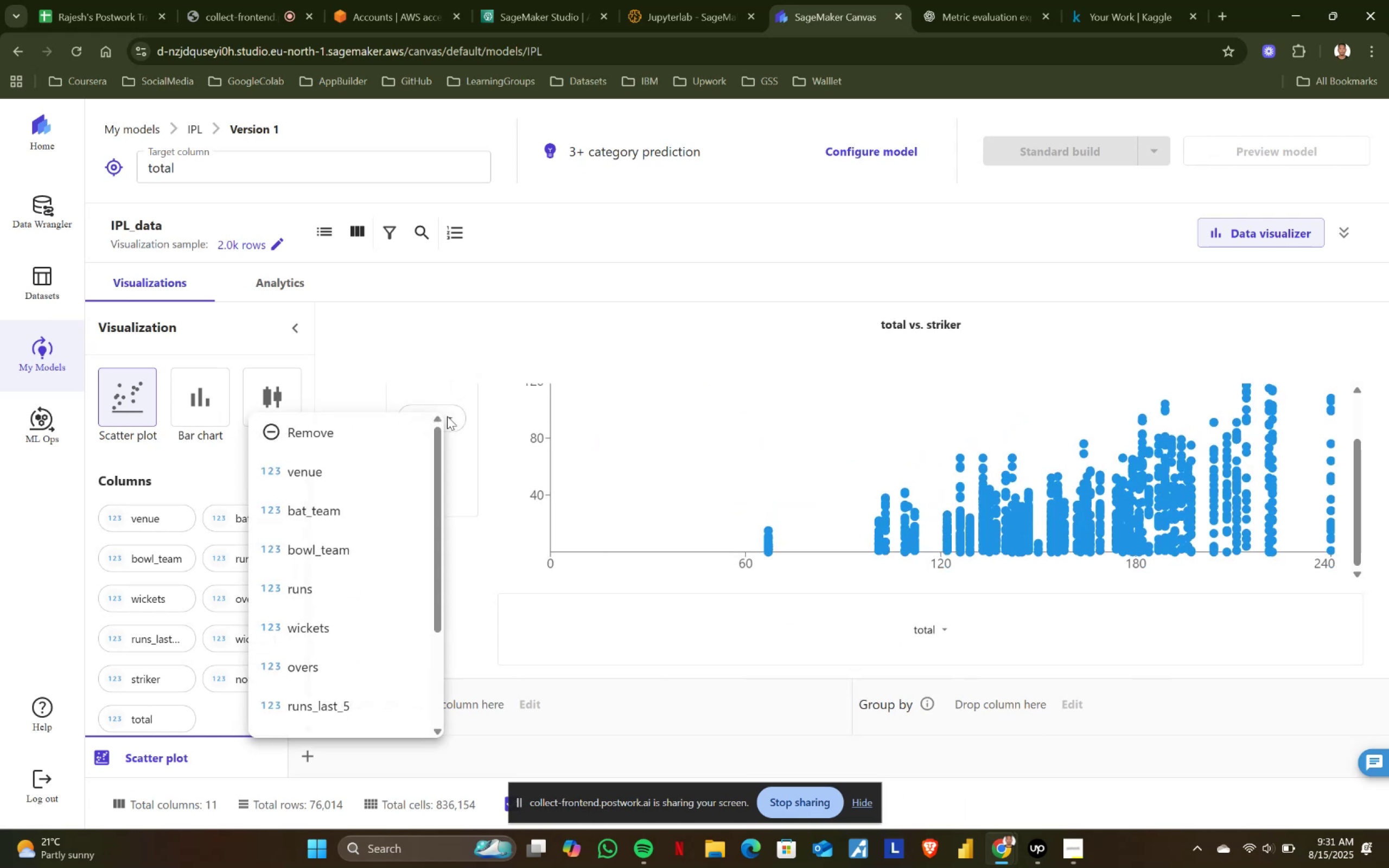 
scroll: coordinate [341, 673], scroll_direction: down, amount: 7.0
 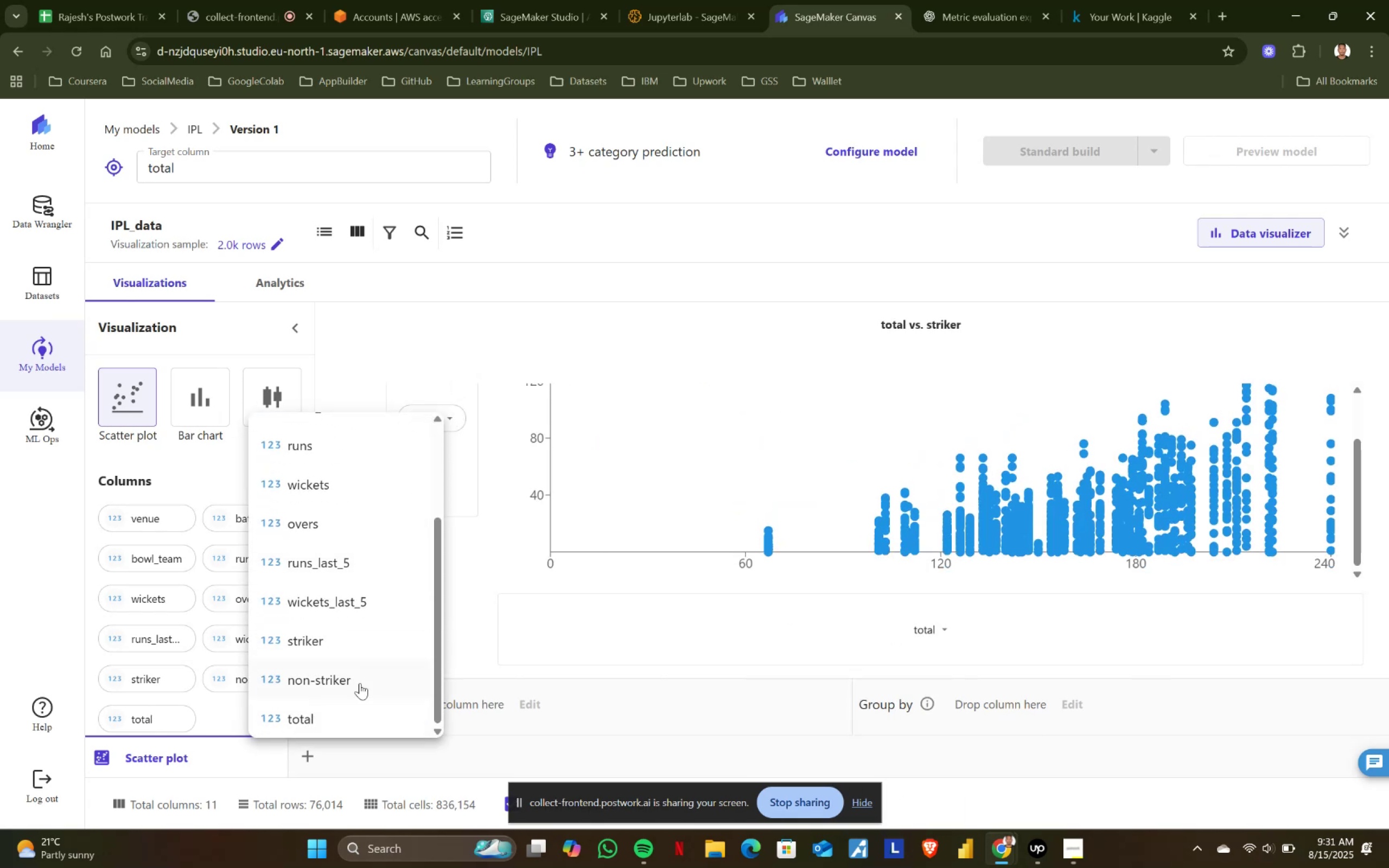 
left_click([371, 675])
 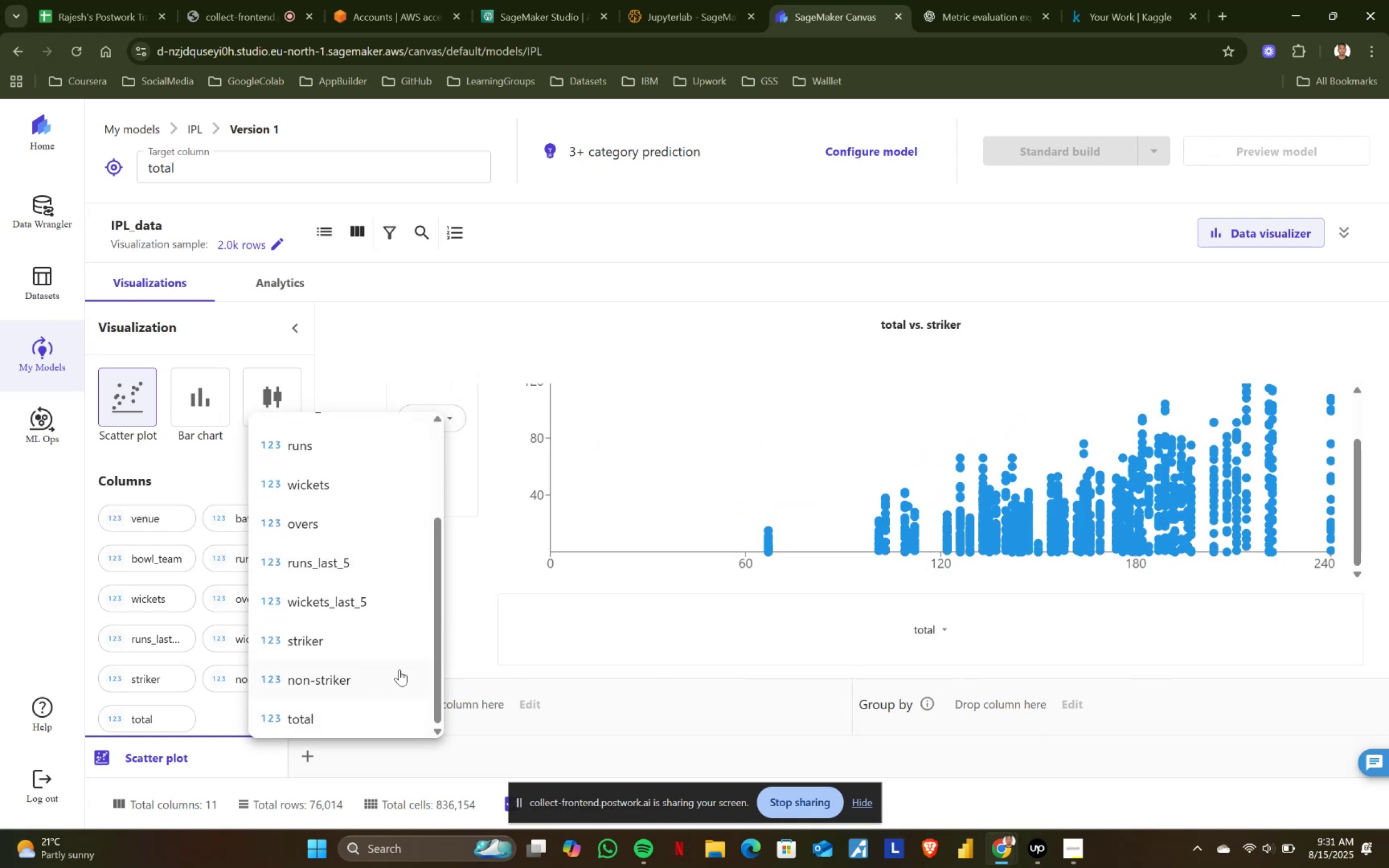 
mouse_move([530, 624])
 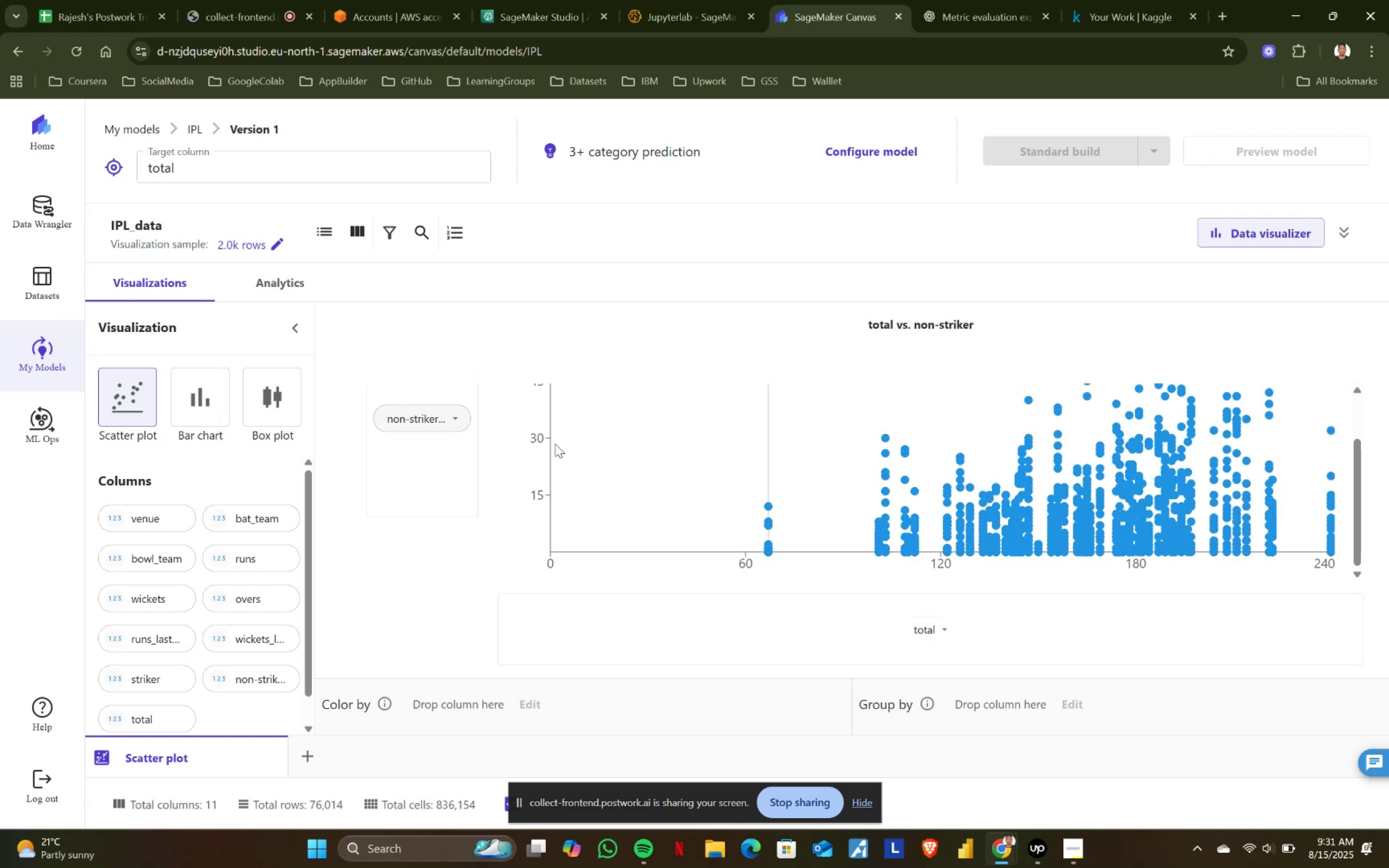 
left_click([199, 404])
 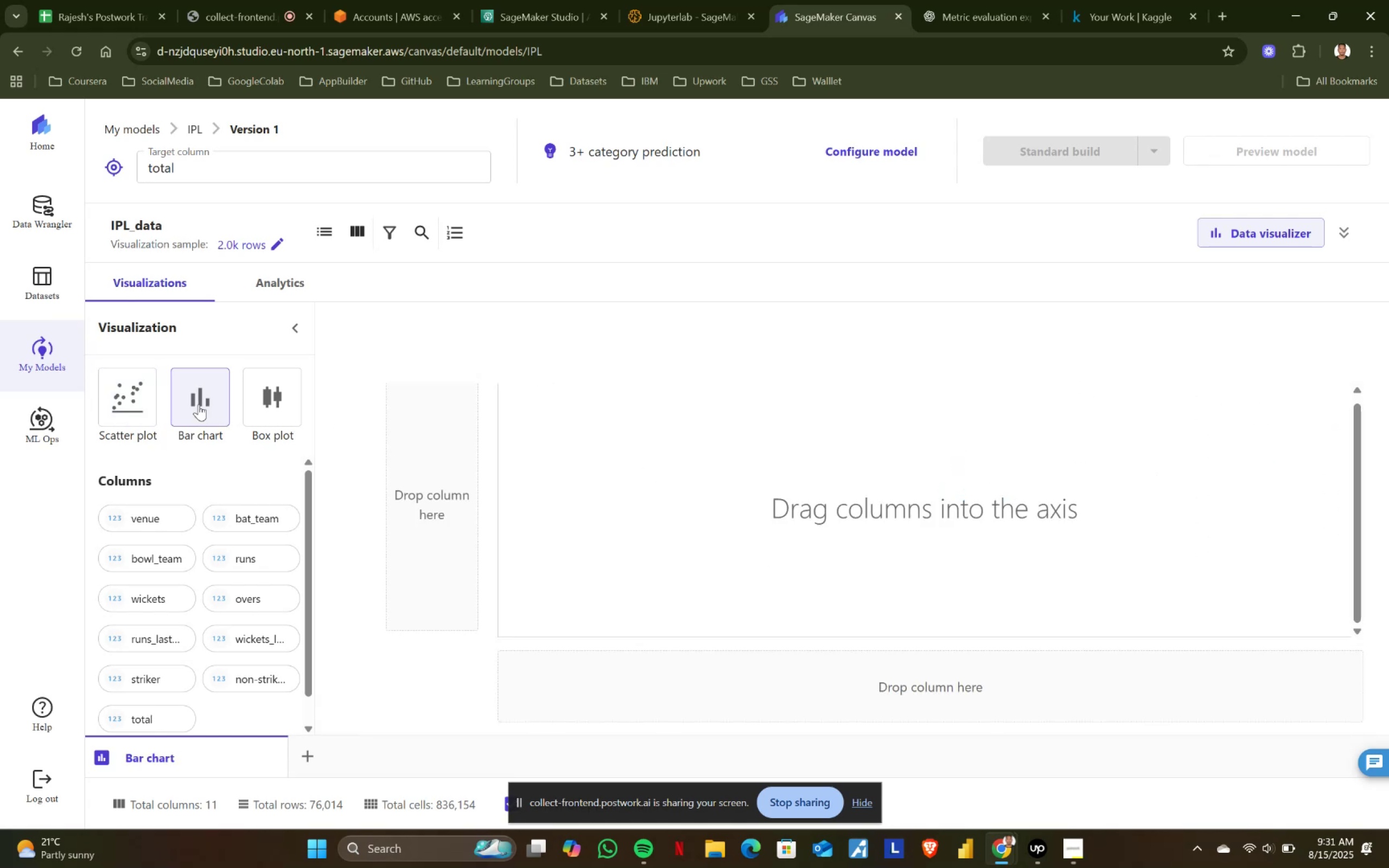 
wait(8.62)
 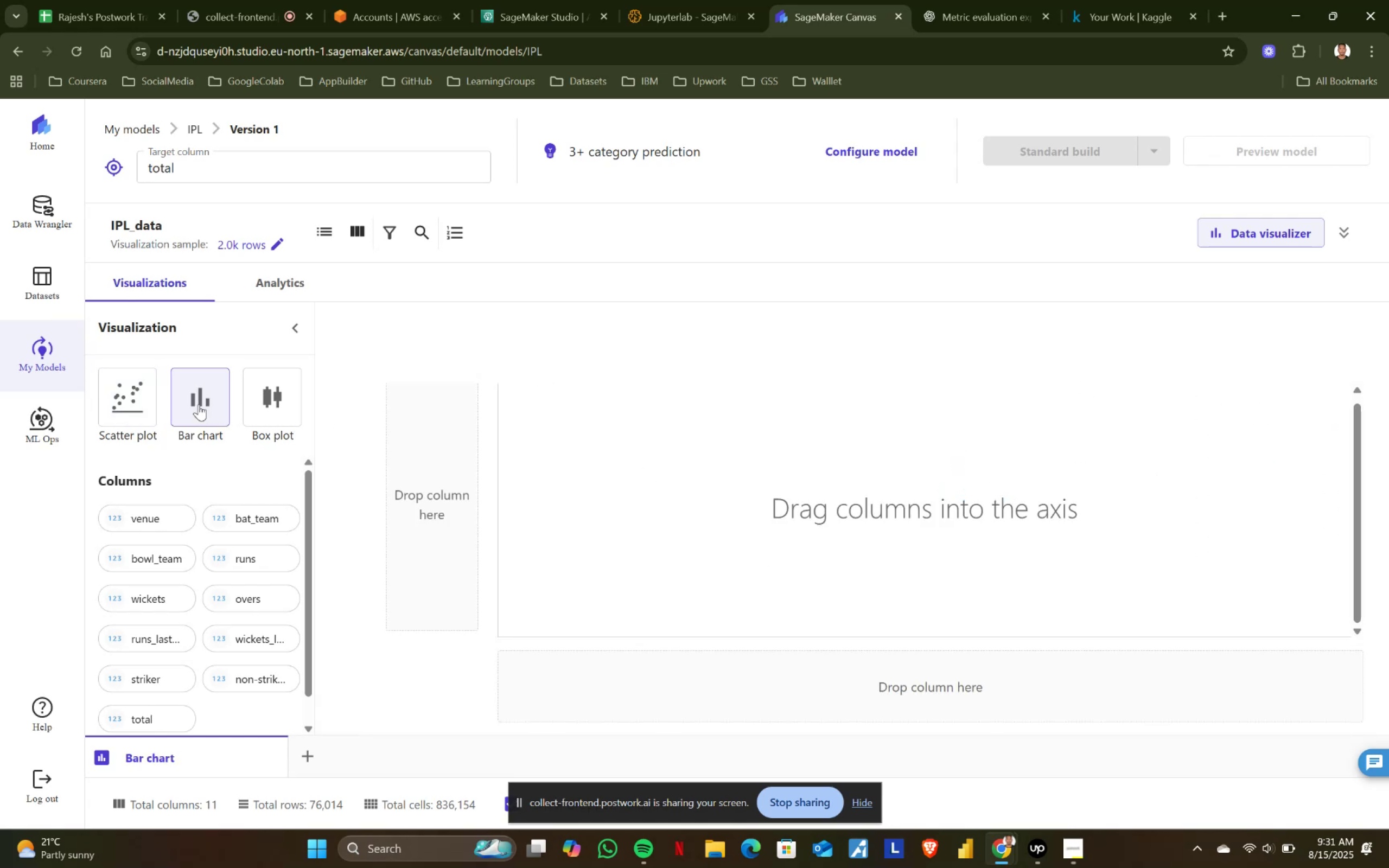 
mouse_move([211, 510])
 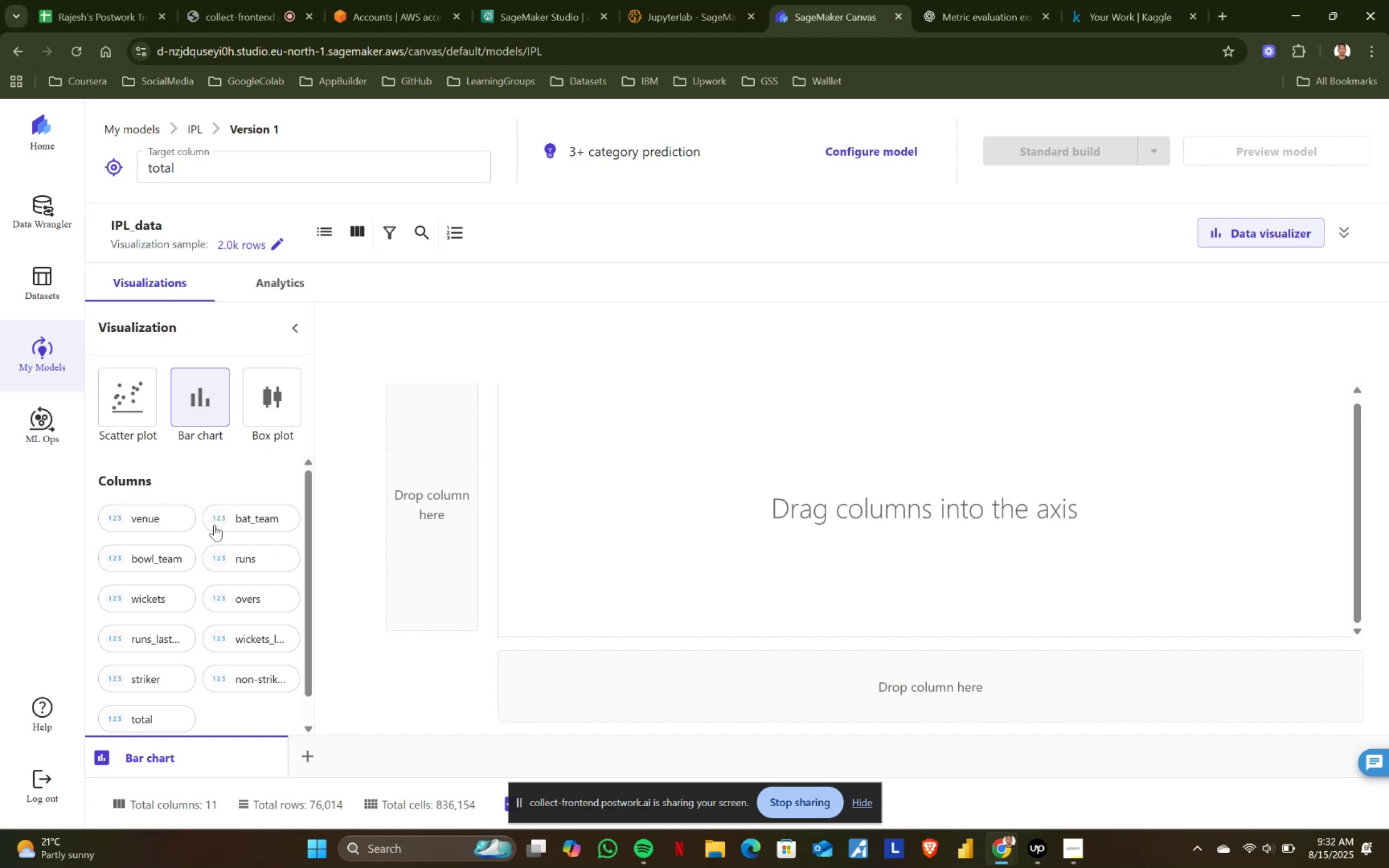 
left_click_drag(start_coordinate=[152, 512], to_coordinate=[424, 489])
 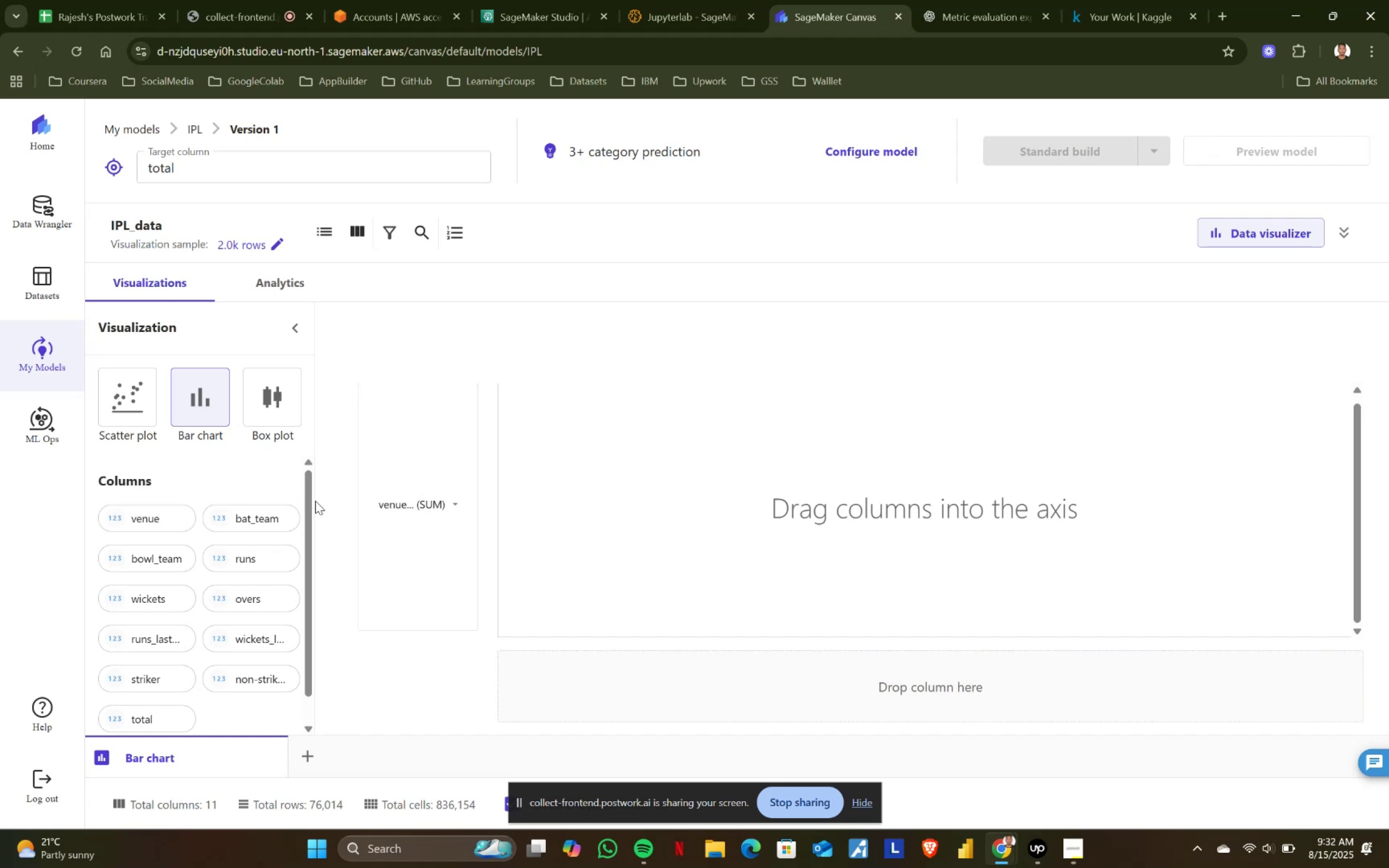 
left_click_drag(start_coordinate=[253, 509], to_coordinate=[749, 687])
 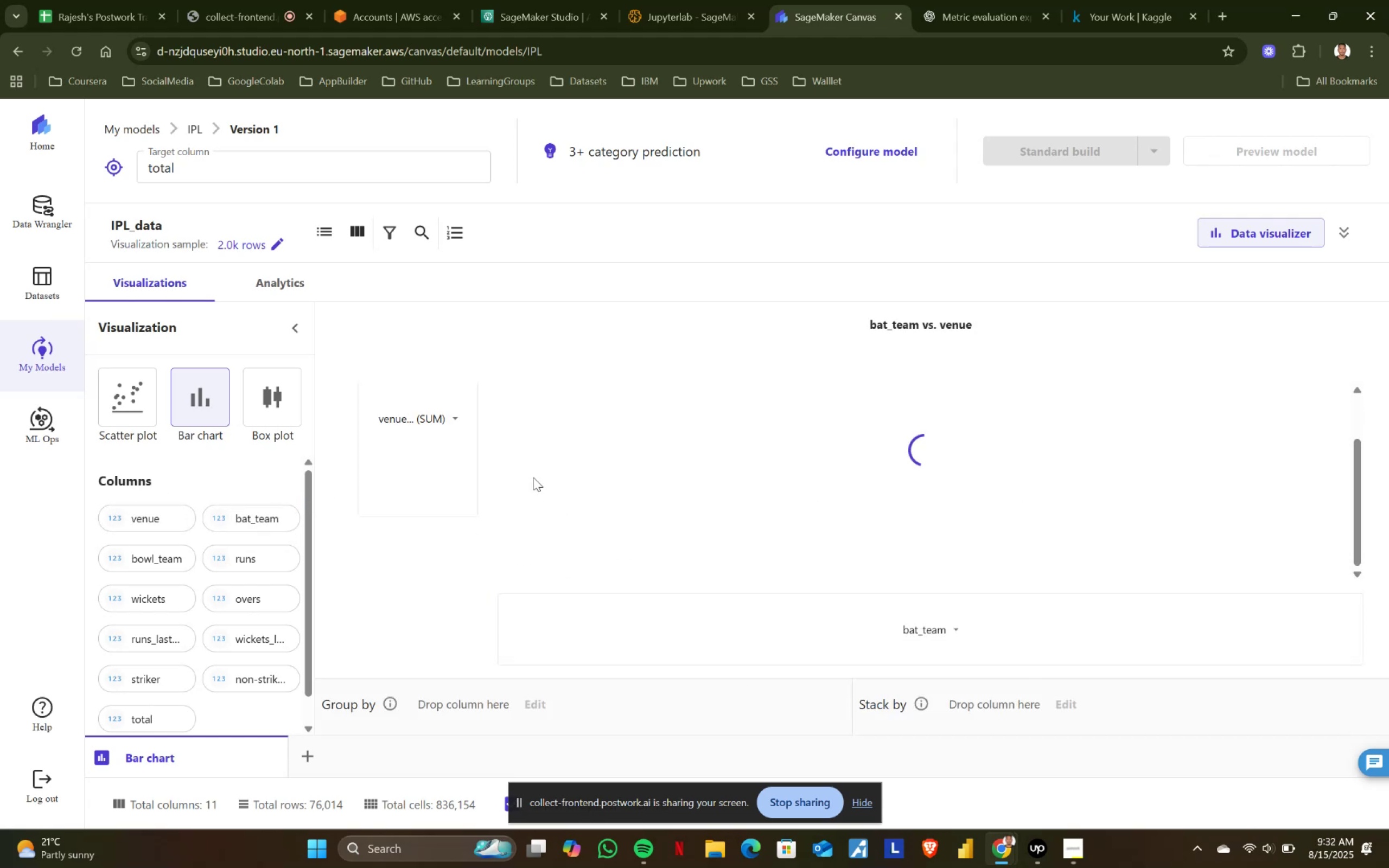 
scroll: coordinate [569, 467], scroll_direction: up, amount: 1.0
 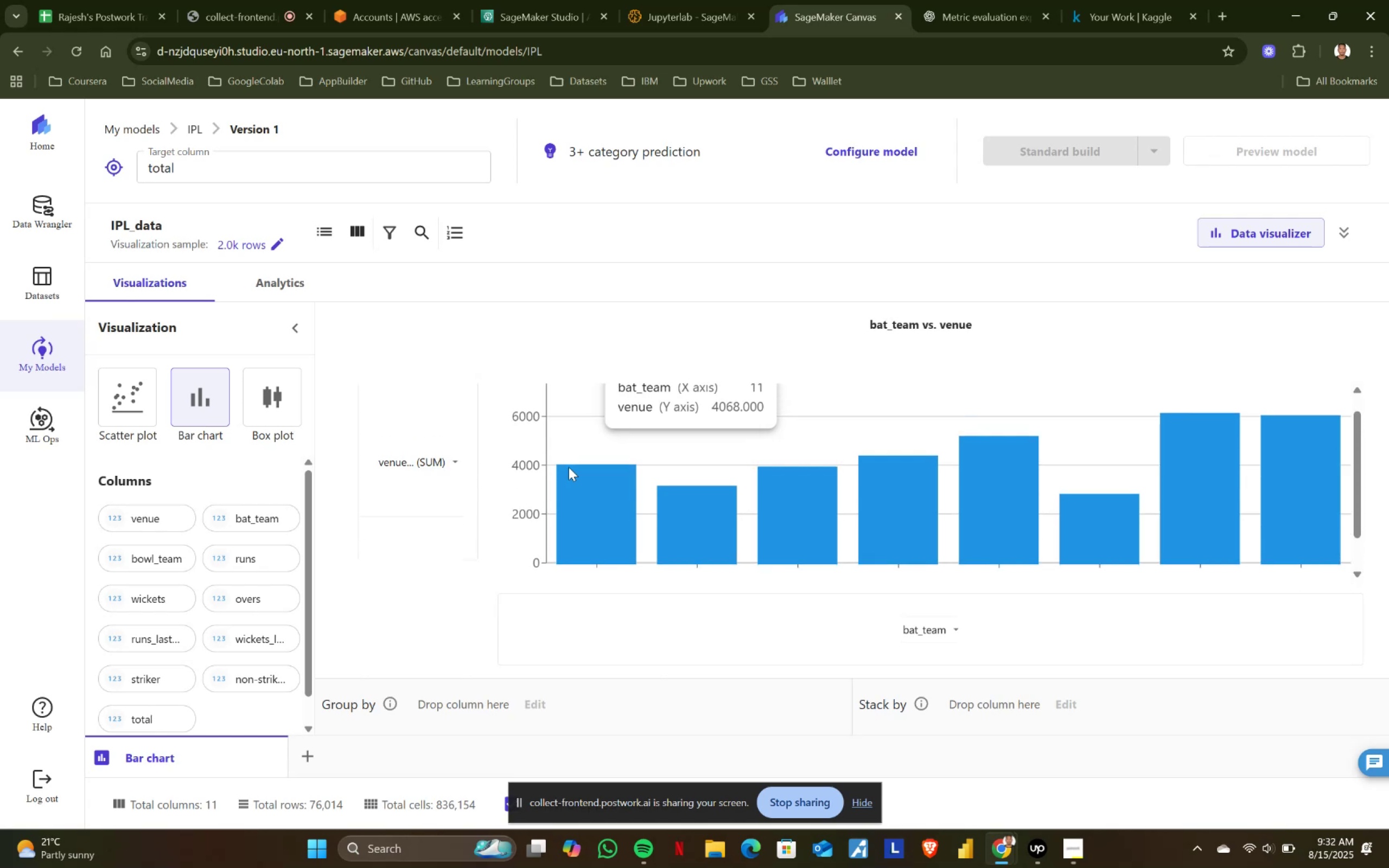 
mouse_move([620, 516])
 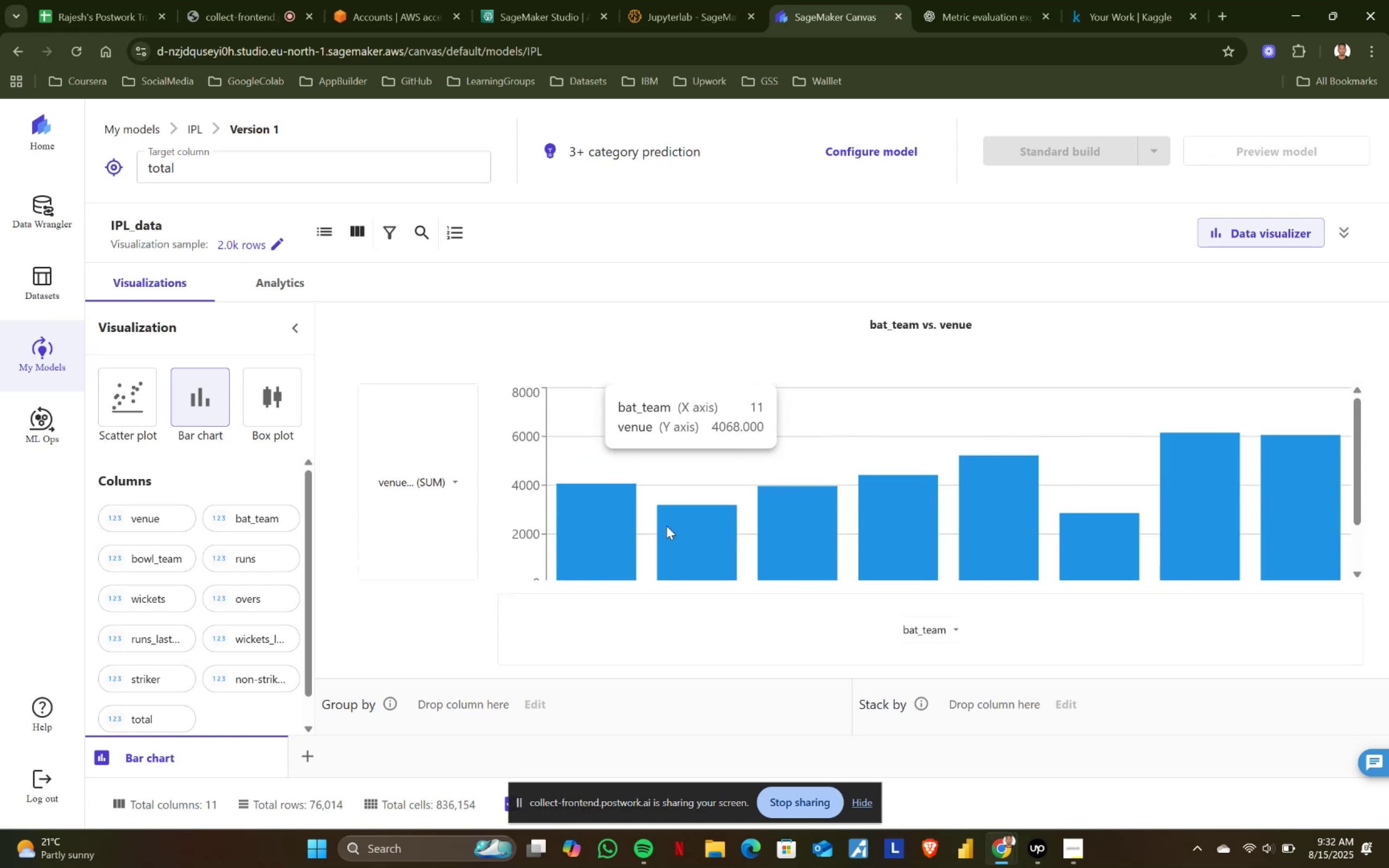 
mouse_move([738, 526])
 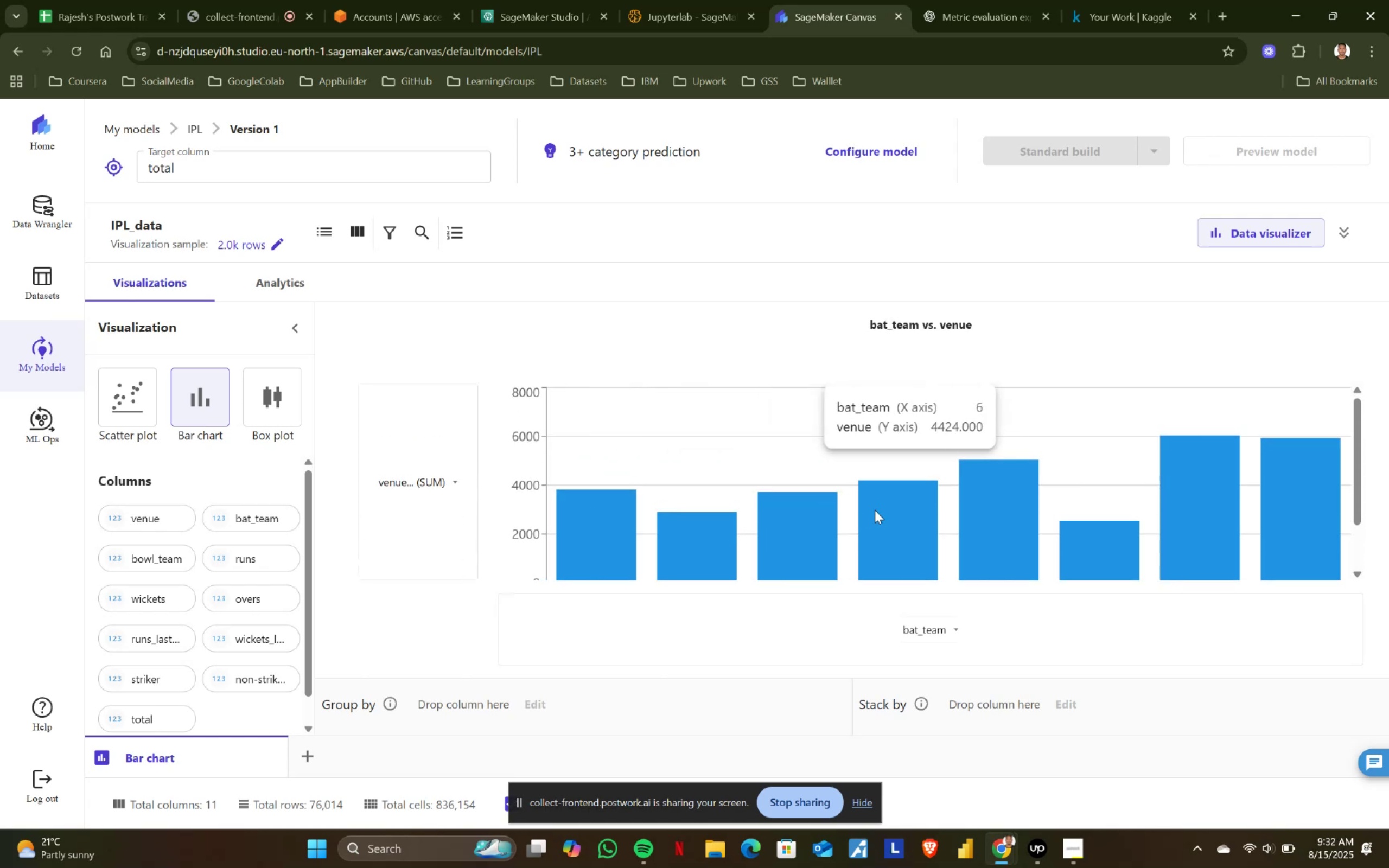 
scroll: coordinate [894, 510], scroll_direction: up, amount: 1.0
 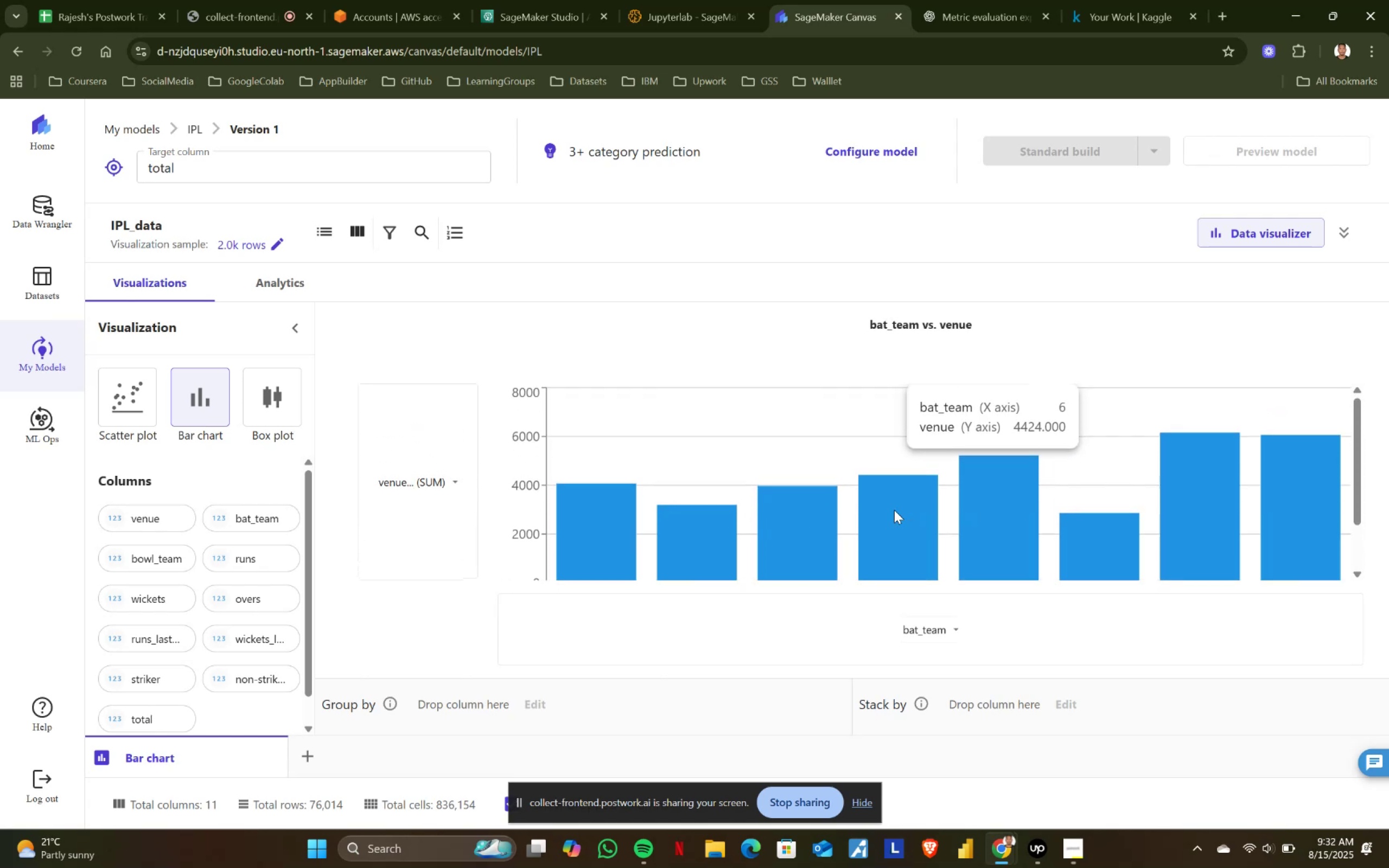 
mouse_move([1038, 518])
 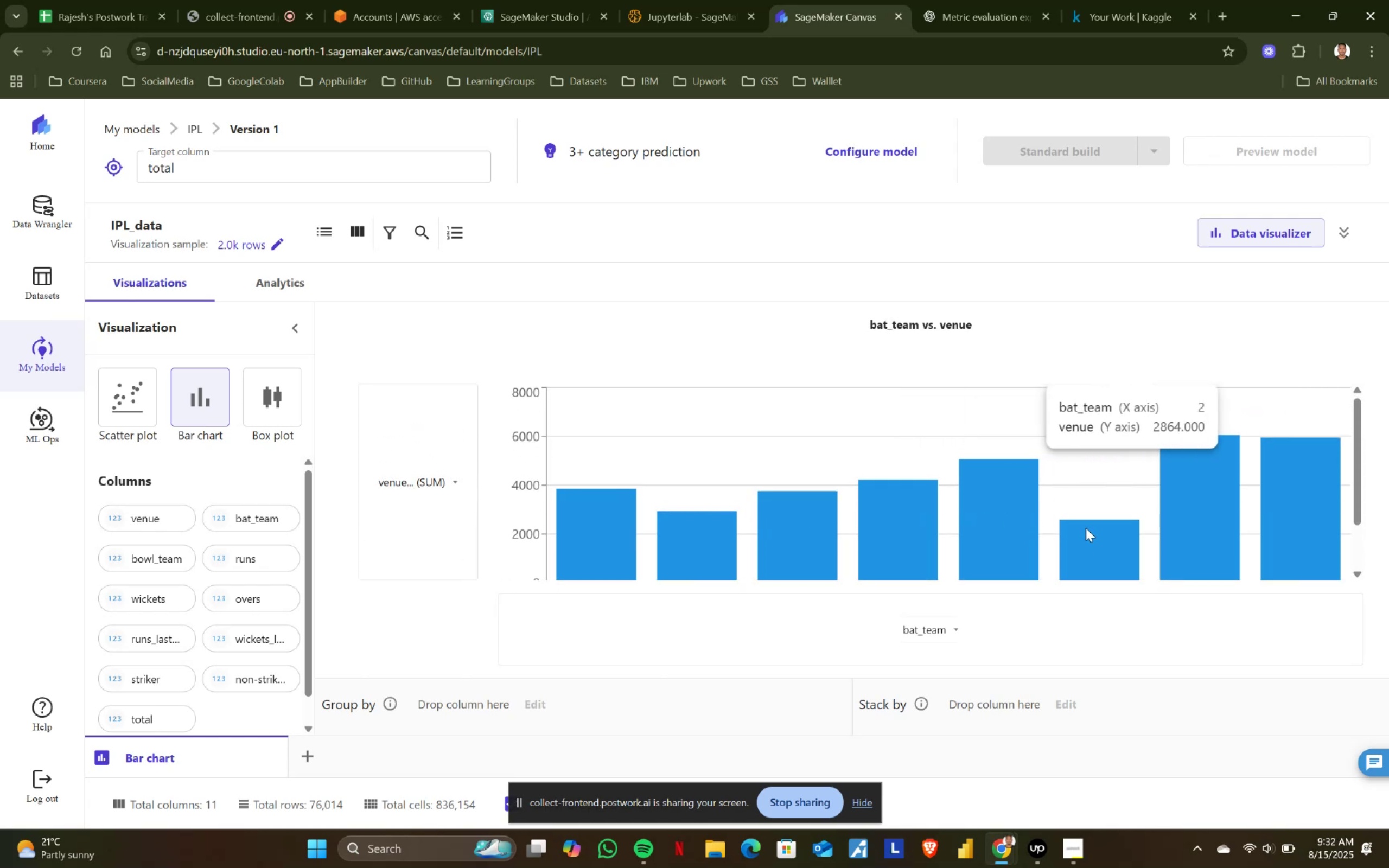 
scroll: coordinate [1090, 531], scroll_direction: down, amount: 1.0
 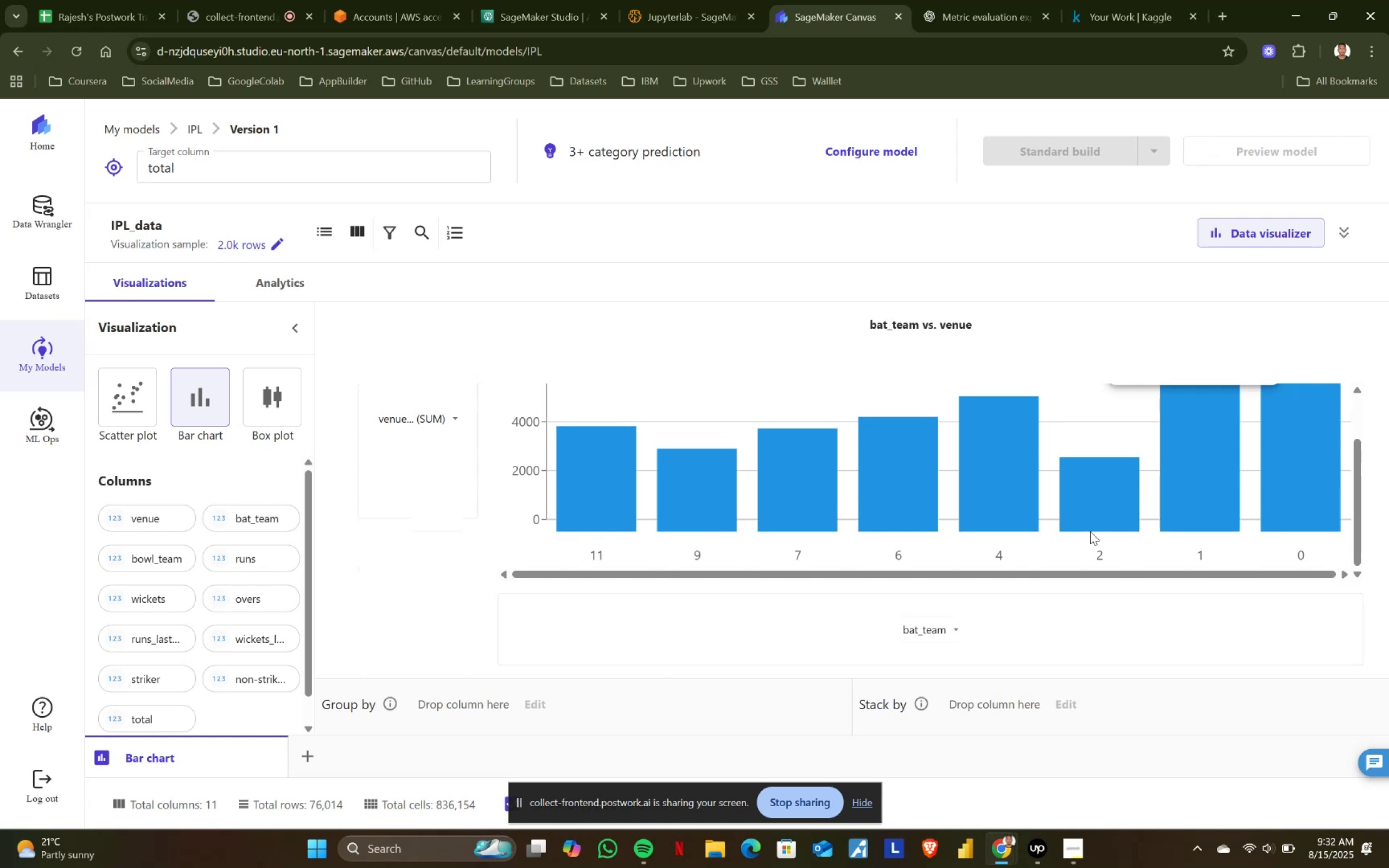 
scroll: coordinate [1090, 531], scroll_direction: up, amount: 1.0
 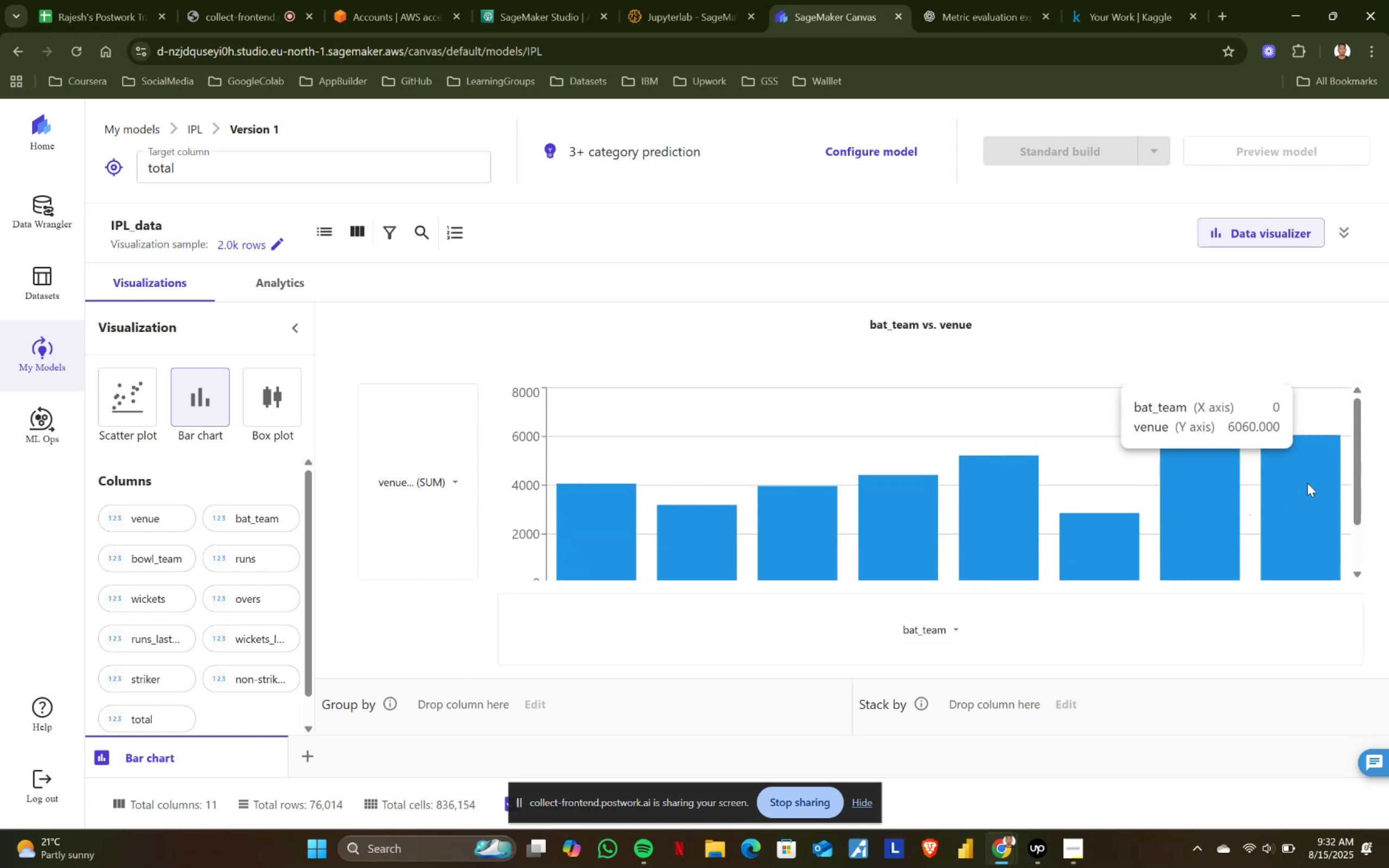 
wait(6.57)
 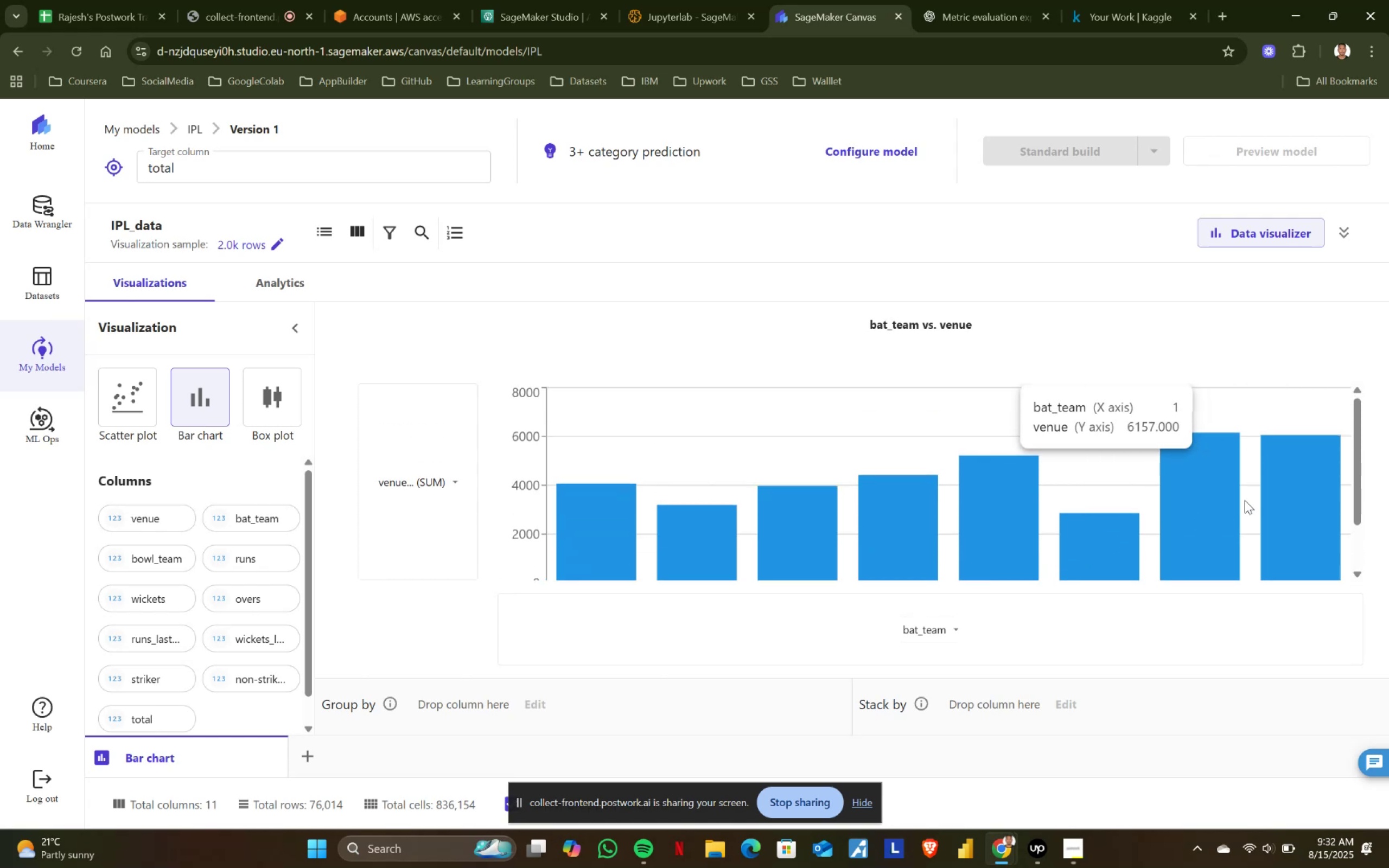 
scroll: coordinate [1091, 558], scroll_direction: none, amount: 0.0
 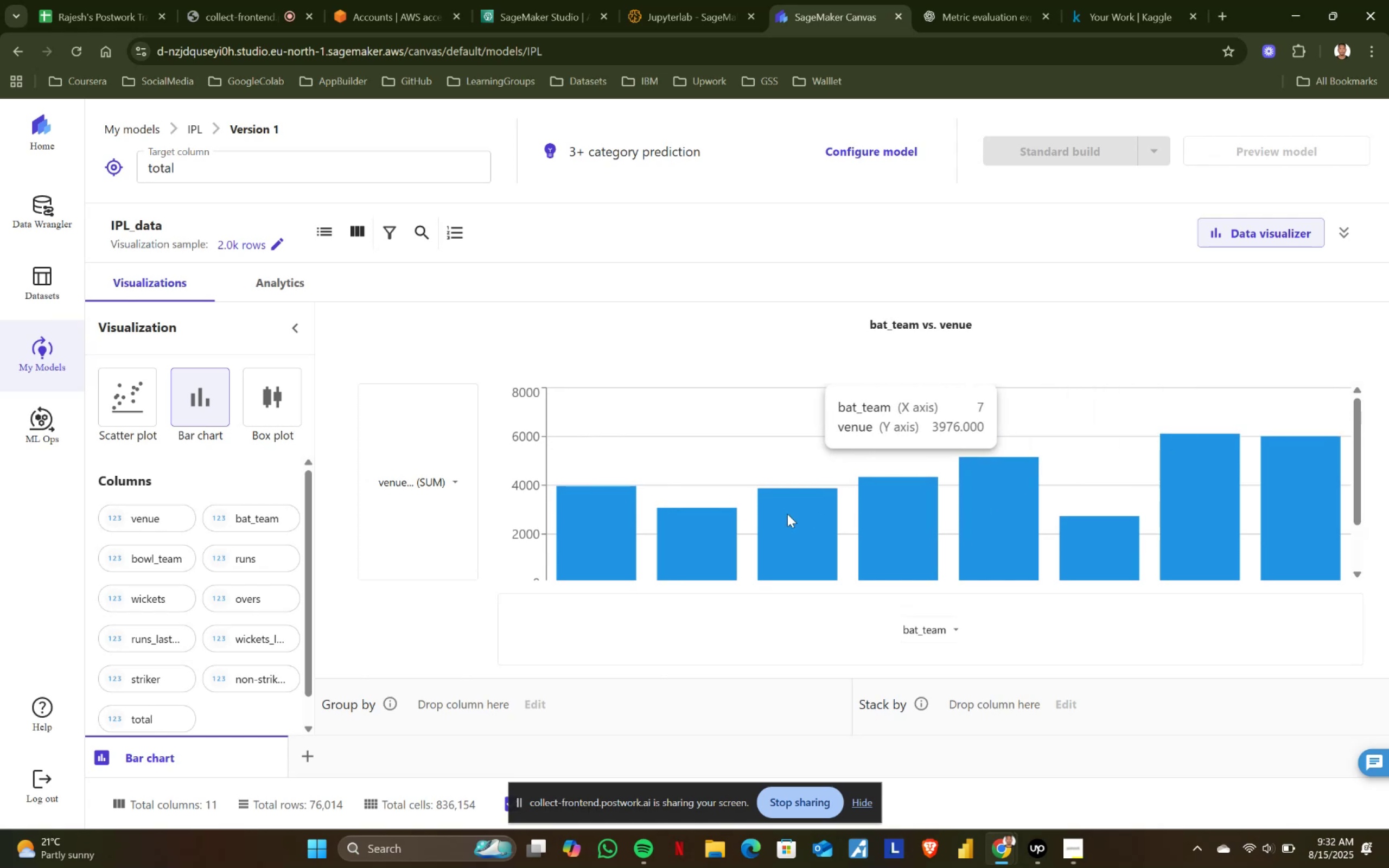 
scroll: coordinate [680, 524], scroll_direction: down, amount: 3.0
 